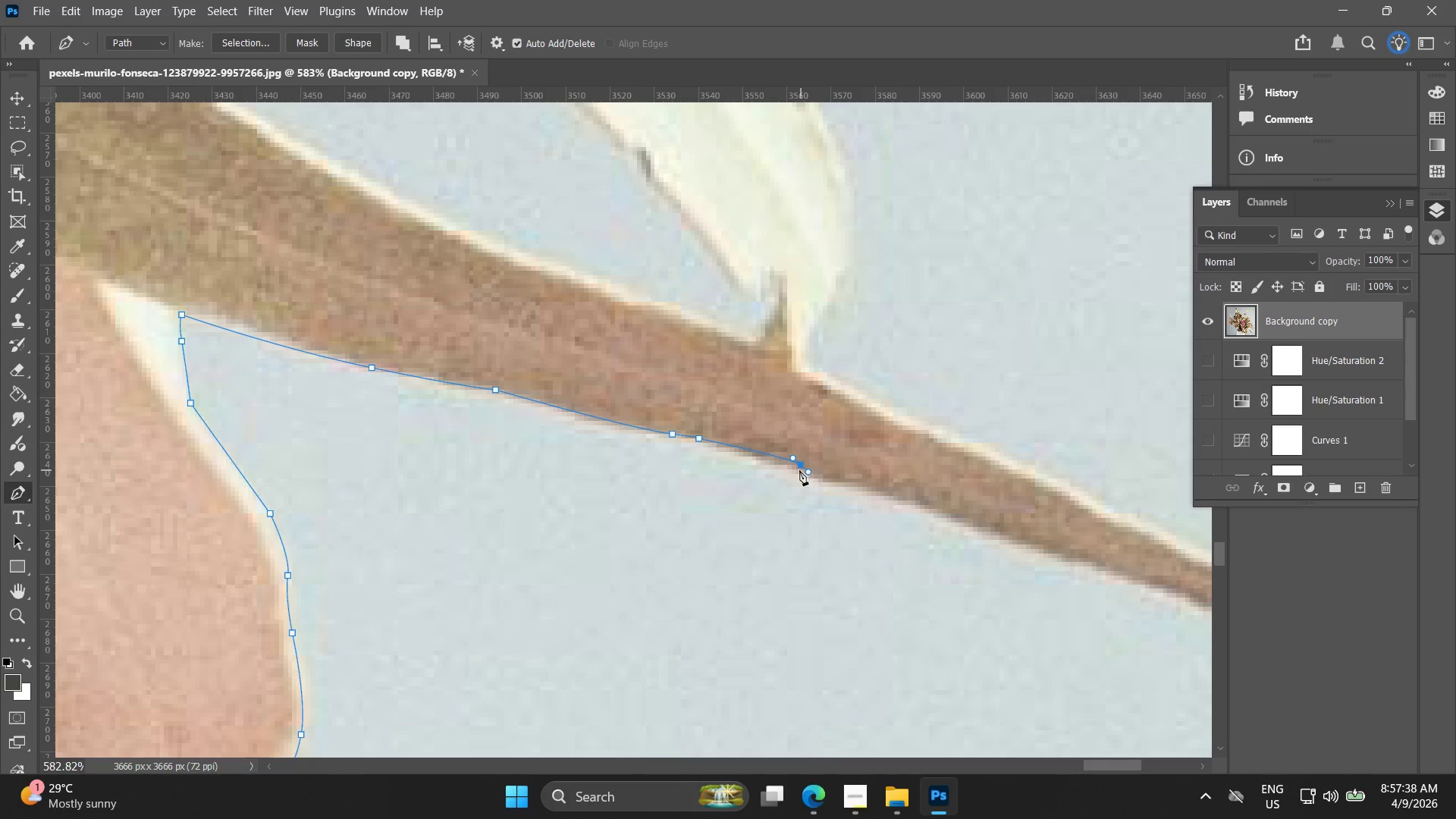 
key(Control+ControlLeft)
 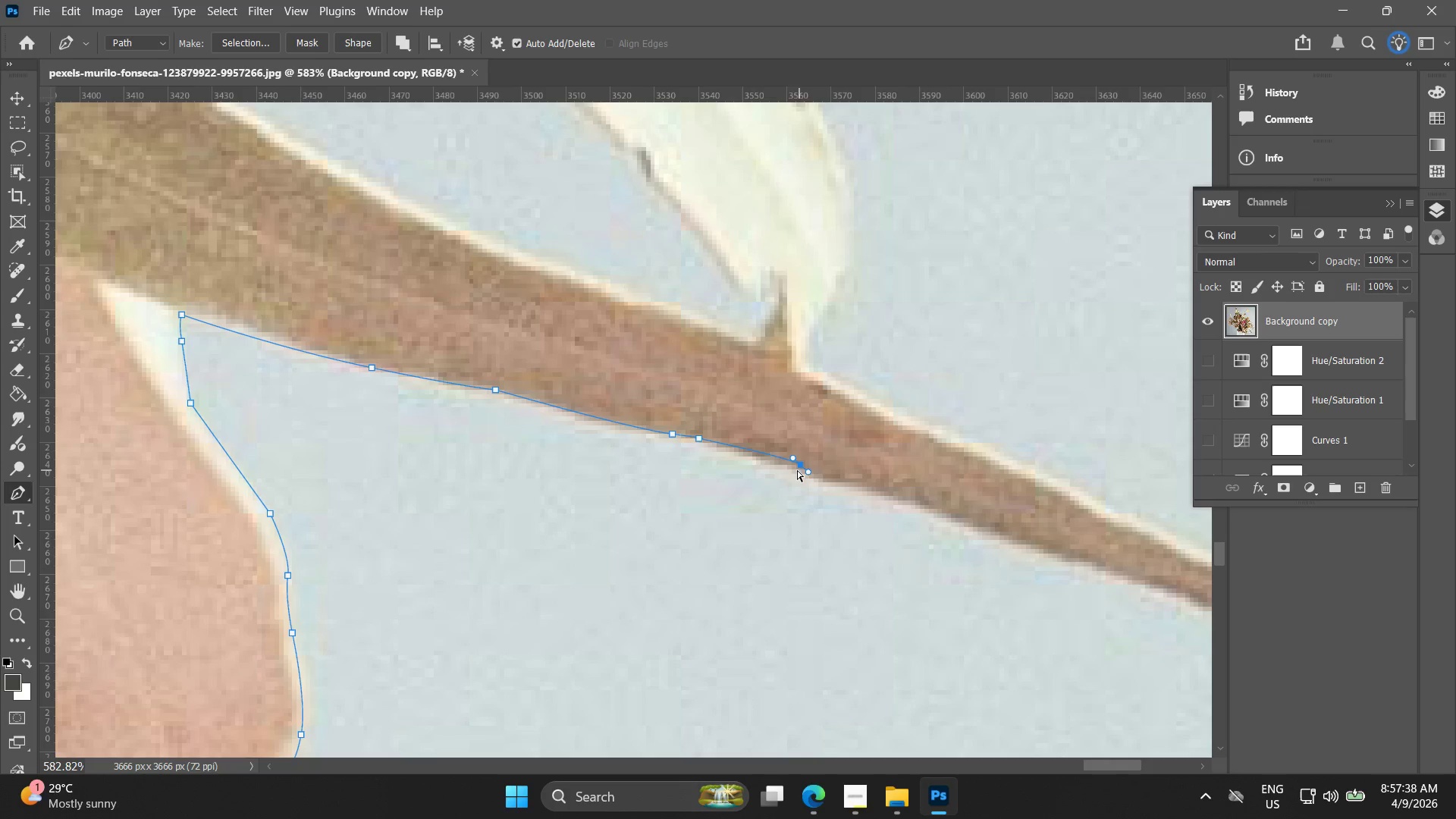 
key(Control+Z)
 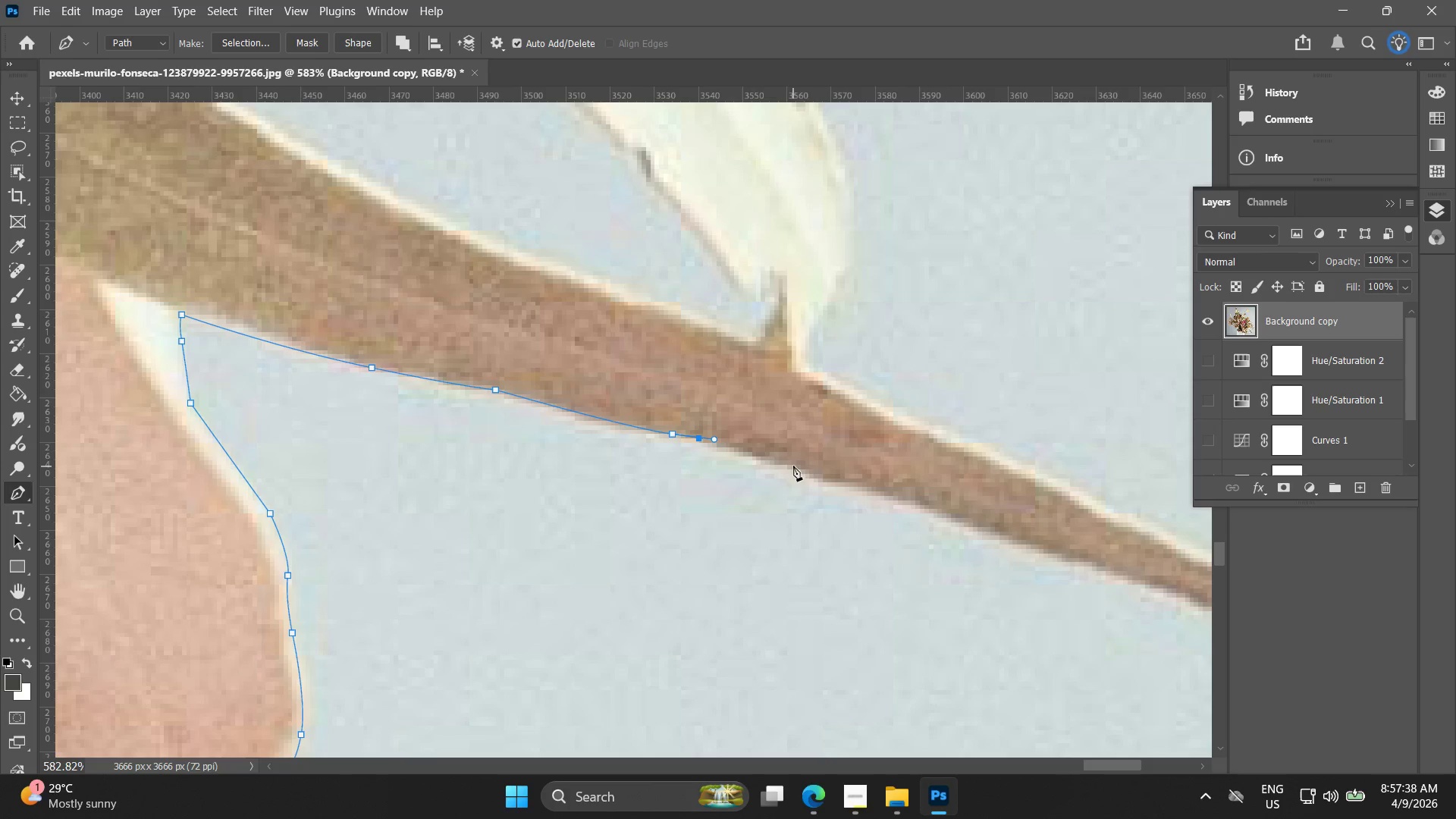 
left_click_drag(start_coordinate=[791, 466], to_coordinate=[806, 471])
 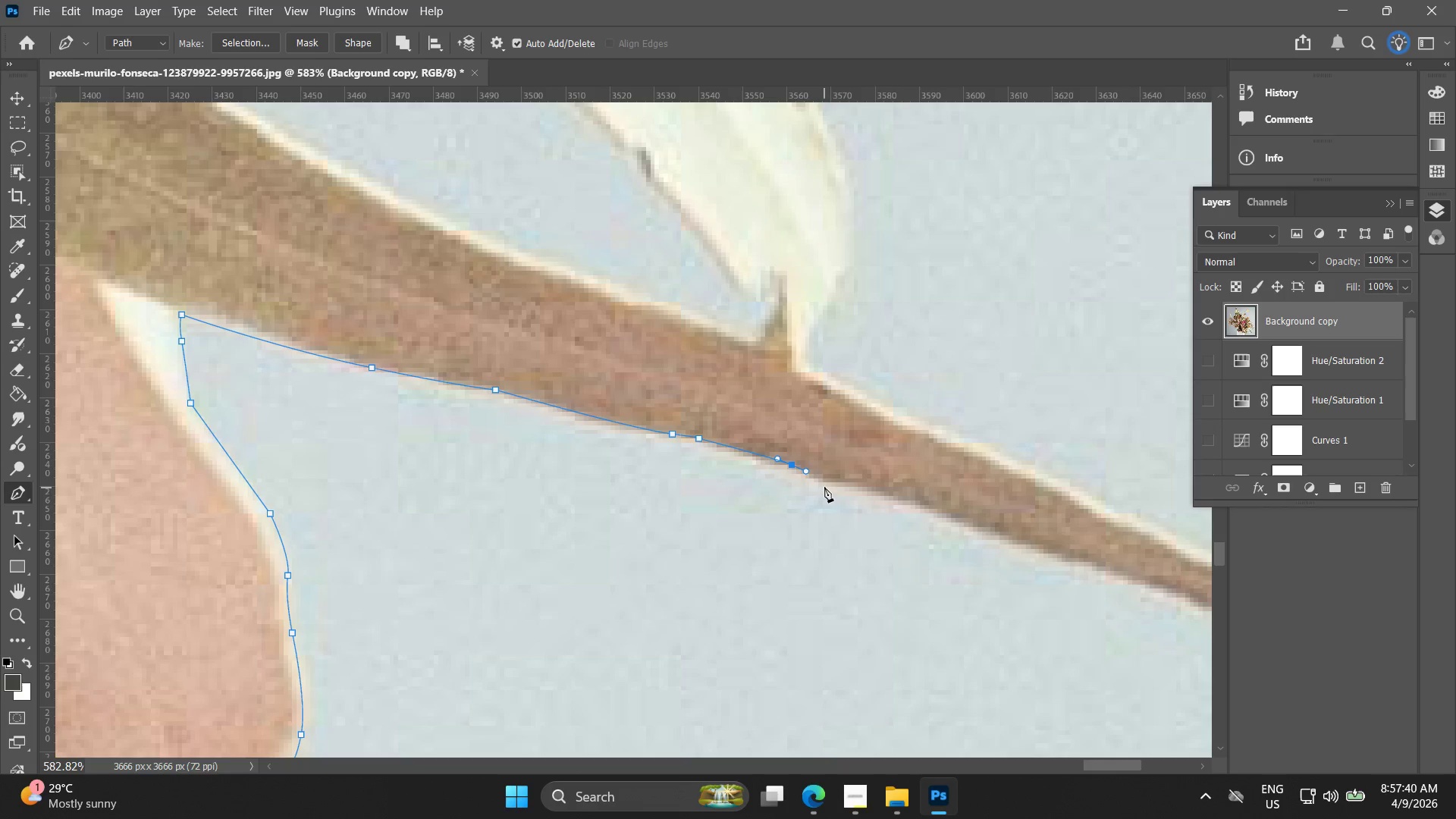 
left_click_drag(start_coordinate=[826, 485], to_coordinate=[841, 485])
 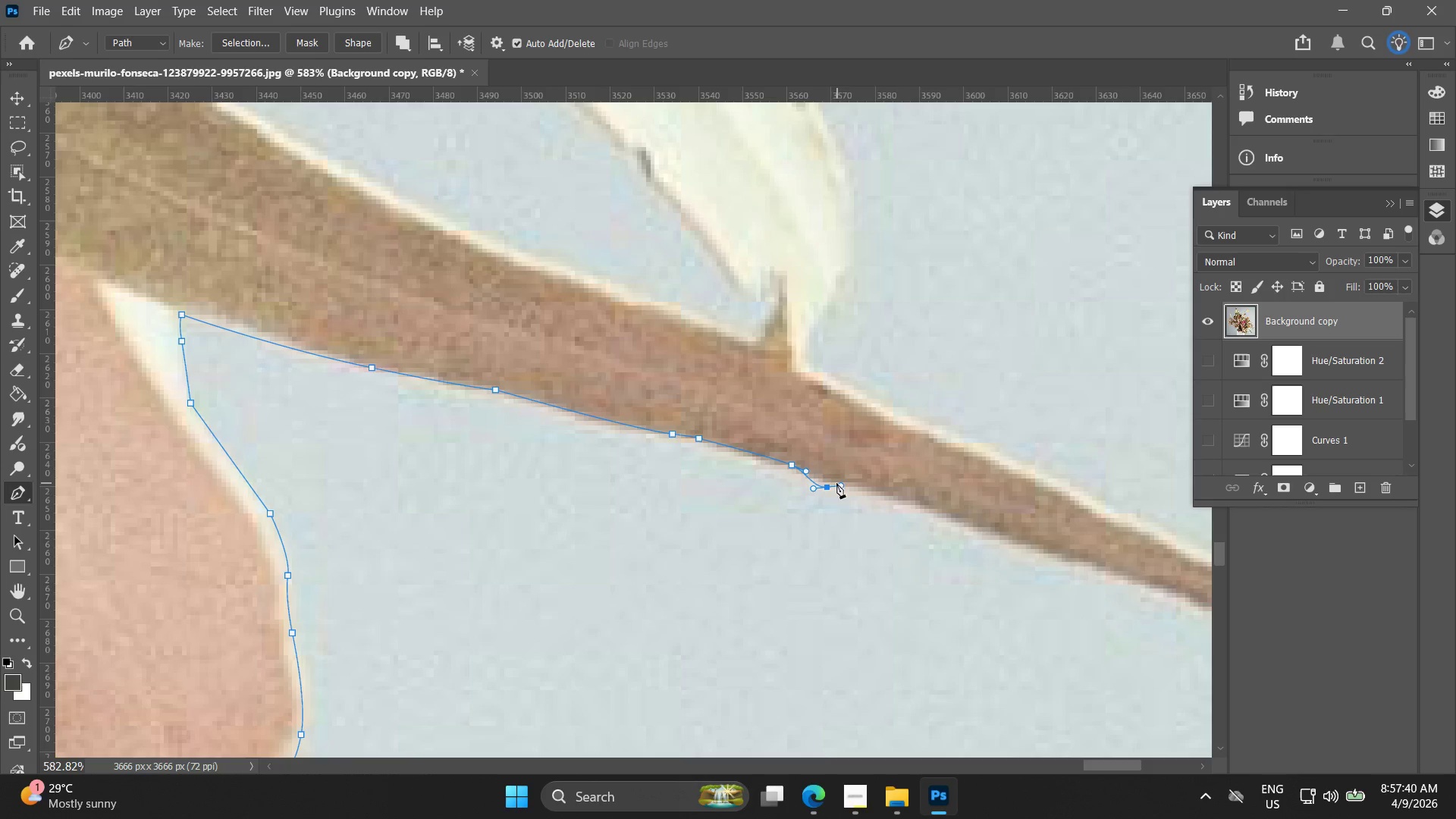 
key(Control+ControlLeft)
 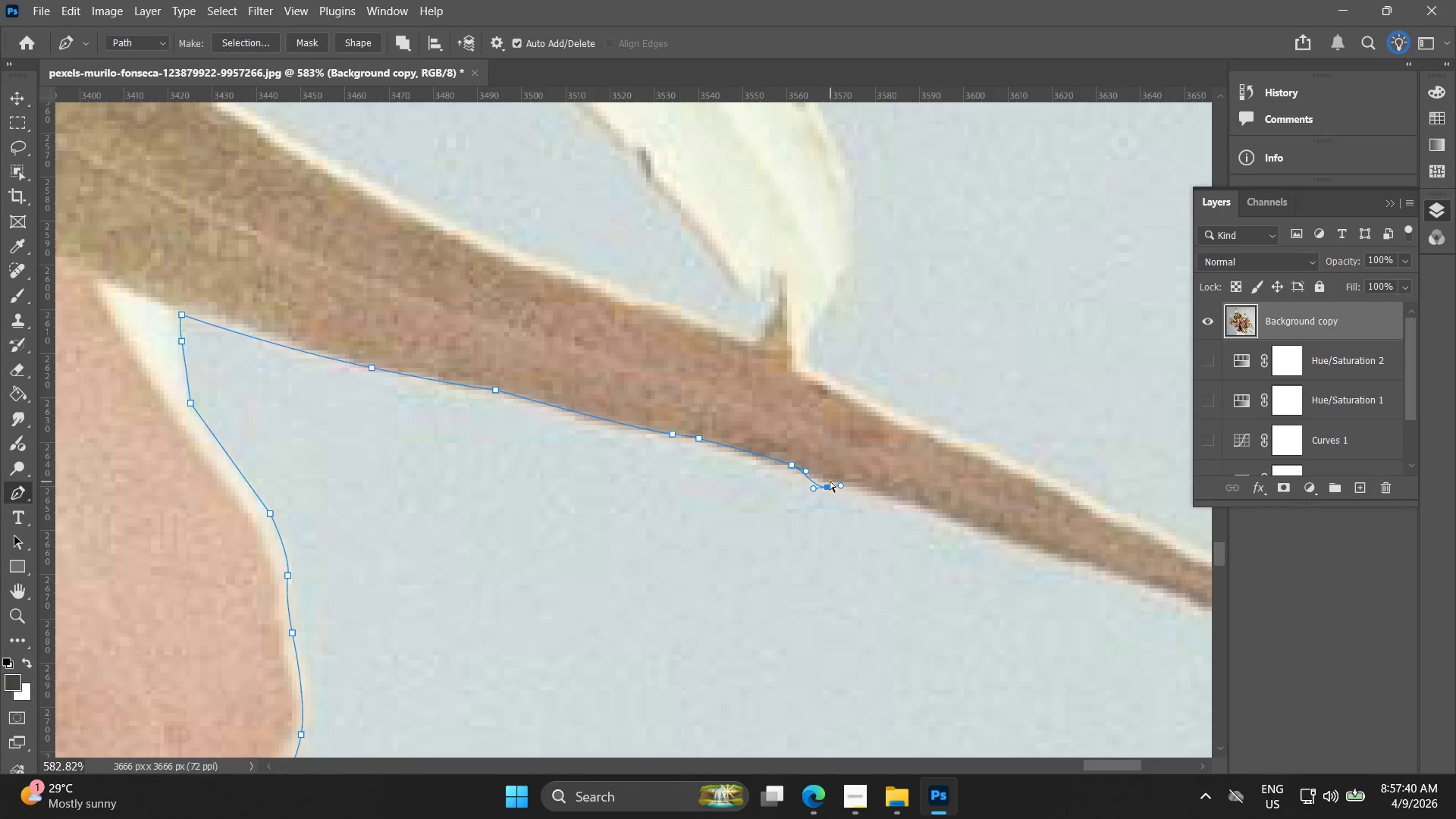 
key(Control+Z)
 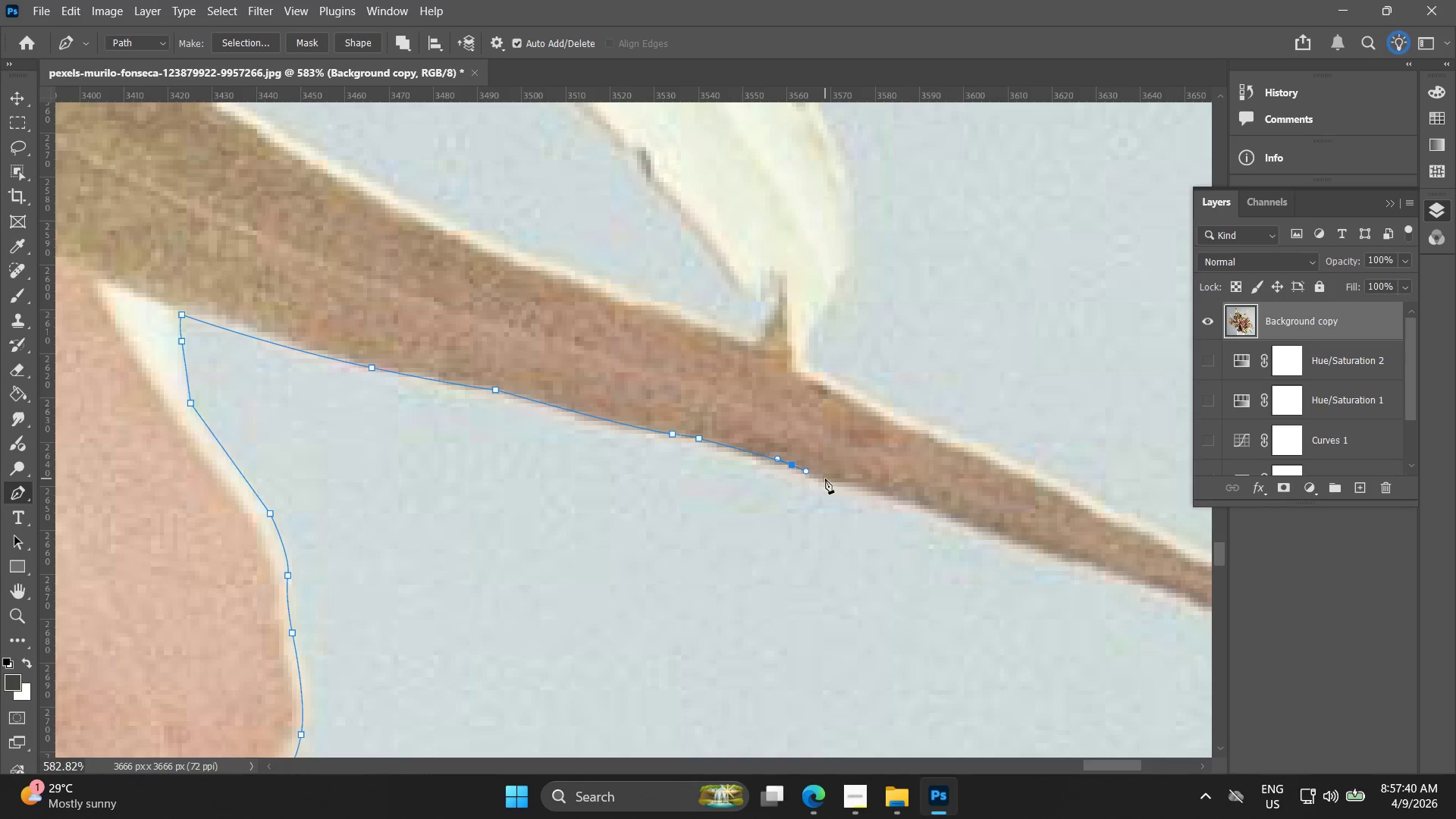 
left_click_drag(start_coordinate=[825, 479], to_coordinate=[854, 480])
 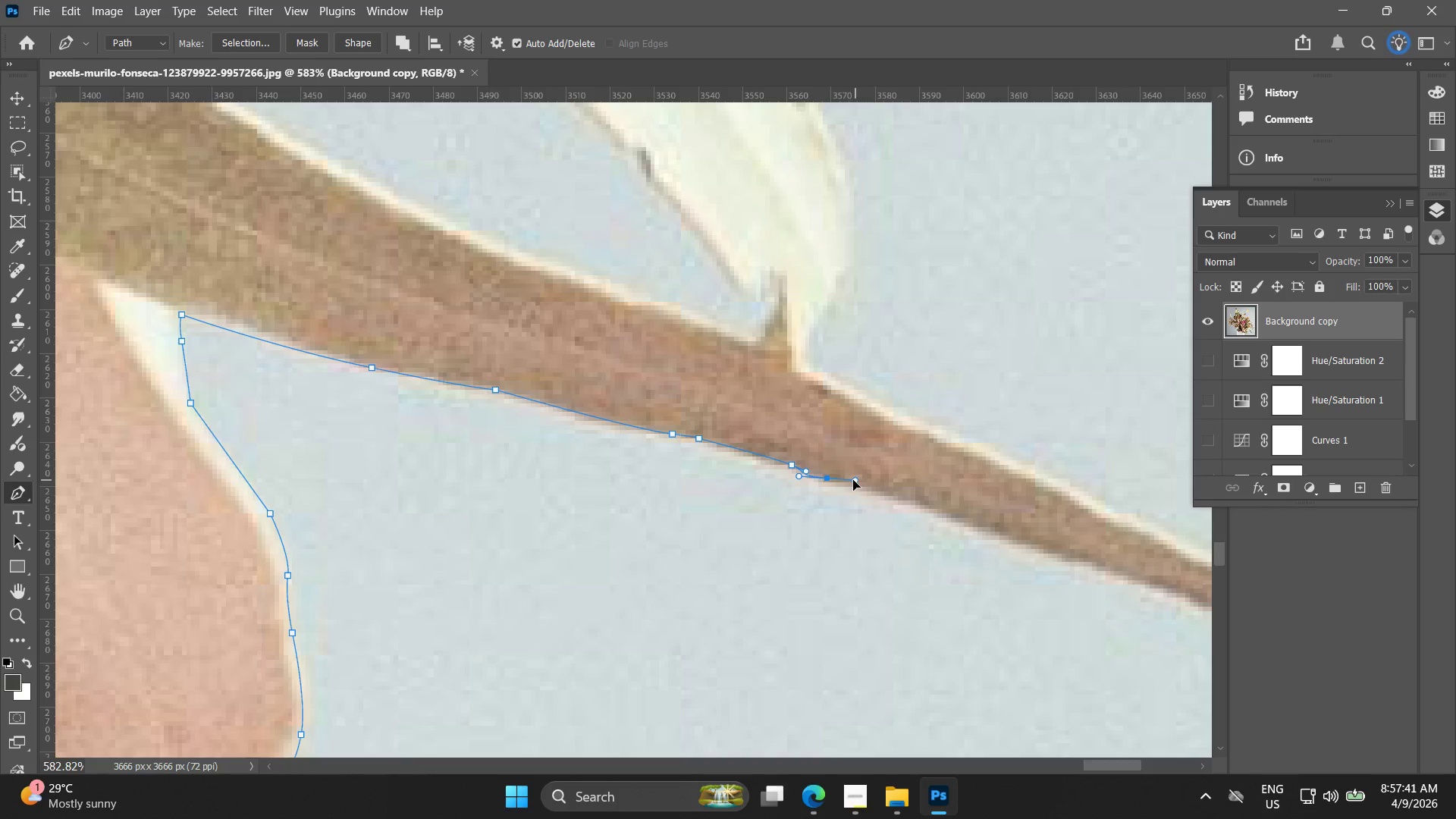 
key(Control+ControlLeft)
 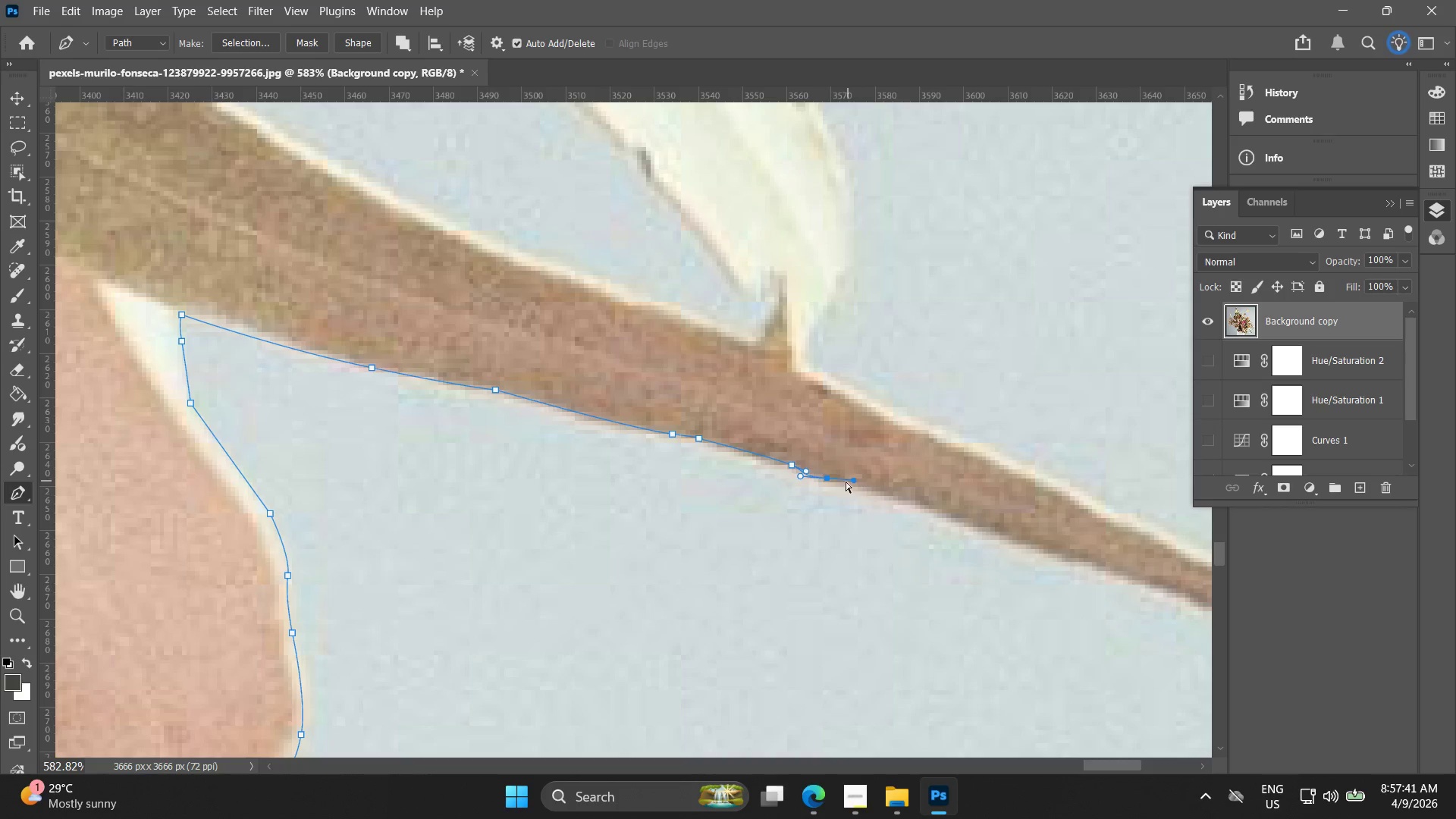 
key(Control+Z)
 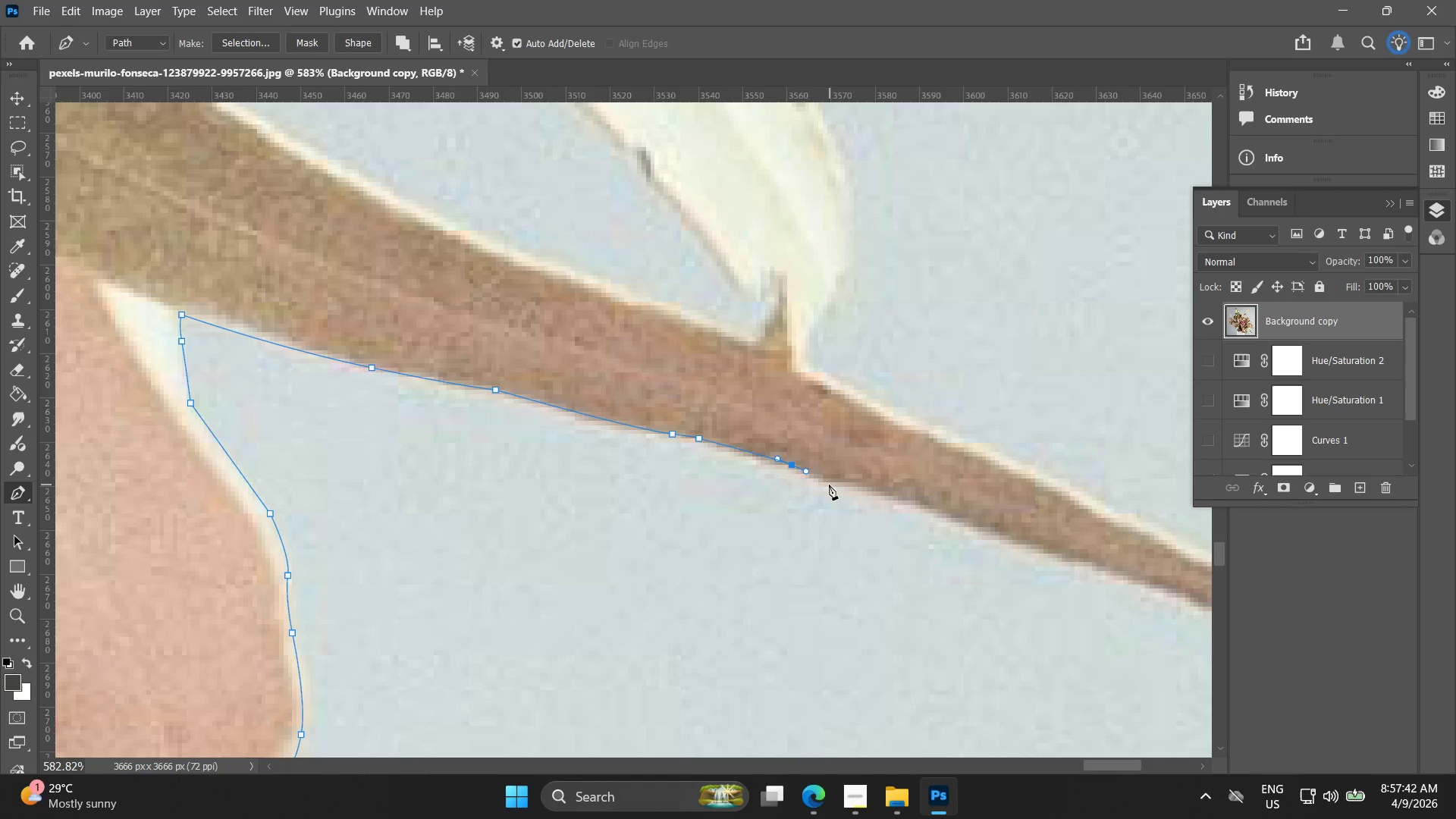 
left_click_drag(start_coordinate=[829, 485], to_coordinate=[847, 485])
 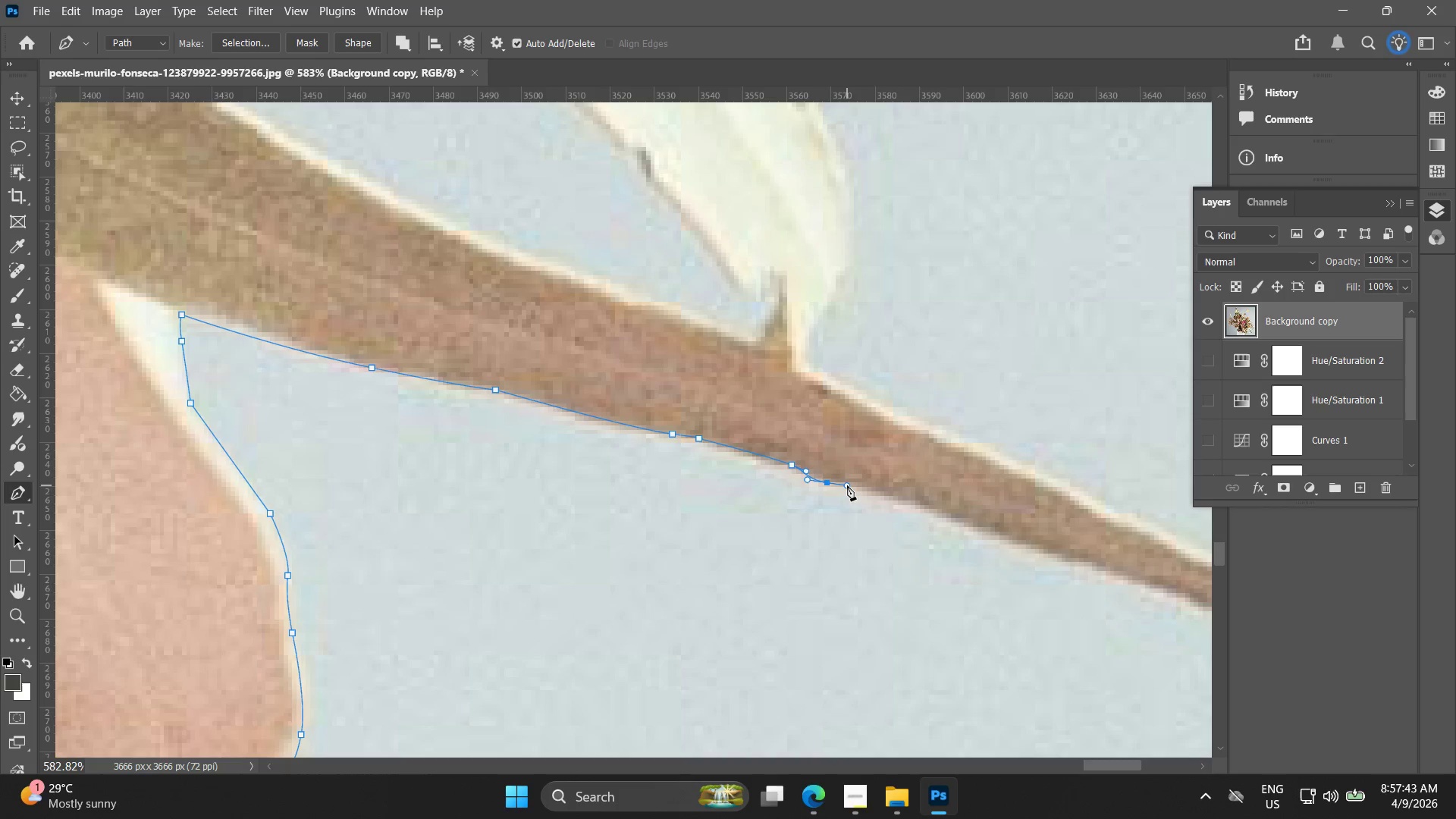 
key(Control+ControlLeft)
 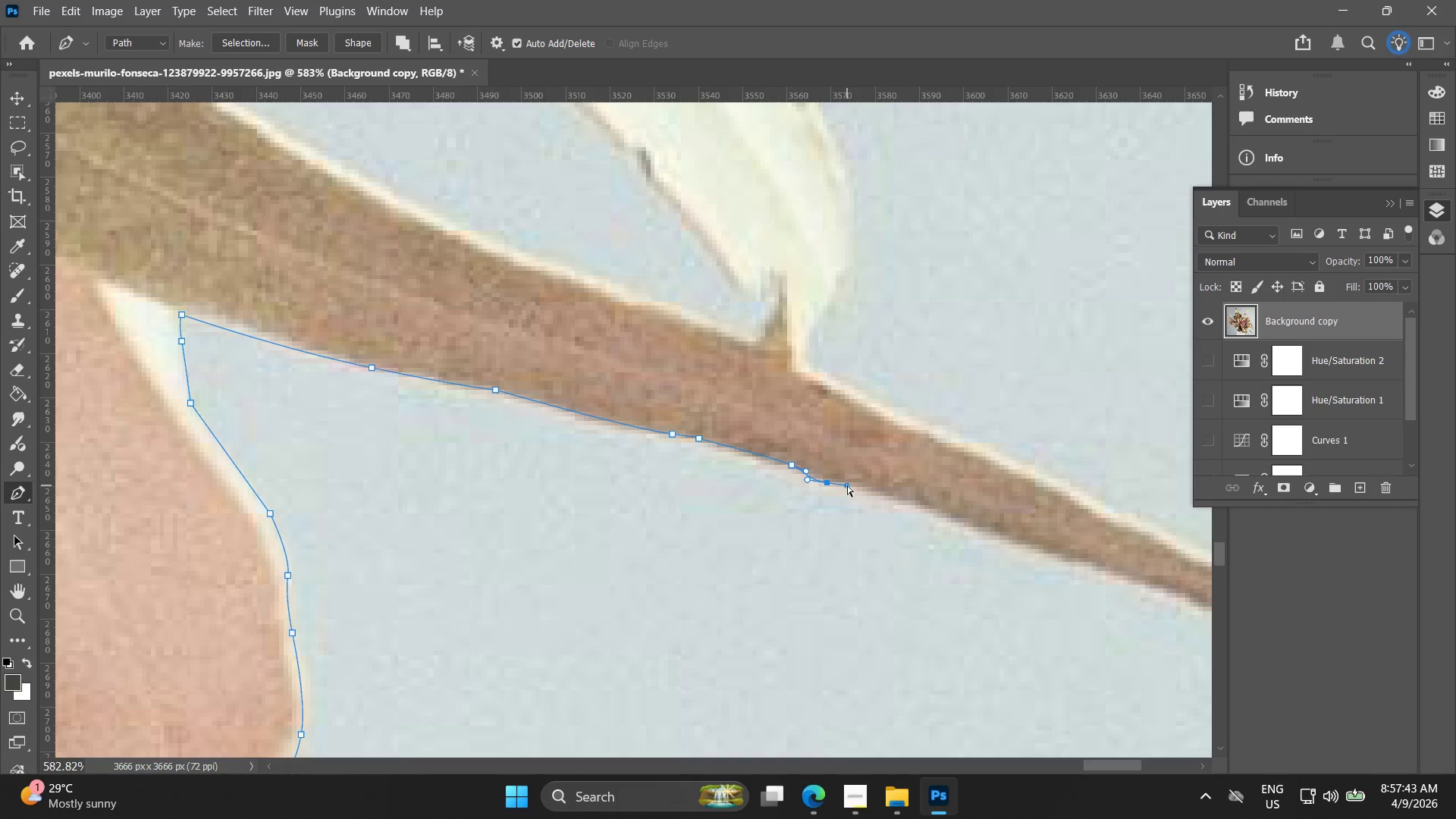 
key(Control+Z)
 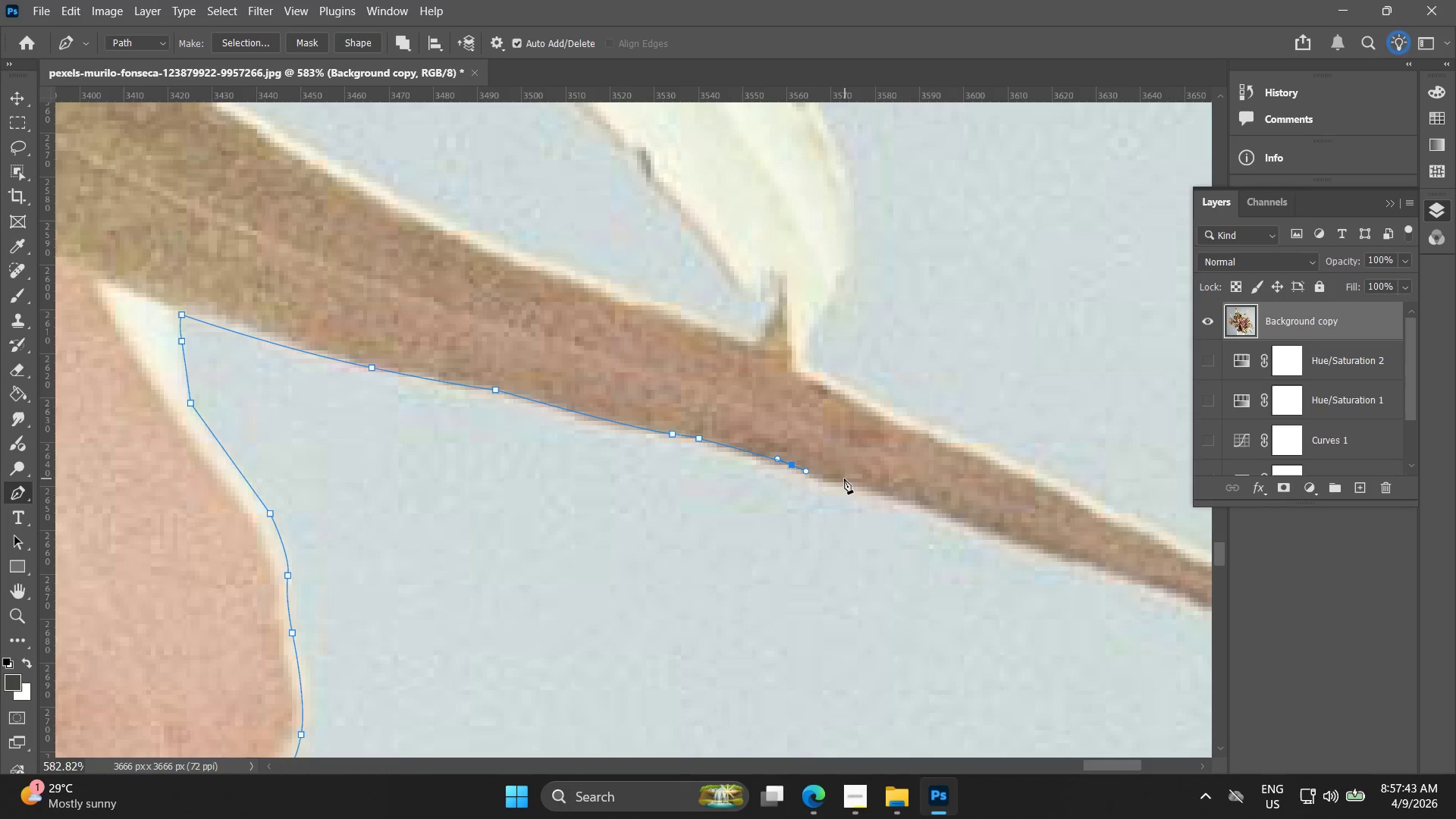 
left_click_drag(start_coordinate=[839, 479], to_coordinate=[881, 481])
 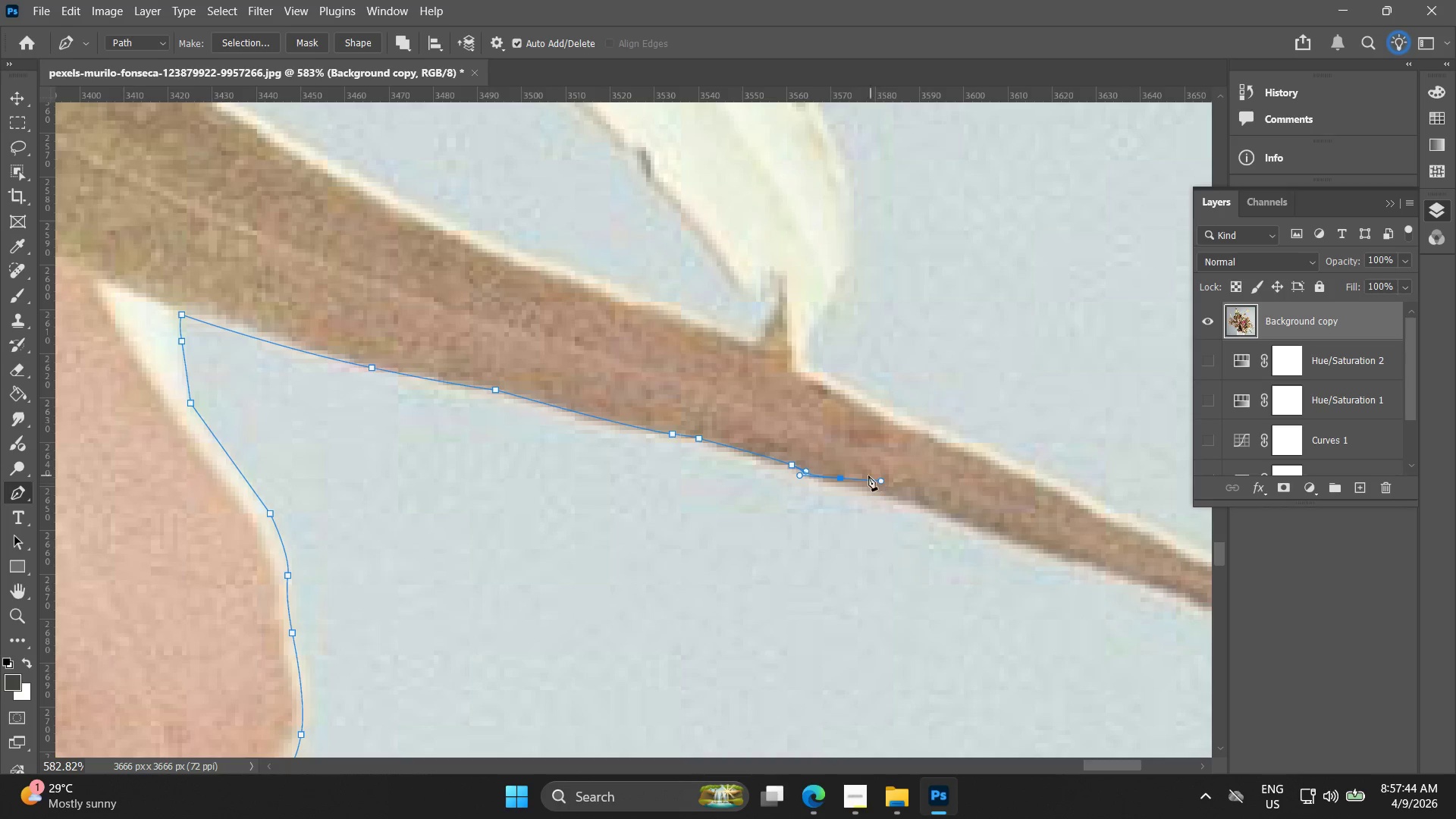 
key(Control+ControlLeft)
 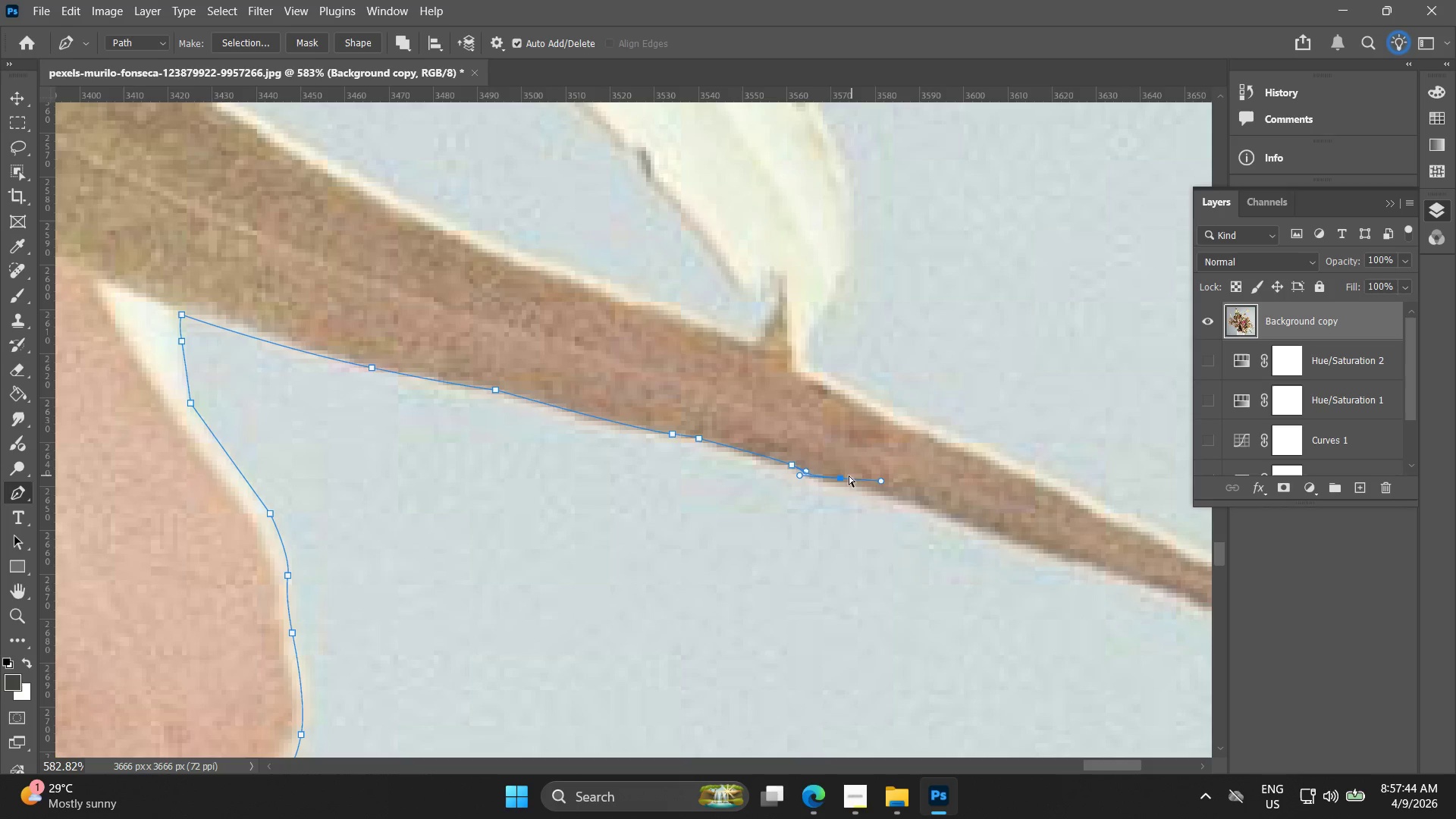 
key(Control+Z)
 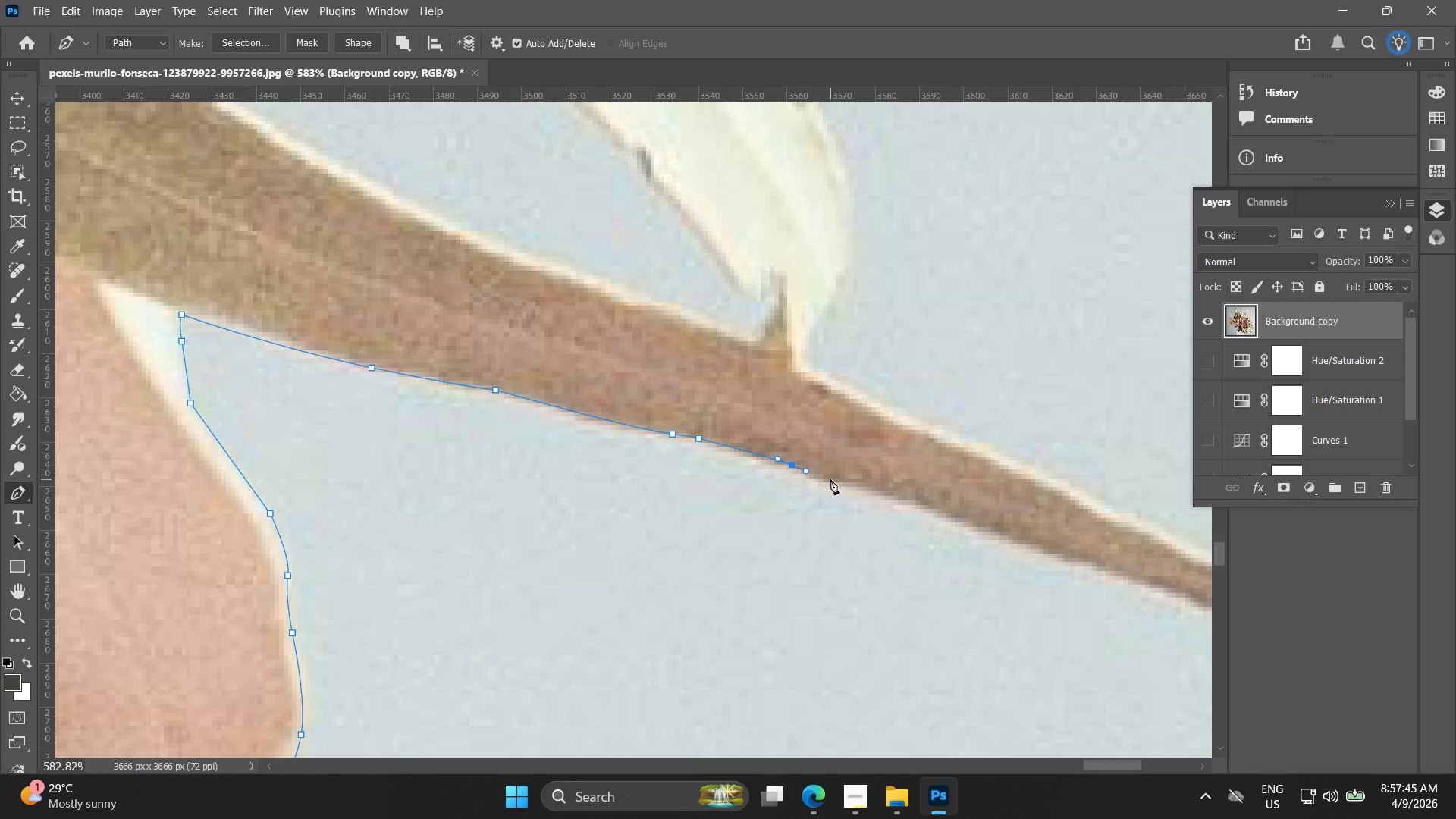 
left_click_drag(start_coordinate=[836, 482], to_coordinate=[855, 484])
 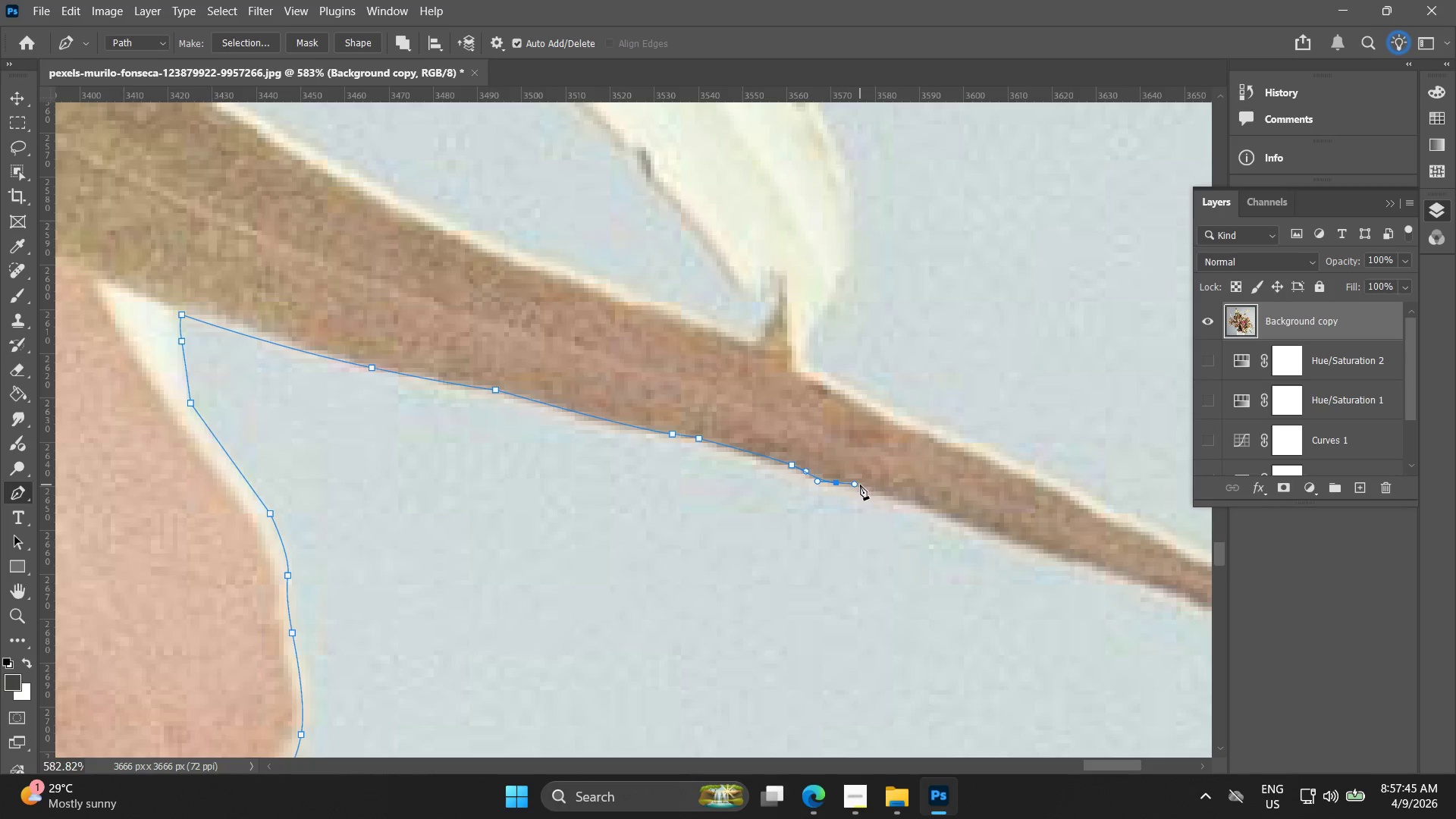 
left_click_drag(start_coordinate=[874, 489], to_coordinate=[879, 492])
 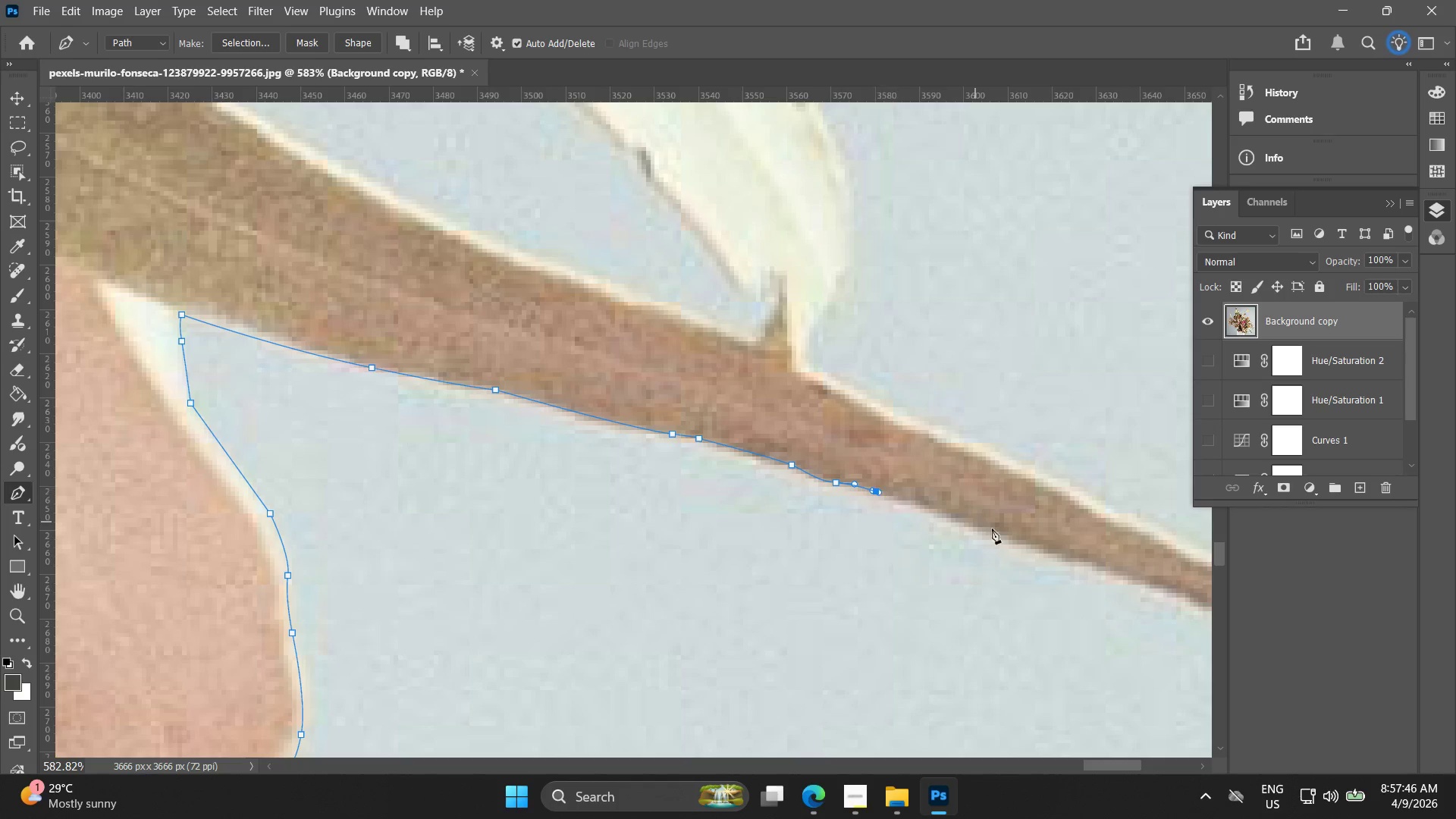 
hold_key(key=Space, duration=0.45)
 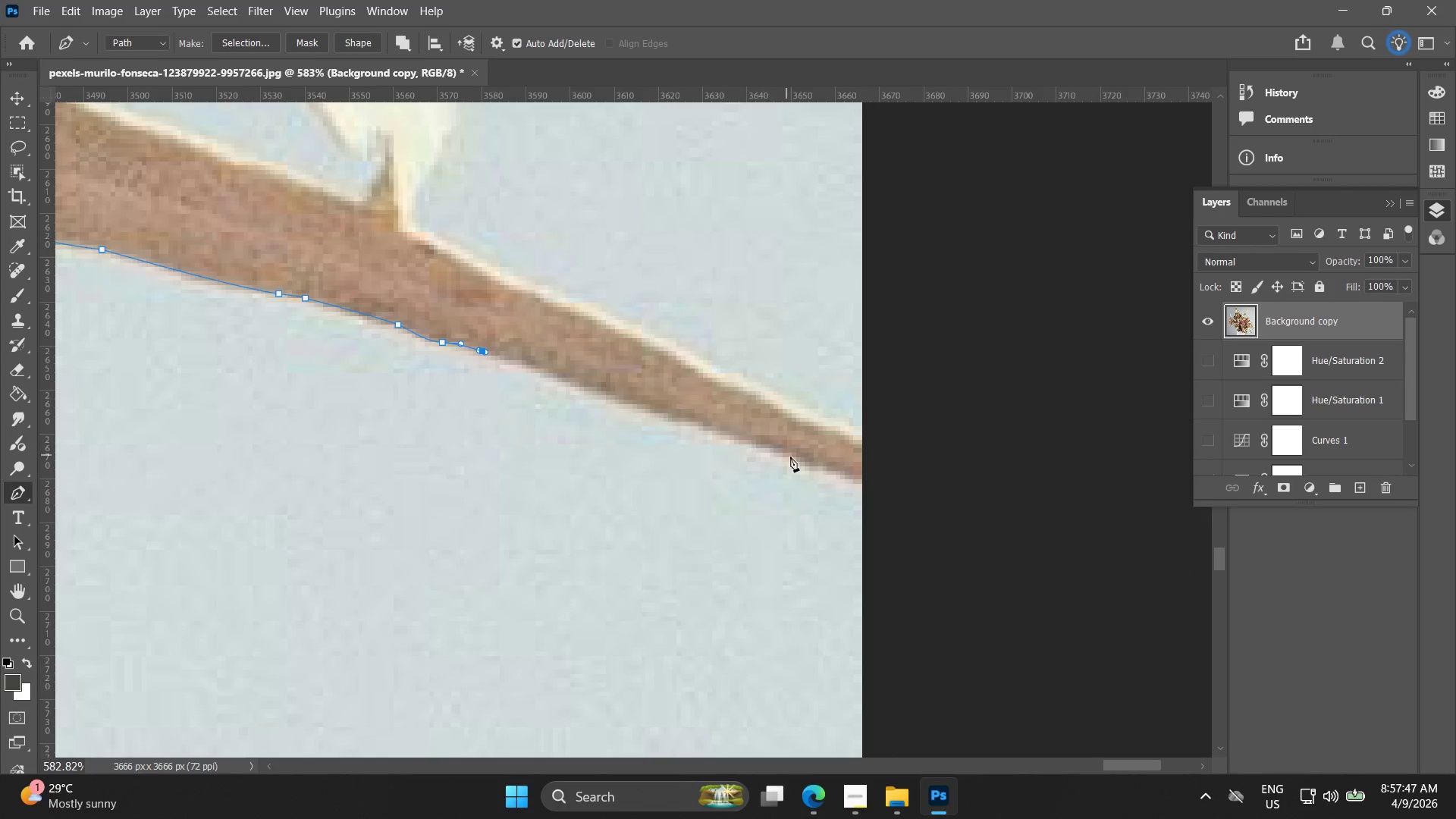 
left_click_drag(start_coordinate=[954, 538], to_coordinate=[560, 397])
 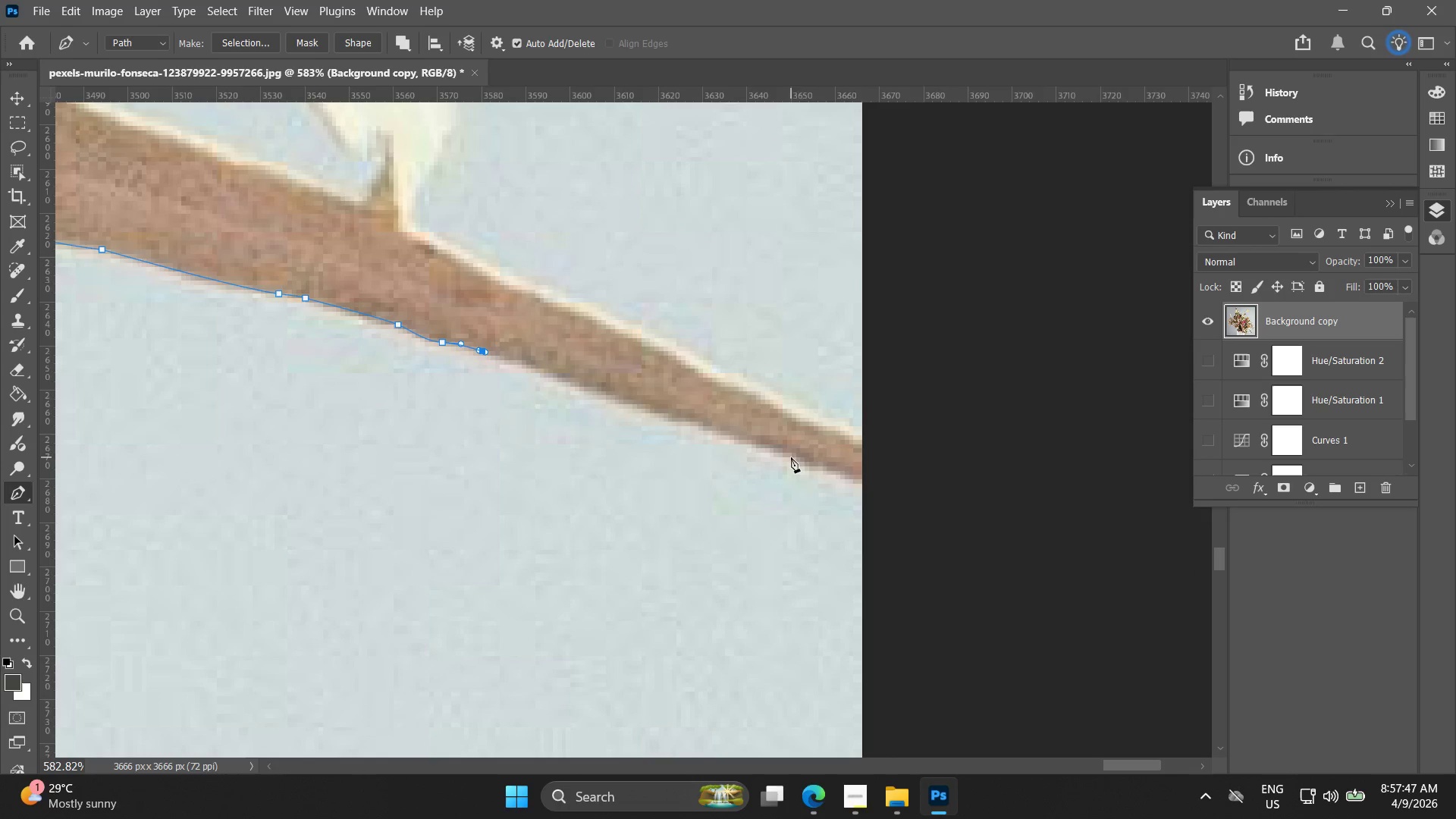 
left_click_drag(start_coordinate=[813, 466], to_coordinate=[898, 495])
 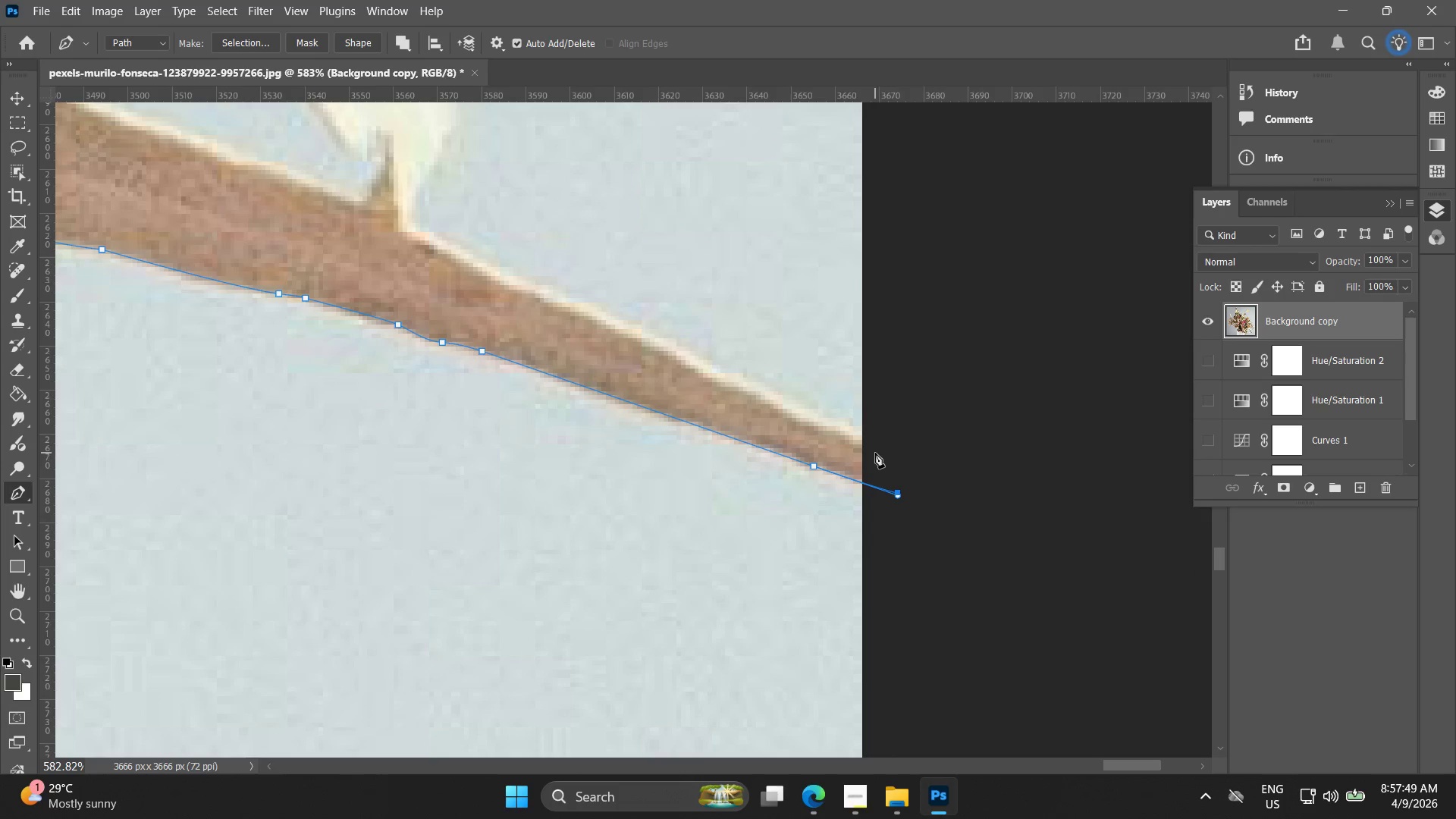 
left_click([875, 453])
 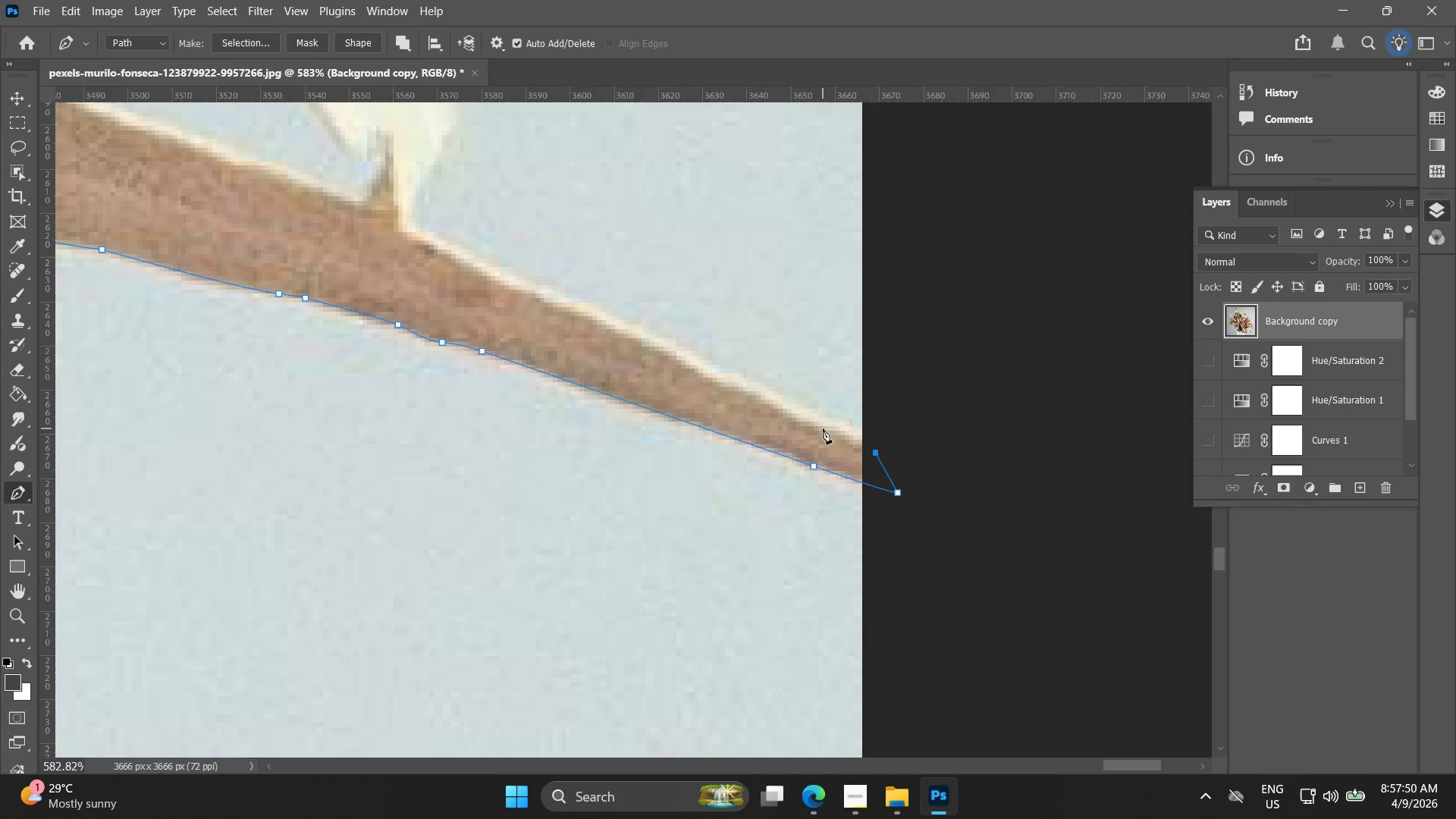 
left_click_drag(start_coordinate=[822, 428], to_coordinate=[785, 411])
 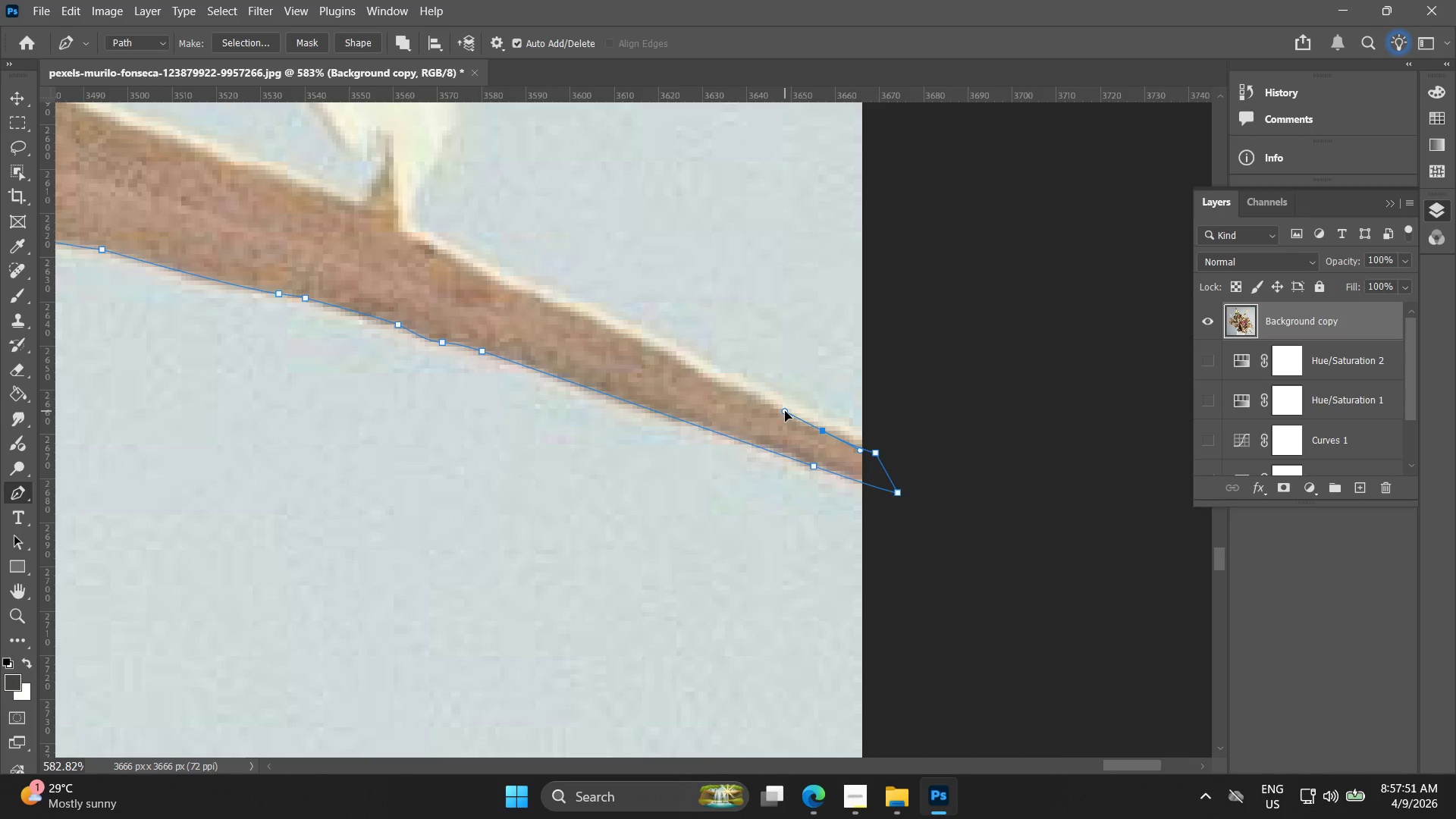 
key(Control+ControlLeft)
 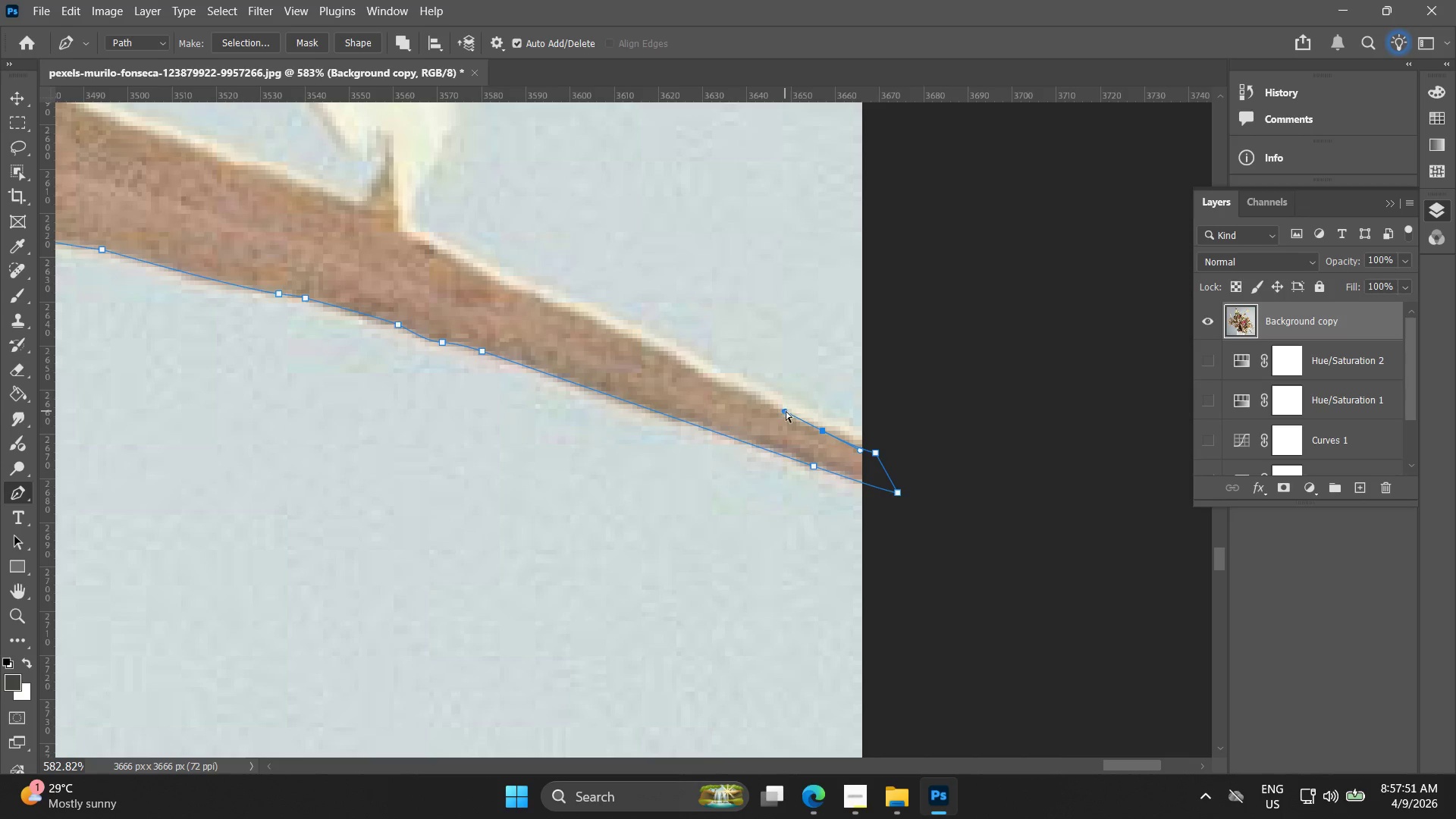 
key(Control+Z)
 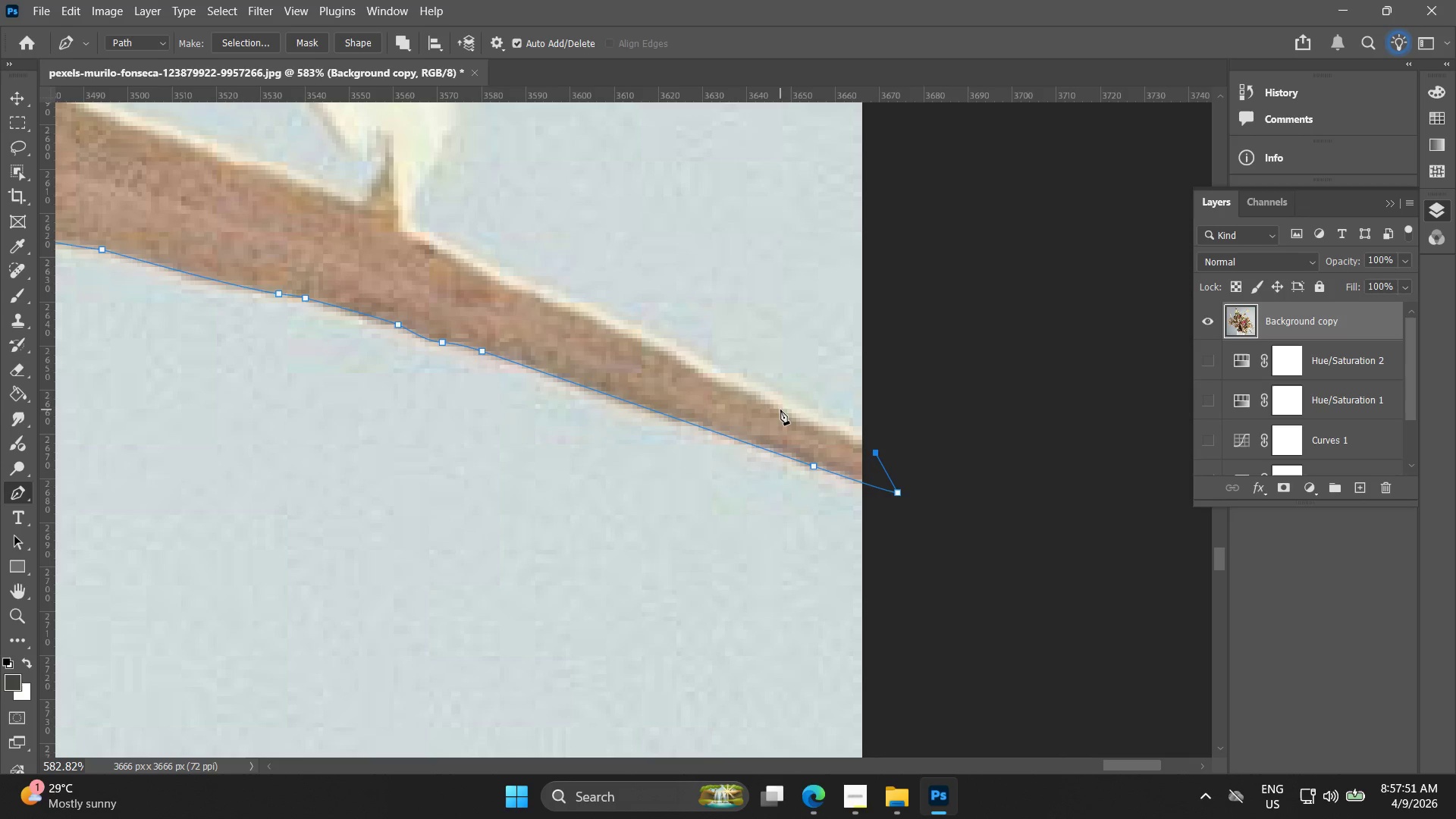 
left_click_drag(start_coordinate=[777, 409], to_coordinate=[709, 379])
 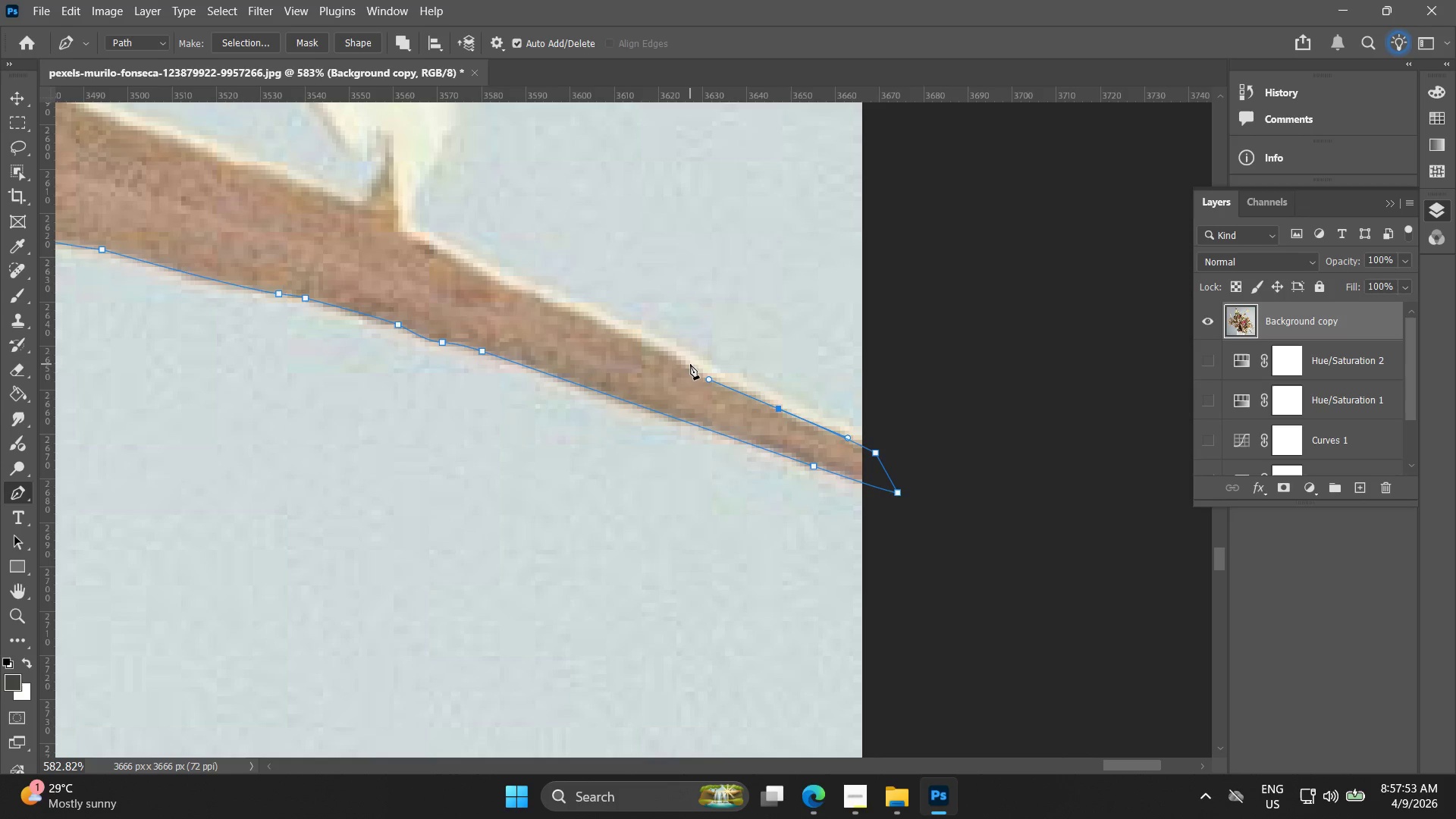 
left_click([690, 364])
 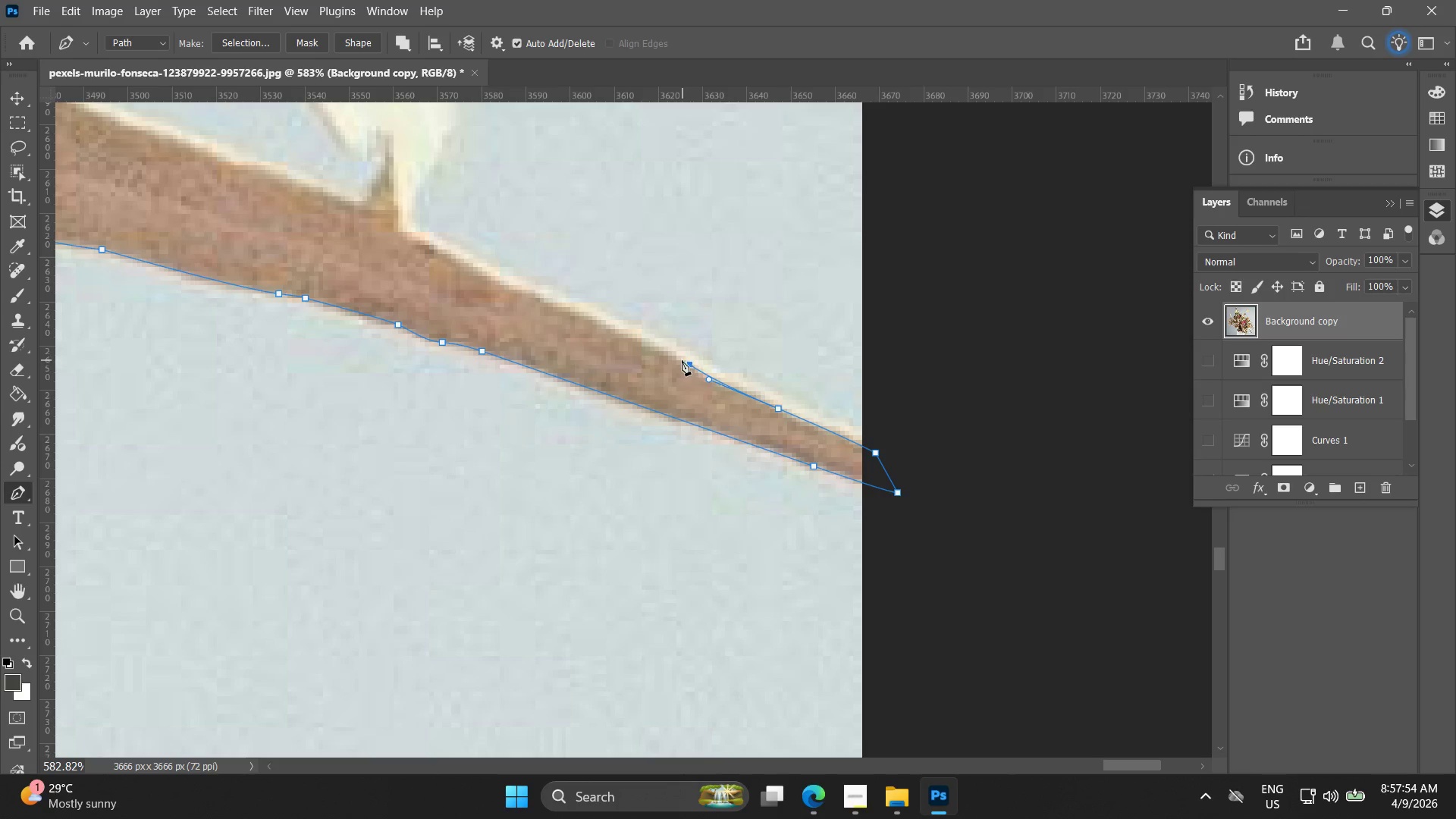 
key(Control+ControlLeft)
 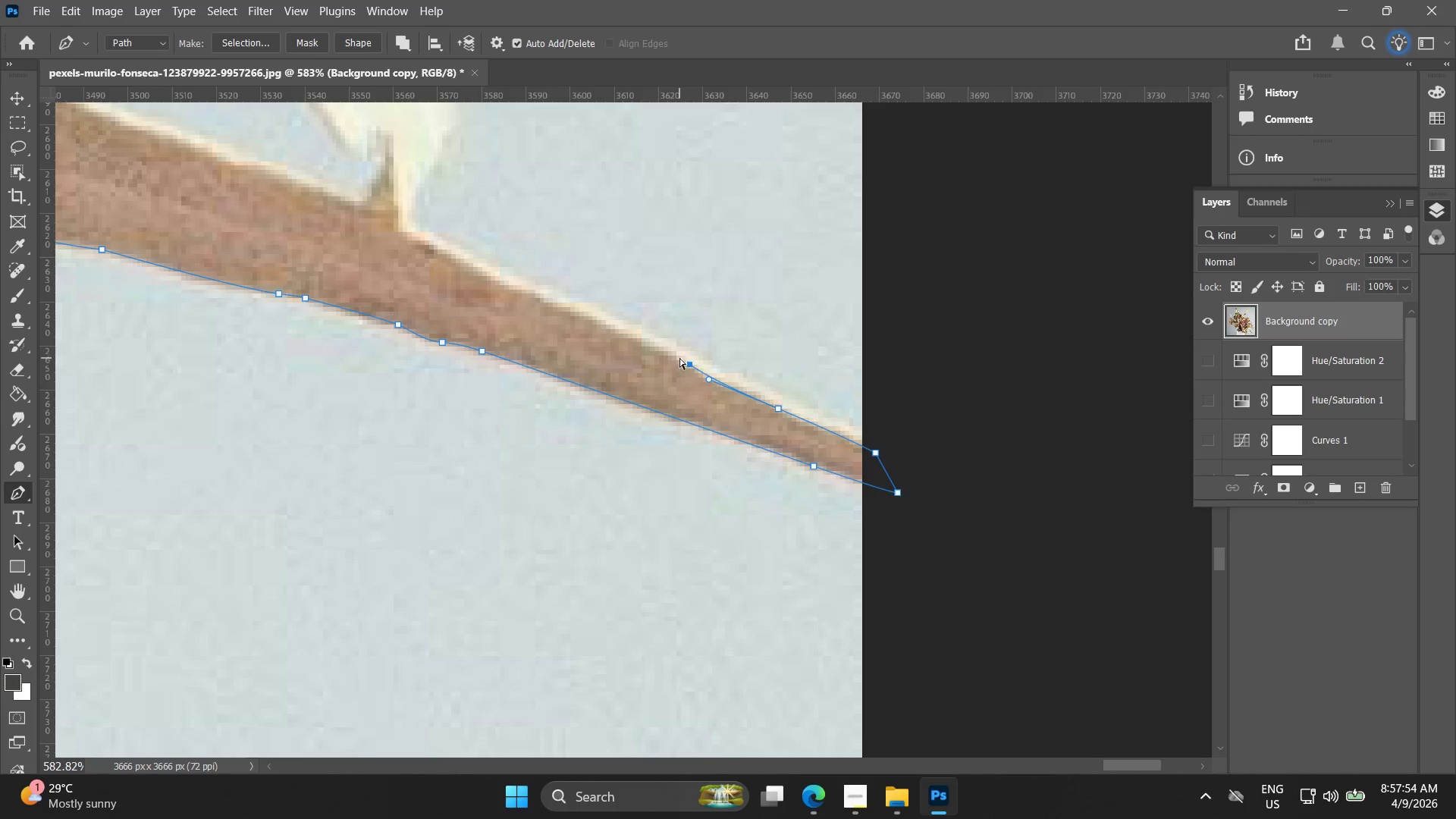 
key(Control+Z)
 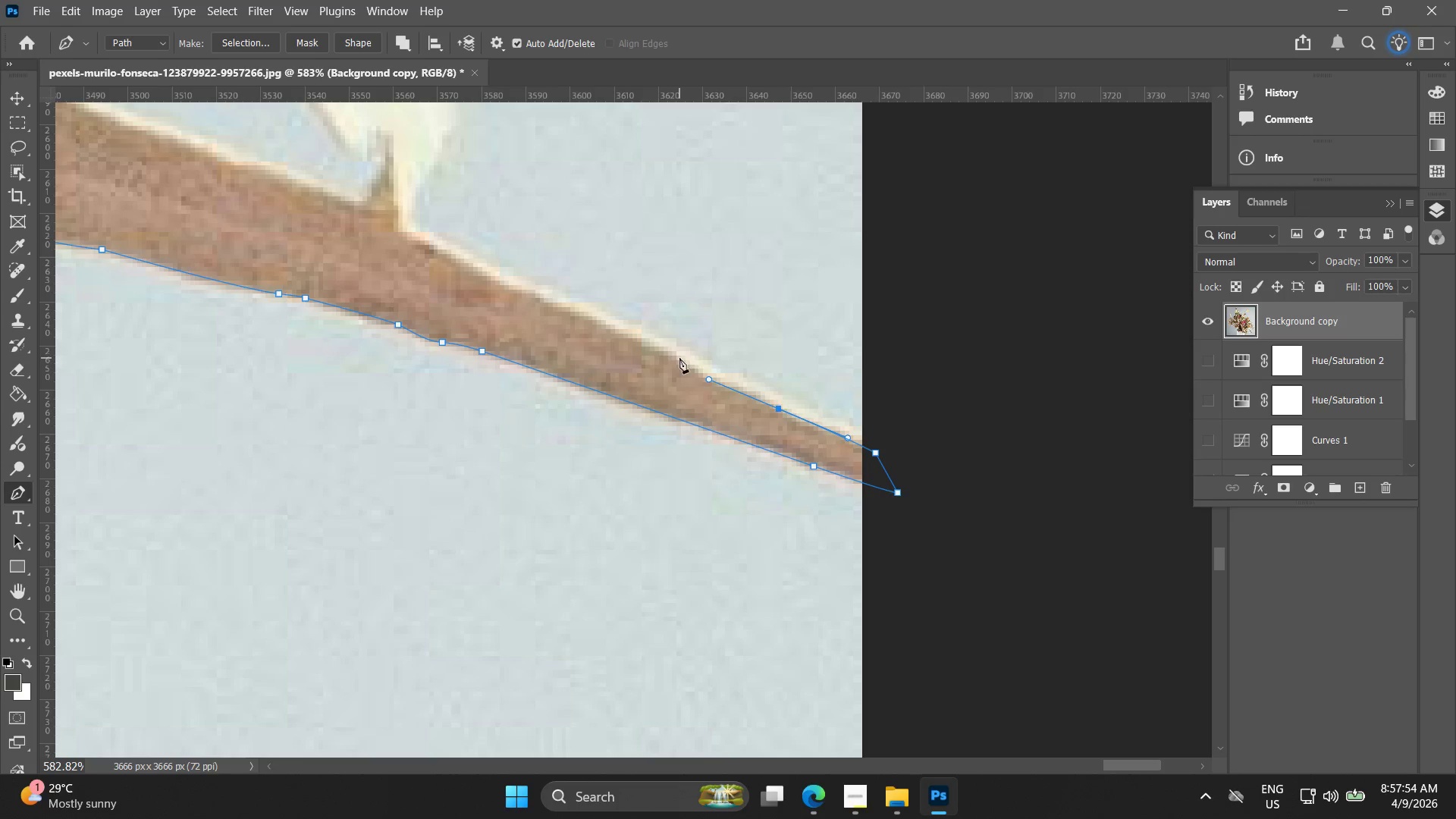 
left_click([679, 358])
 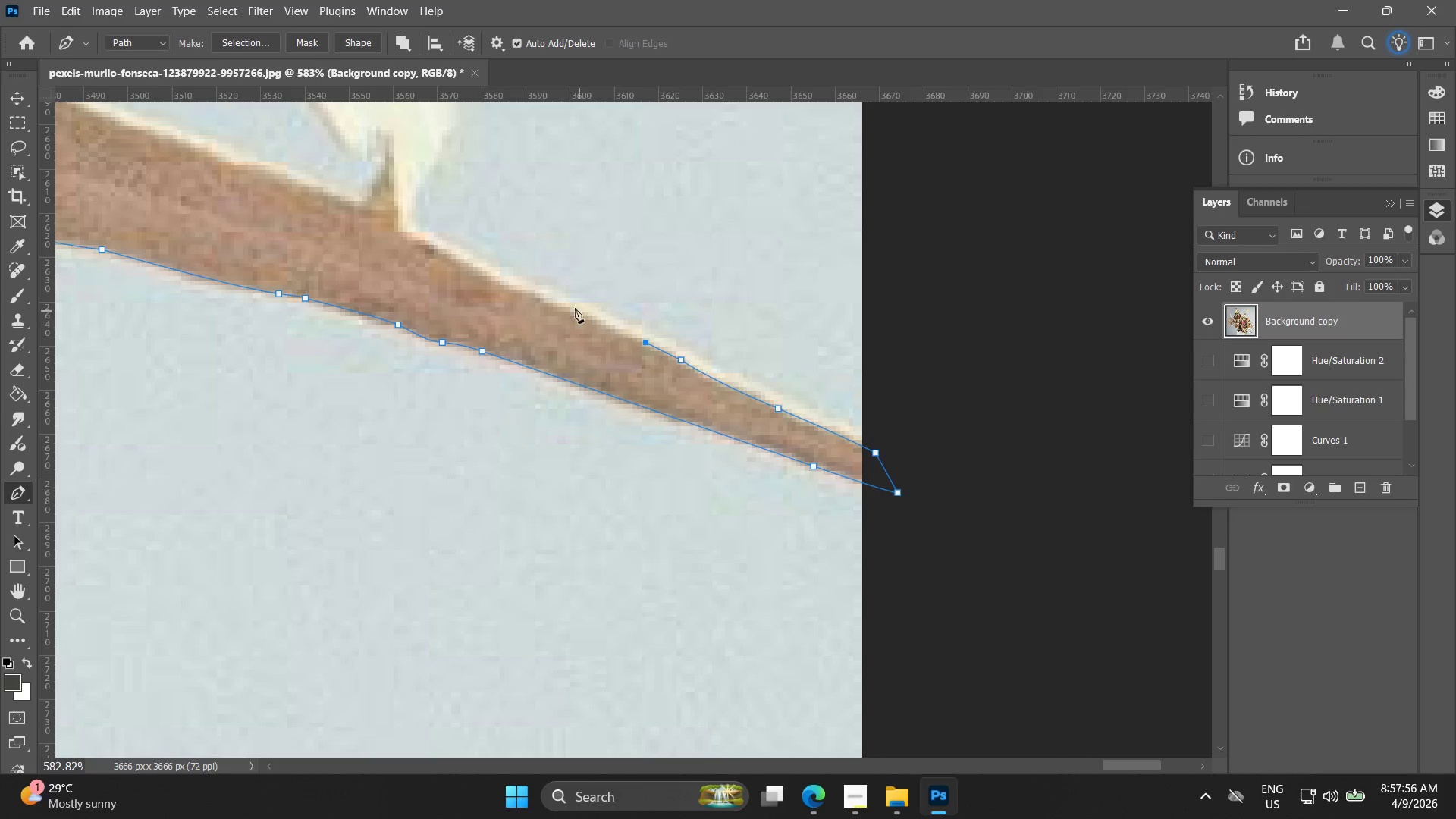 
left_click([535, 288])
 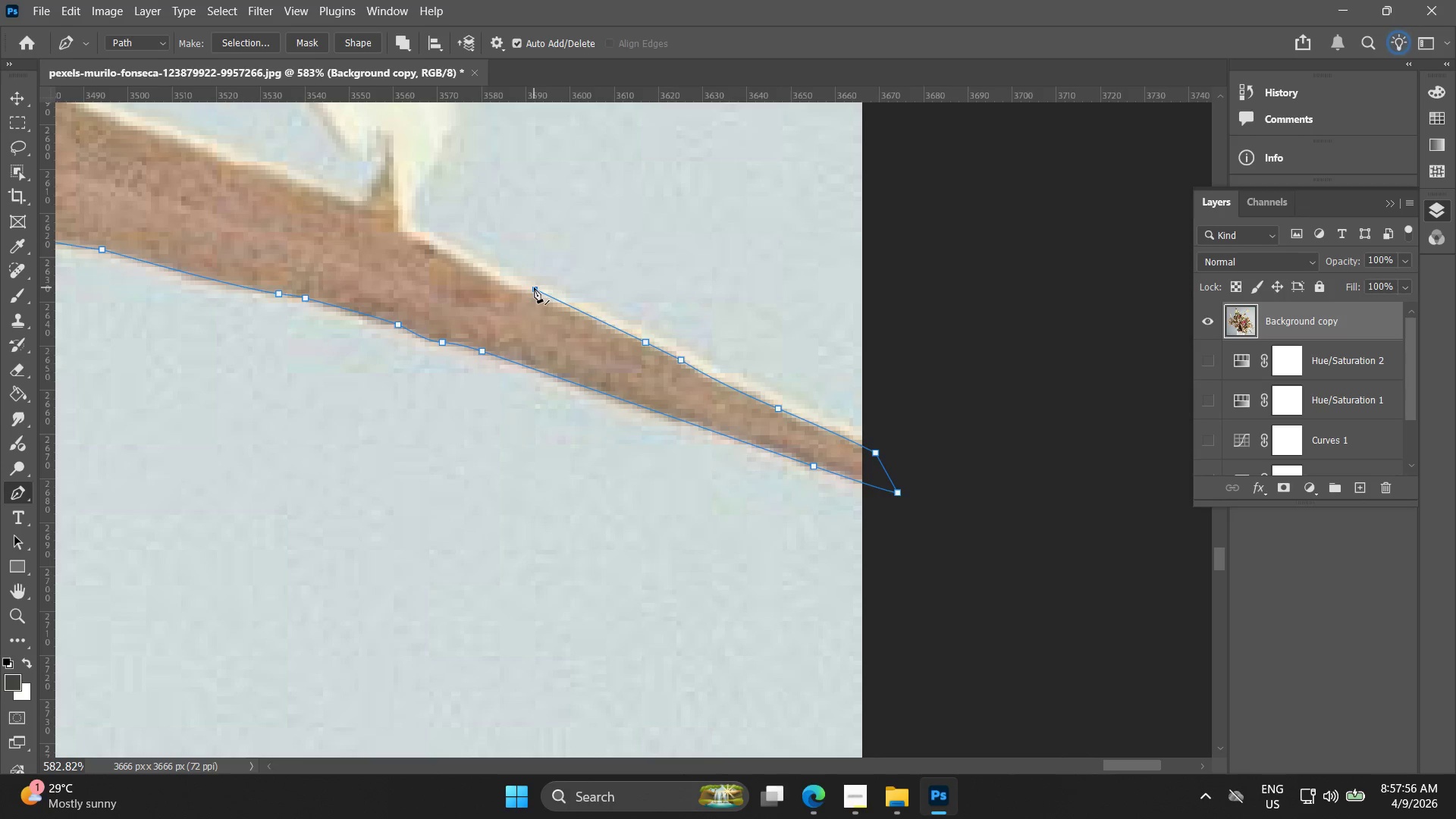 
key(Control+Z)
 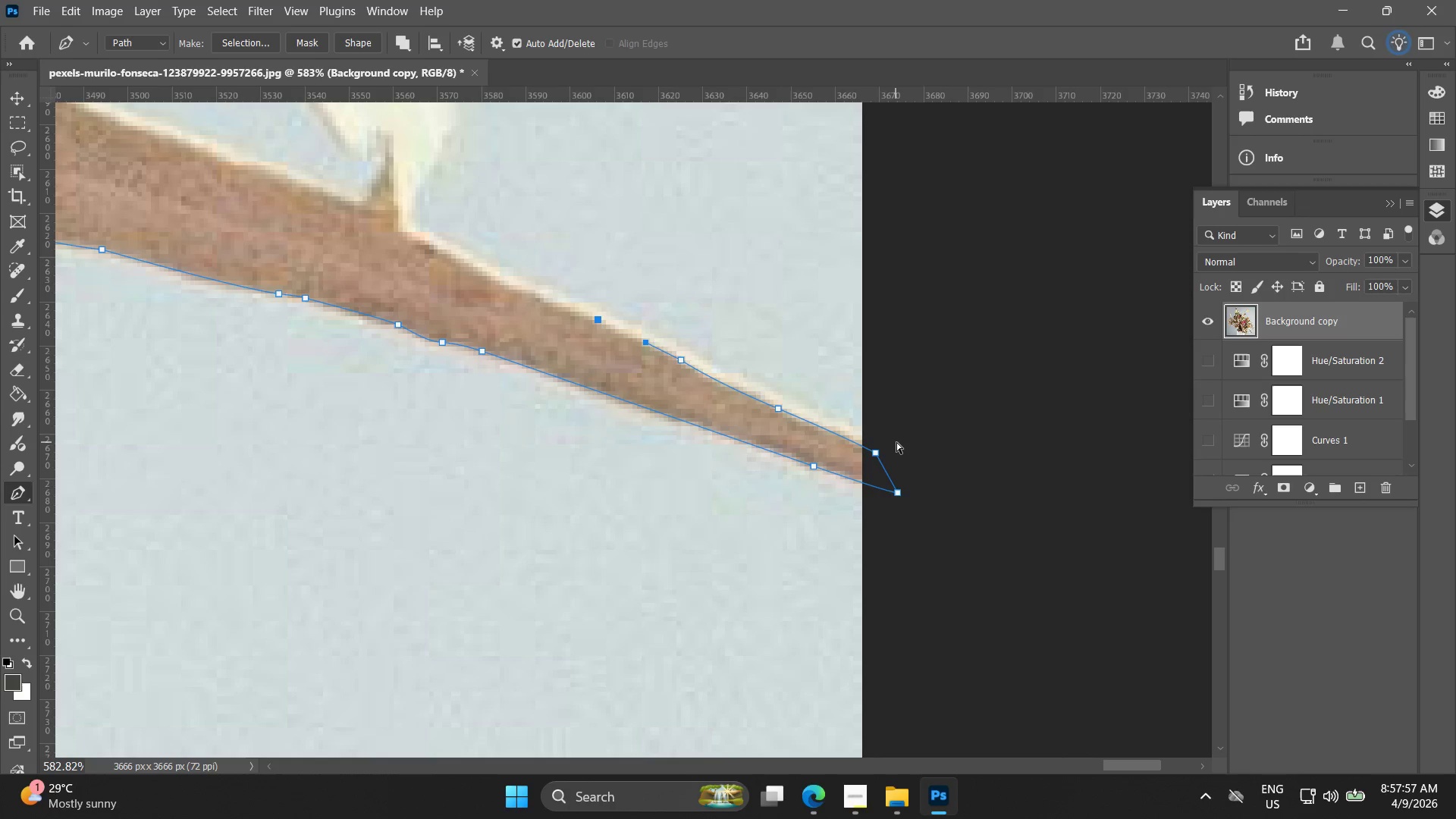 
key(Control+Z)
 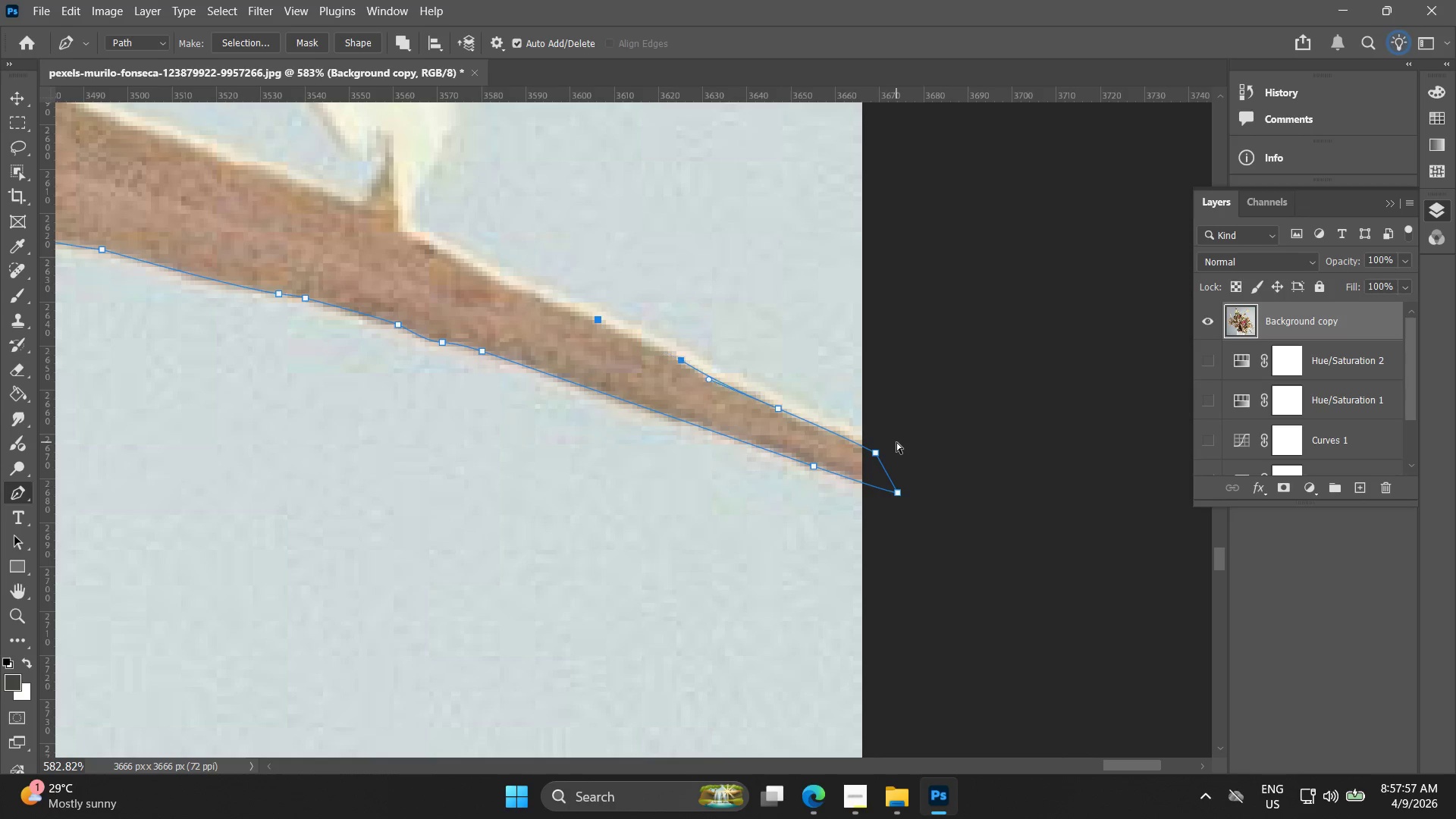 
key(Control+Z)
 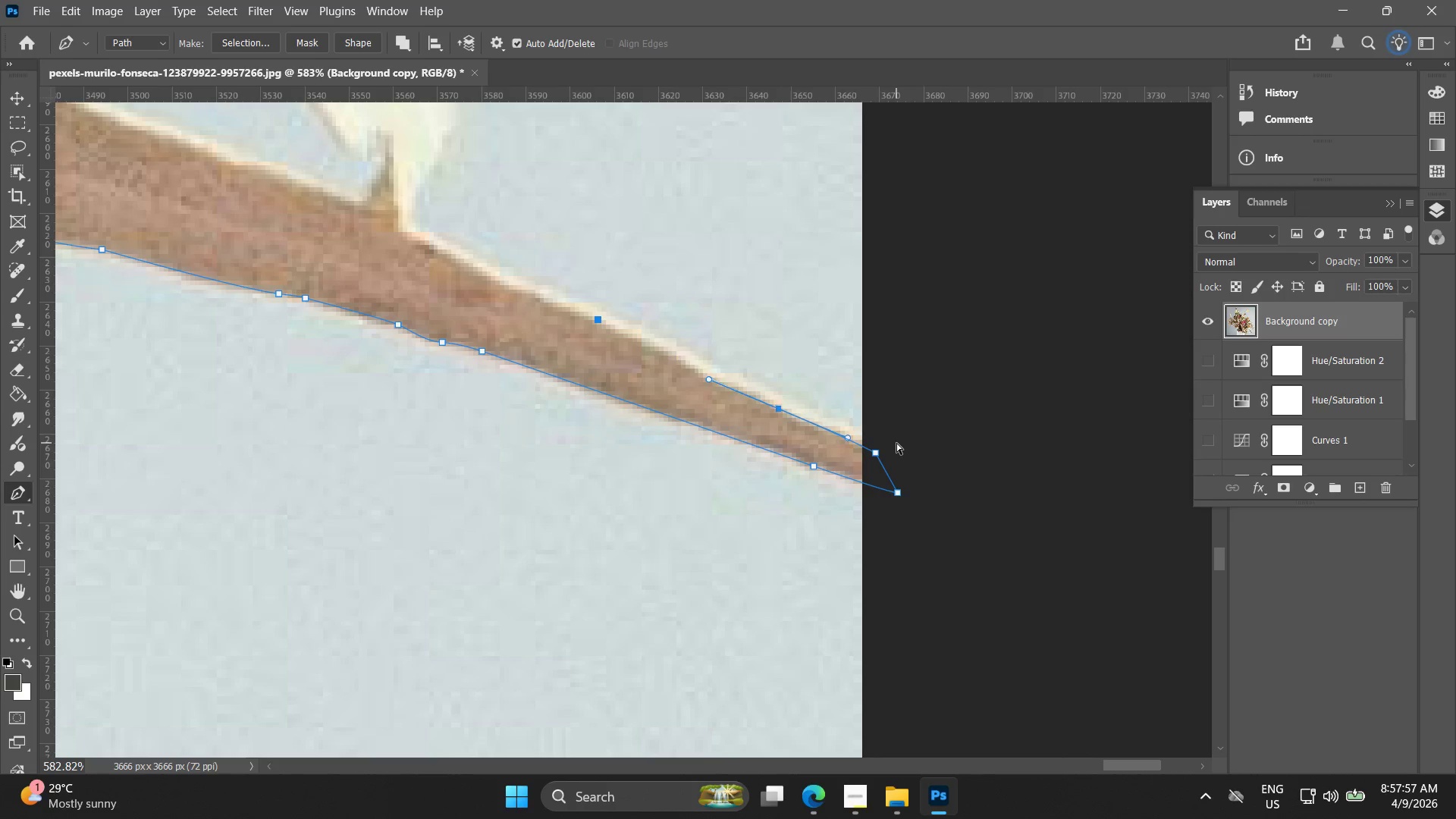 
key(Control+Z)
 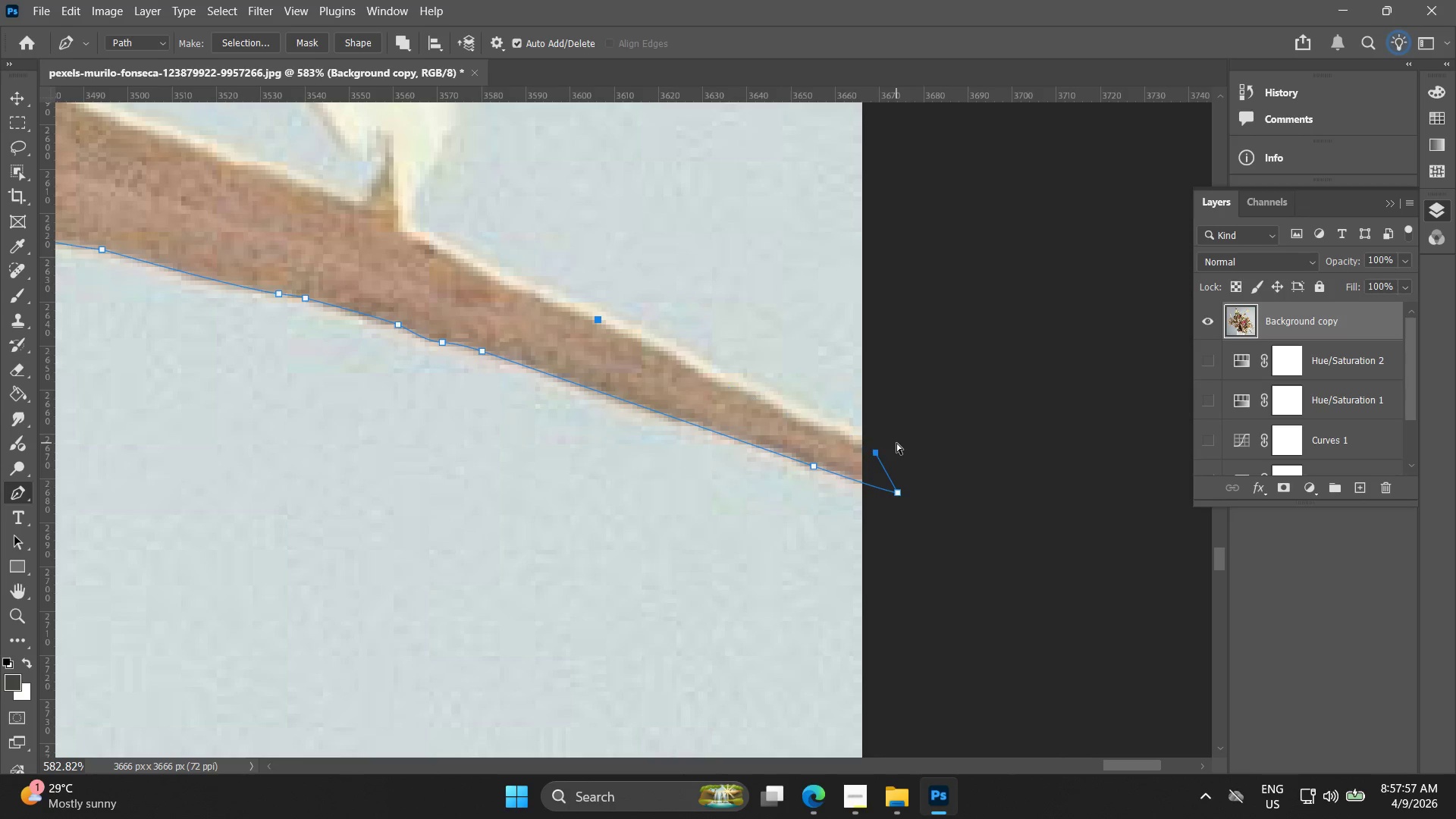 
key(Control+Z)
 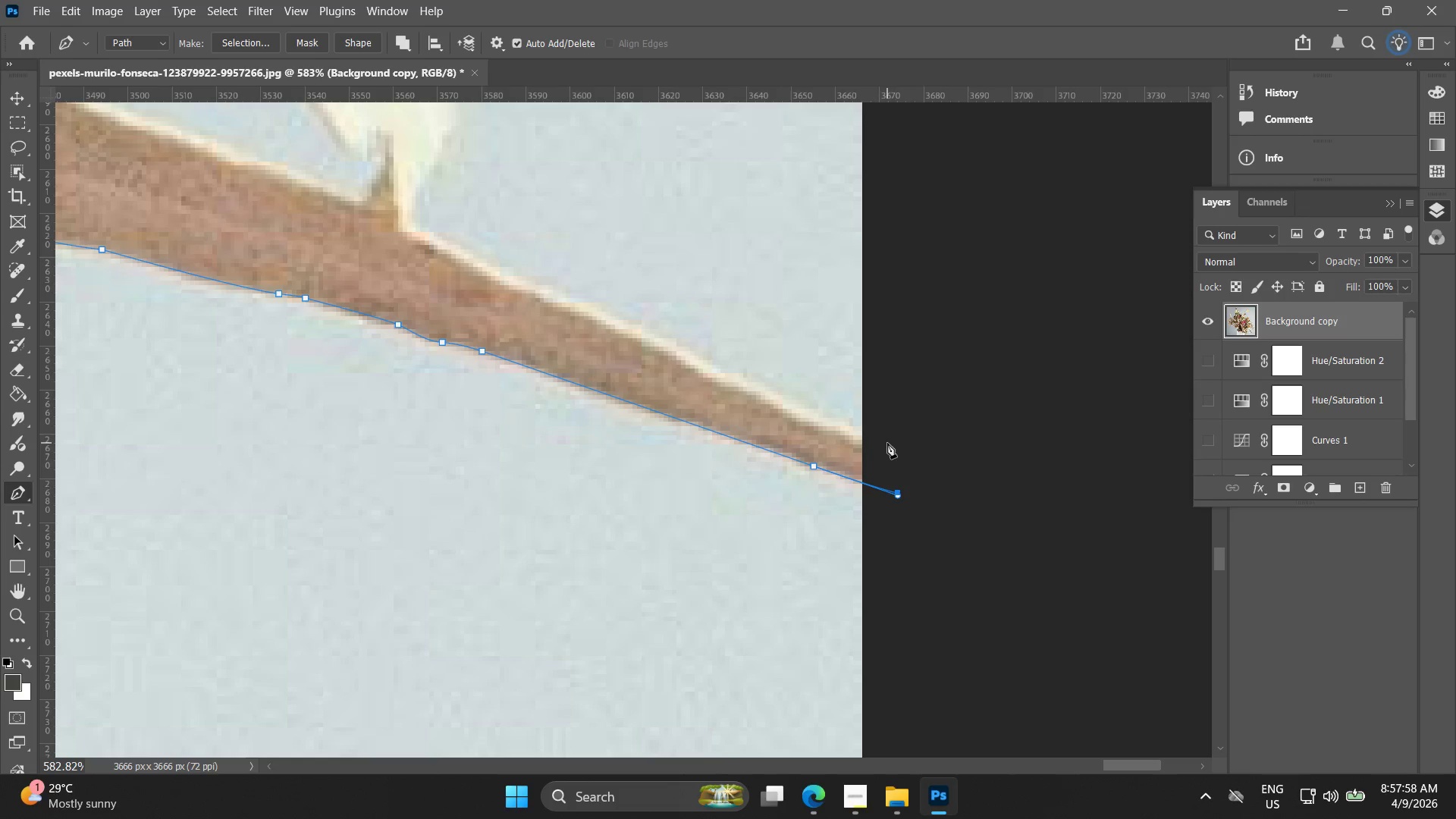 
left_click([887, 444])
 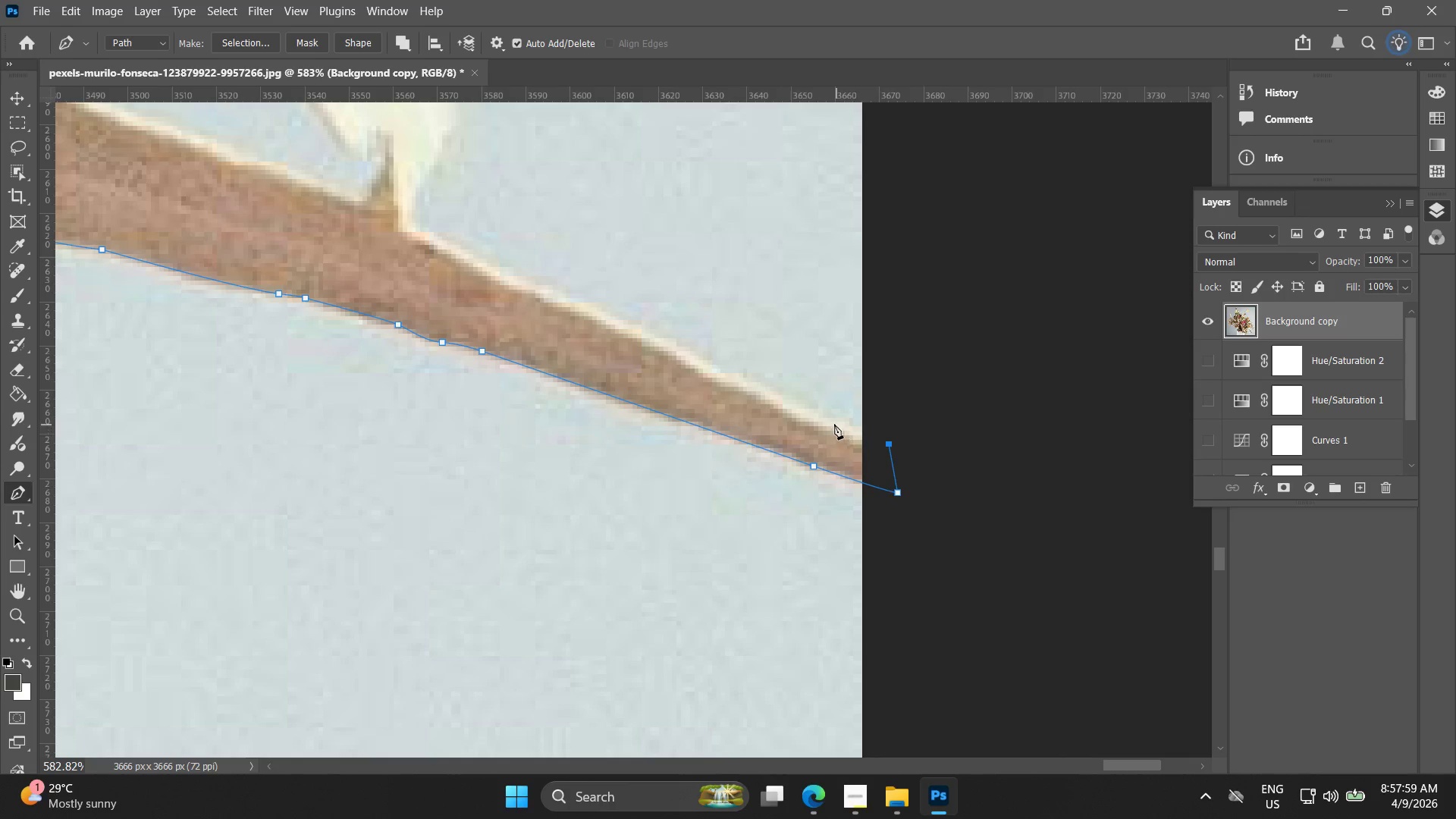 
left_click_drag(start_coordinate=[827, 419], to_coordinate=[773, 394])
 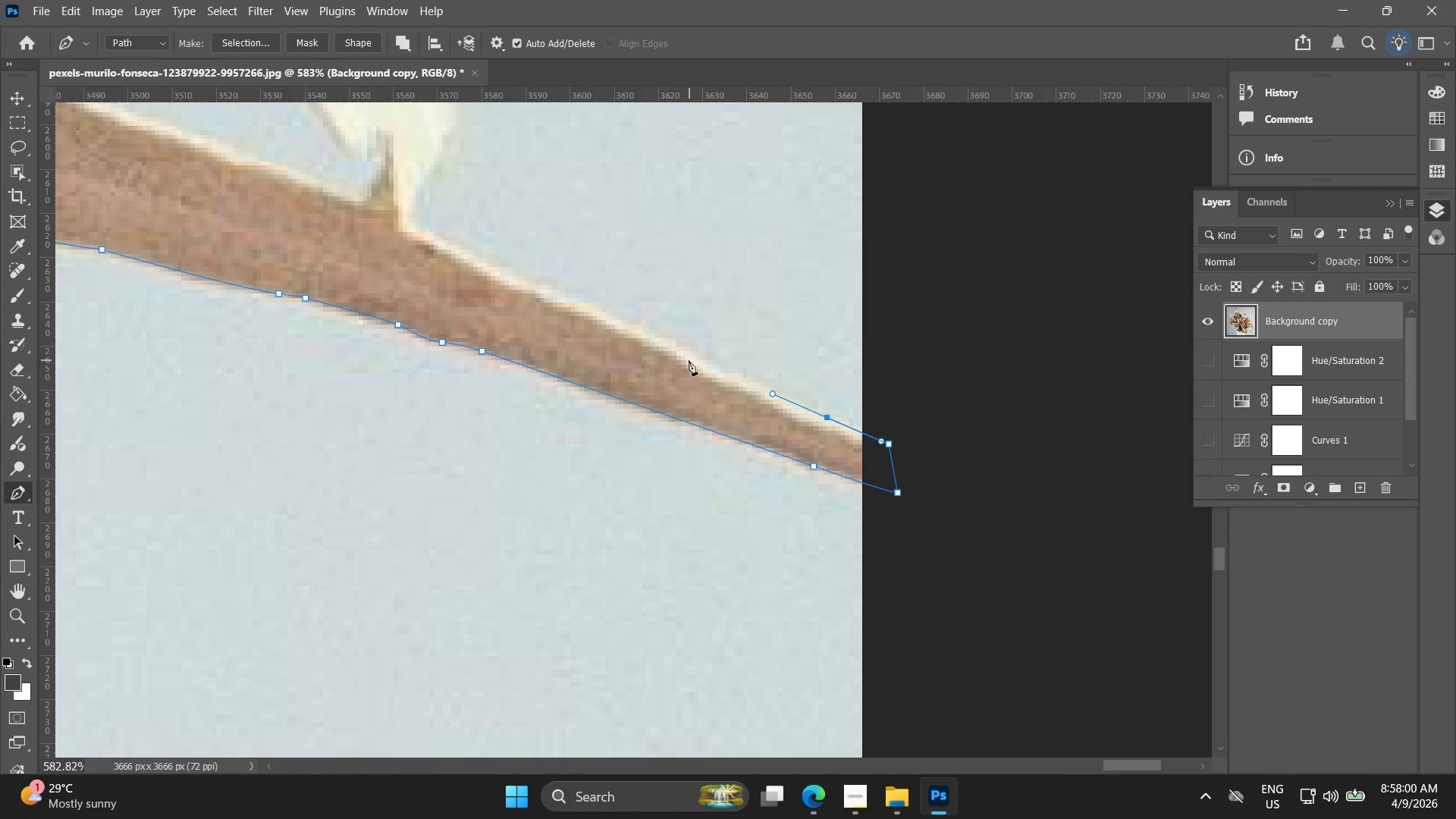 
left_click([682, 359])
 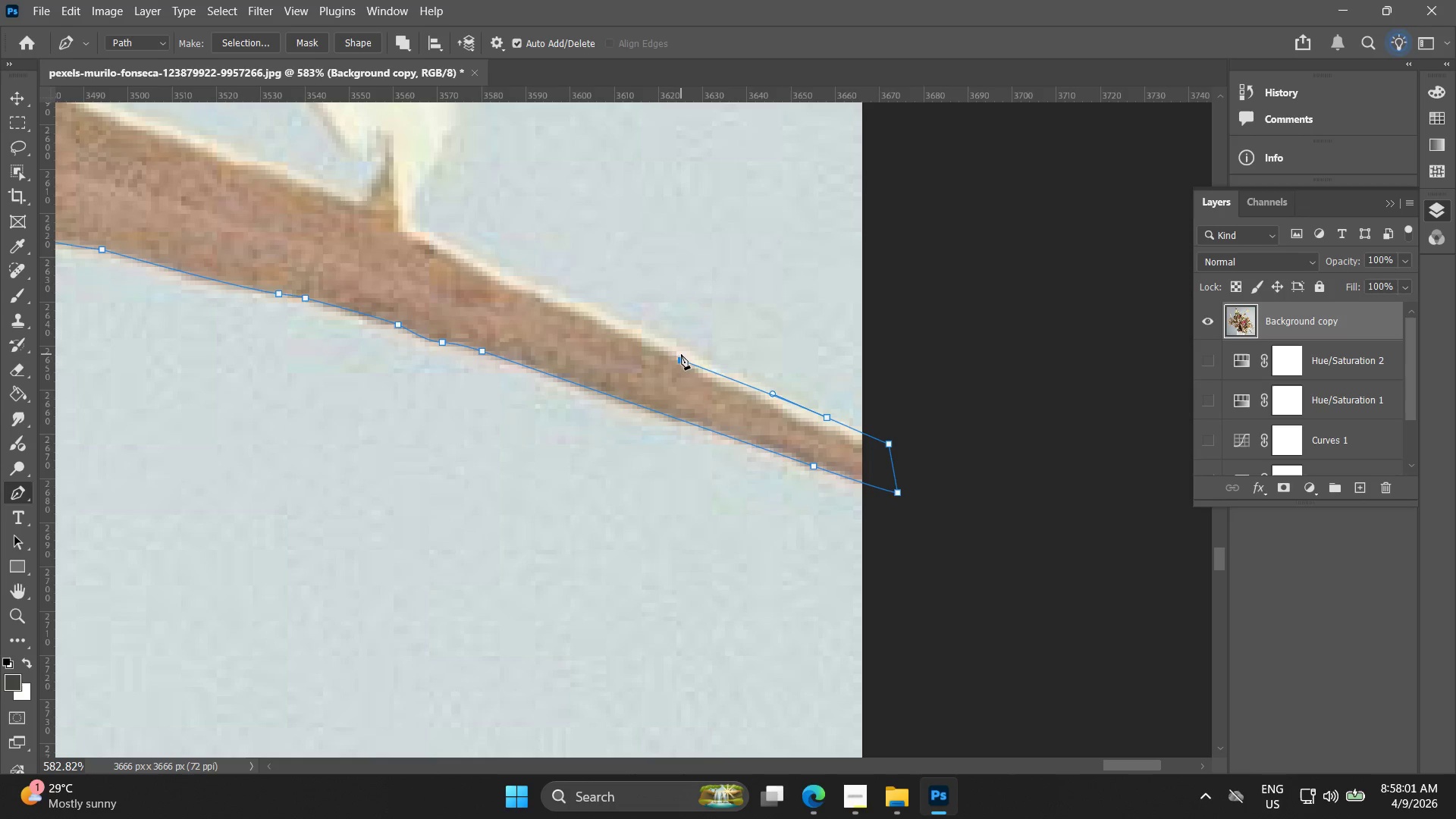 
key(Control+ControlLeft)
 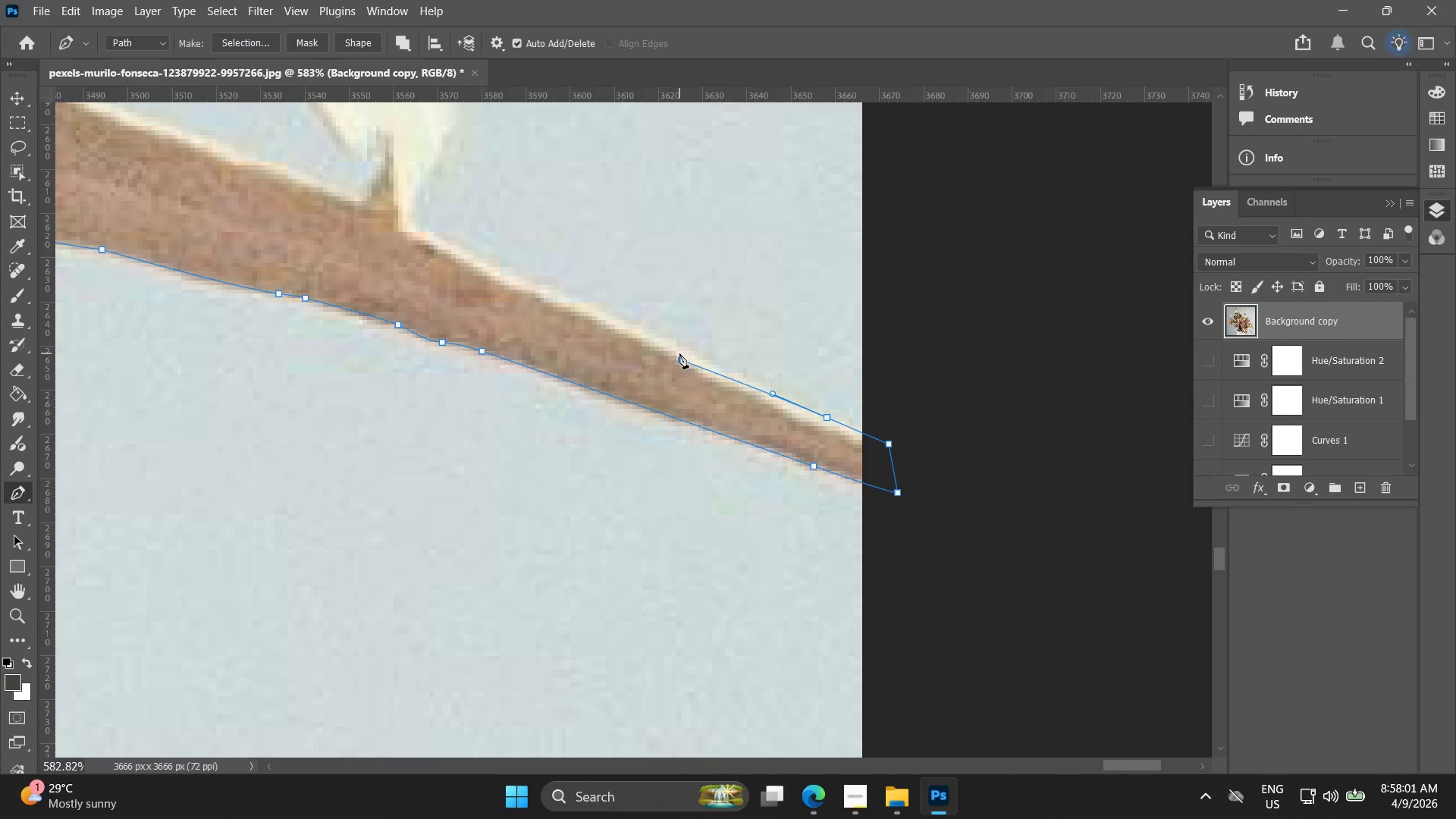 
key(Control+Z)
 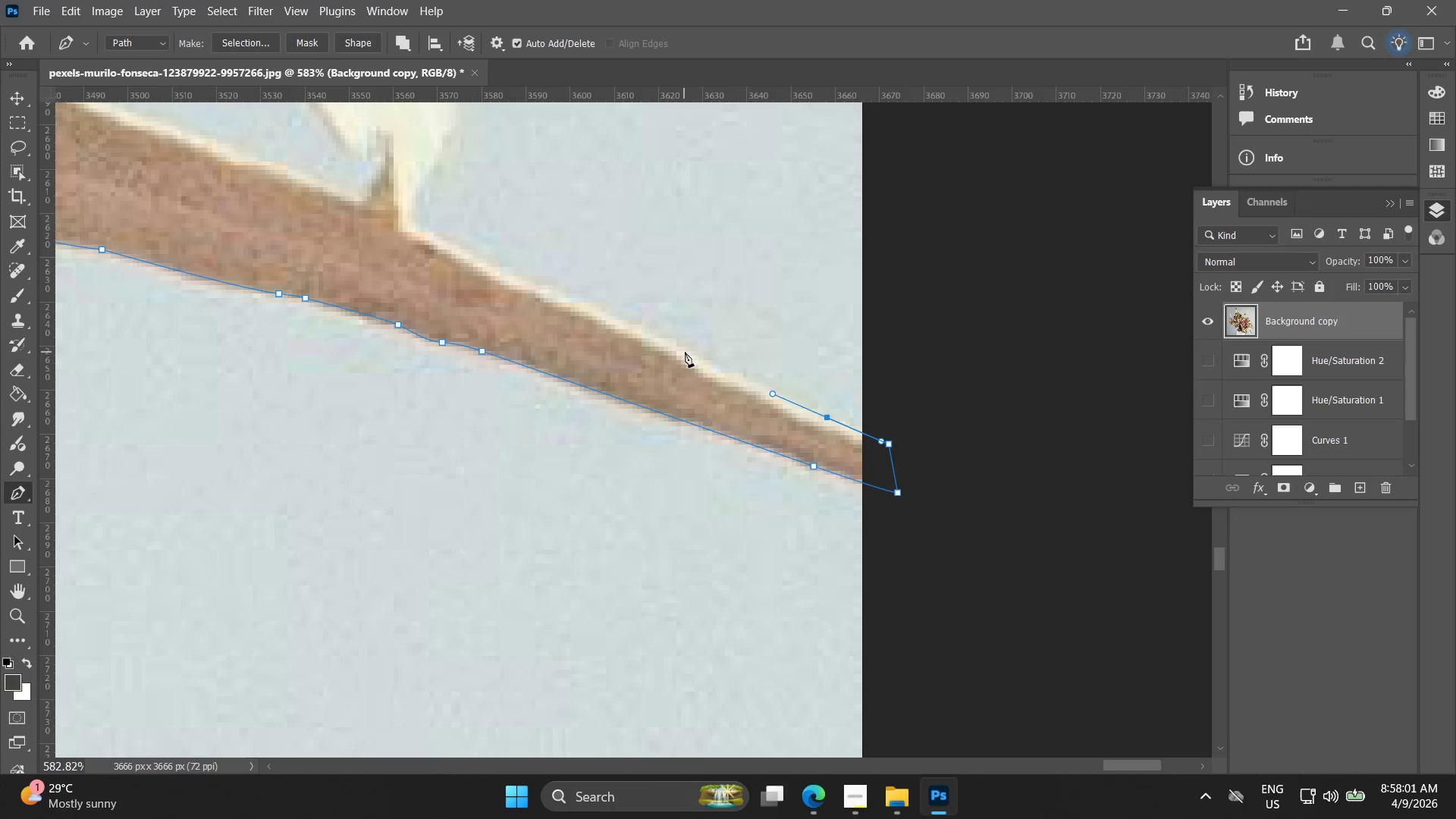 
left_click_drag(start_coordinate=[685, 352], to_coordinate=[652, 337])
 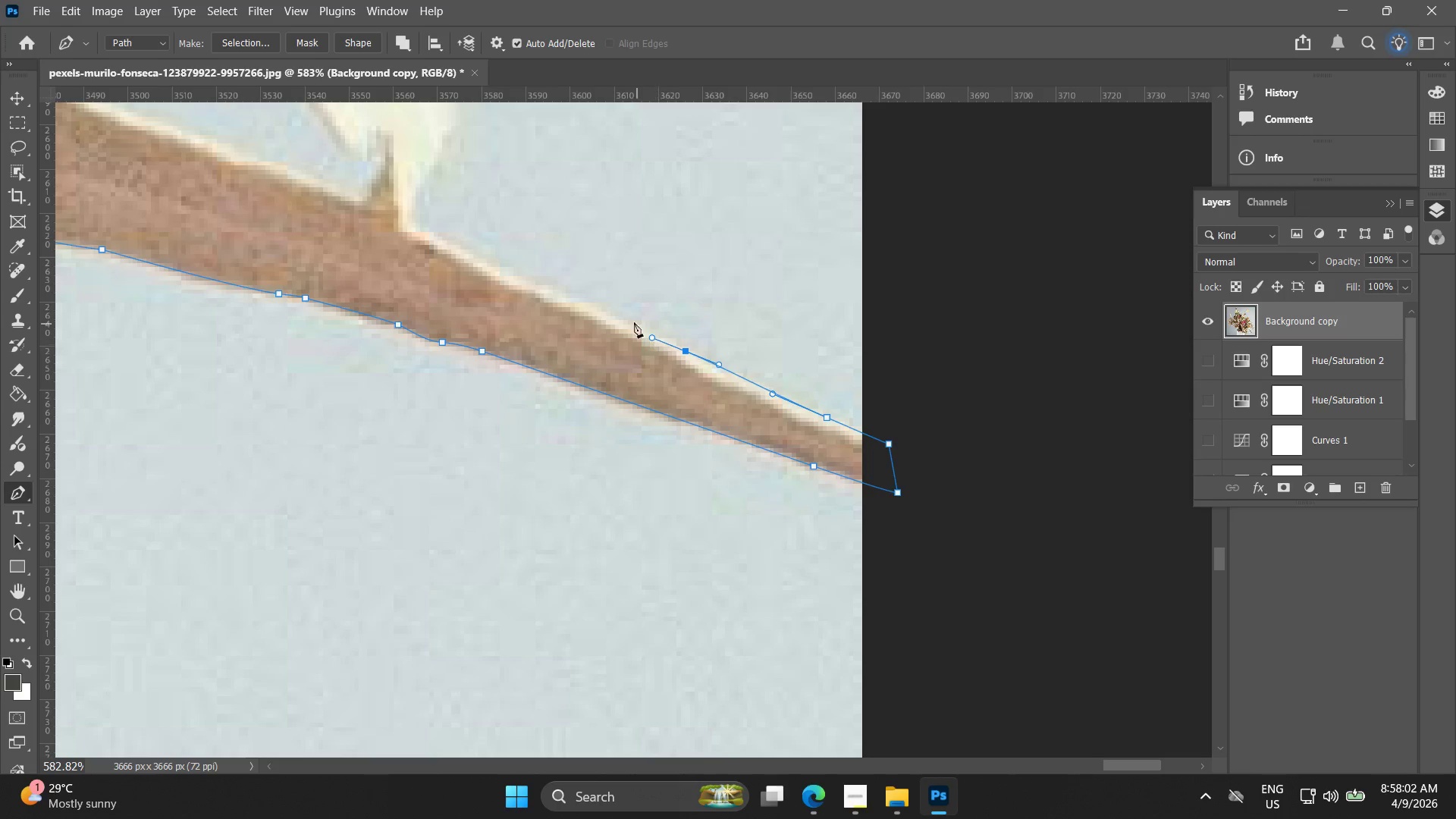 
hold_key(key=Space, duration=0.48)
 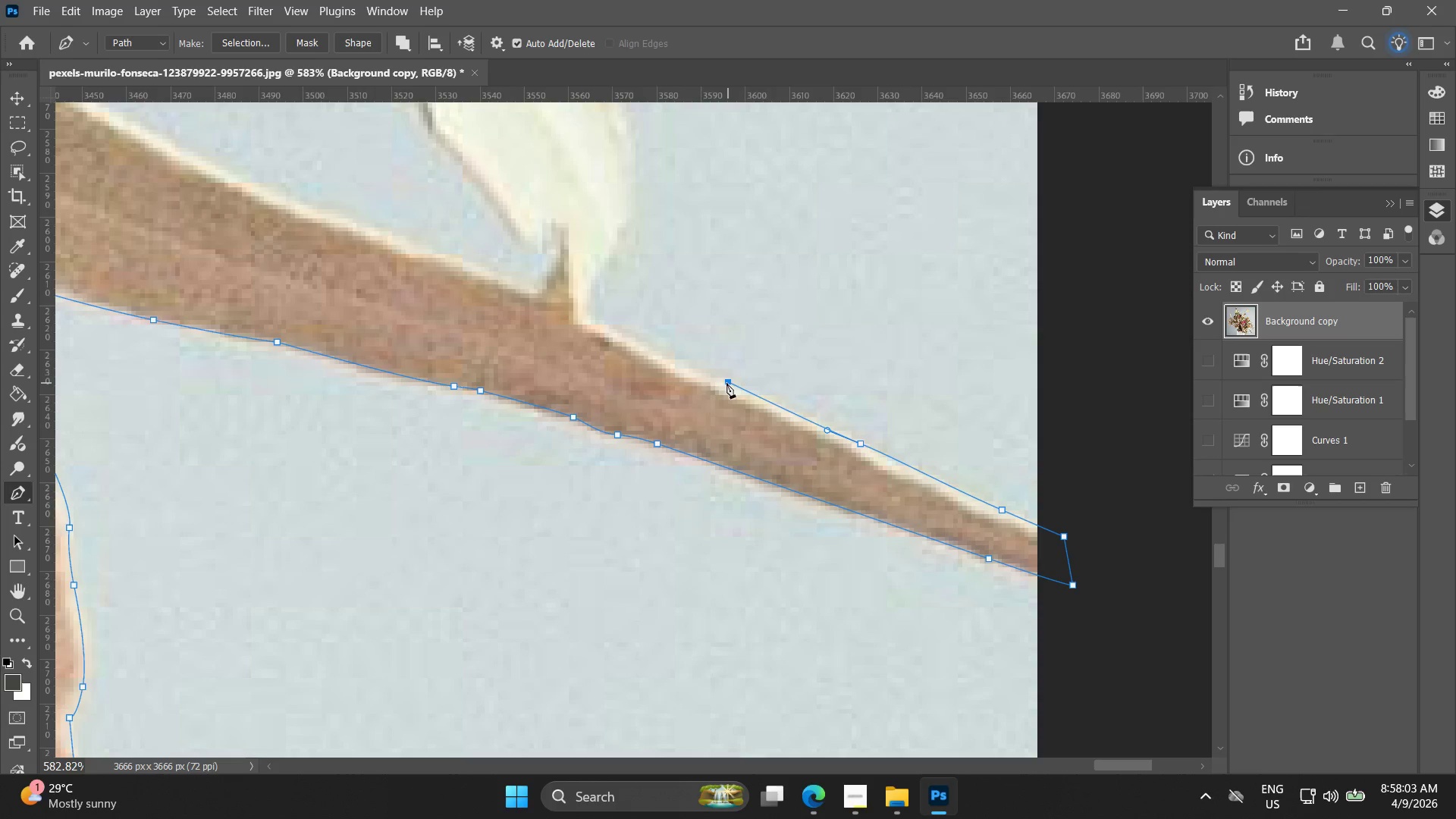 
left_click_drag(start_coordinate=[607, 309], to_coordinate=[783, 402])
 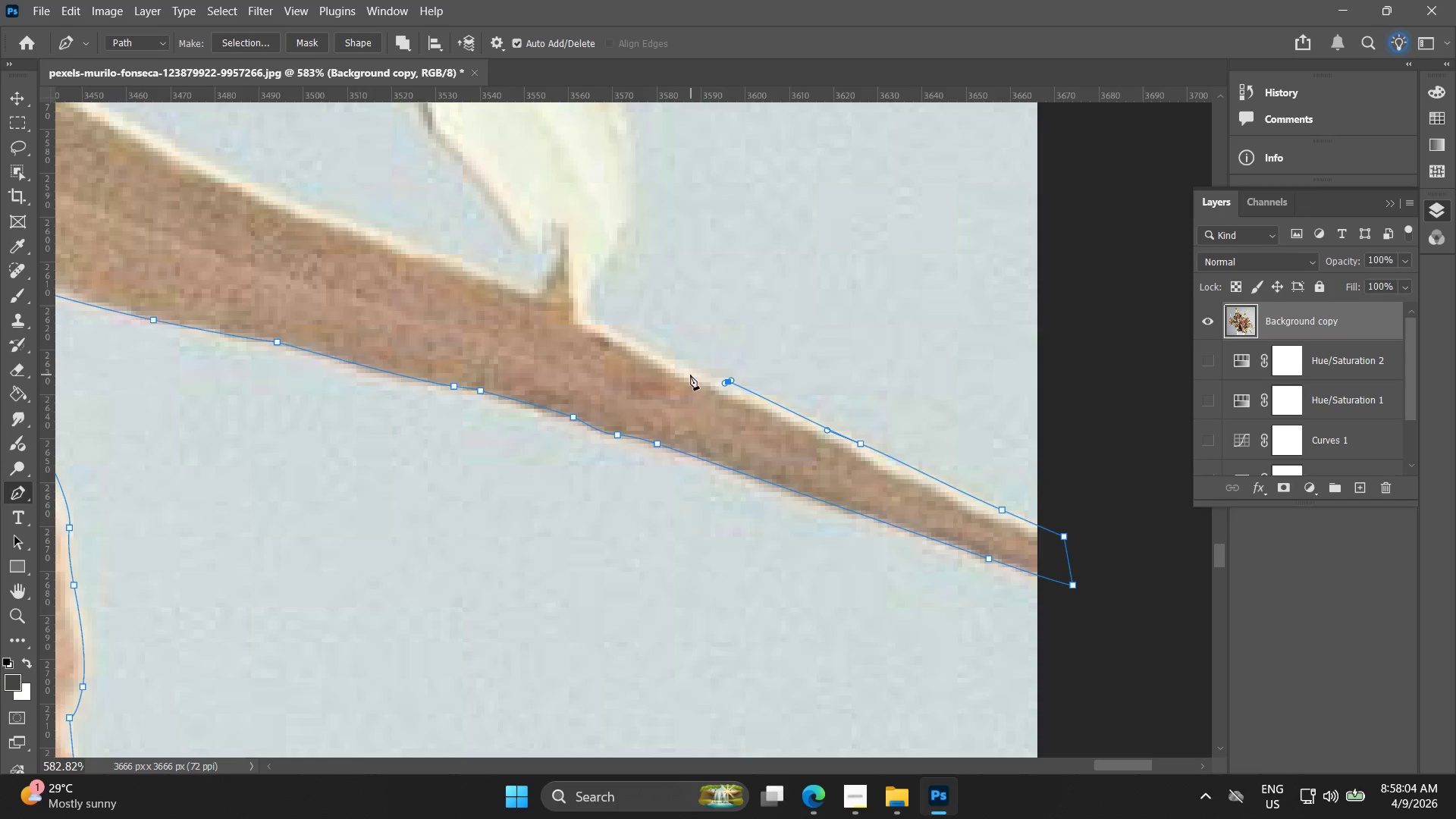 
key(Control+ControlLeft)
 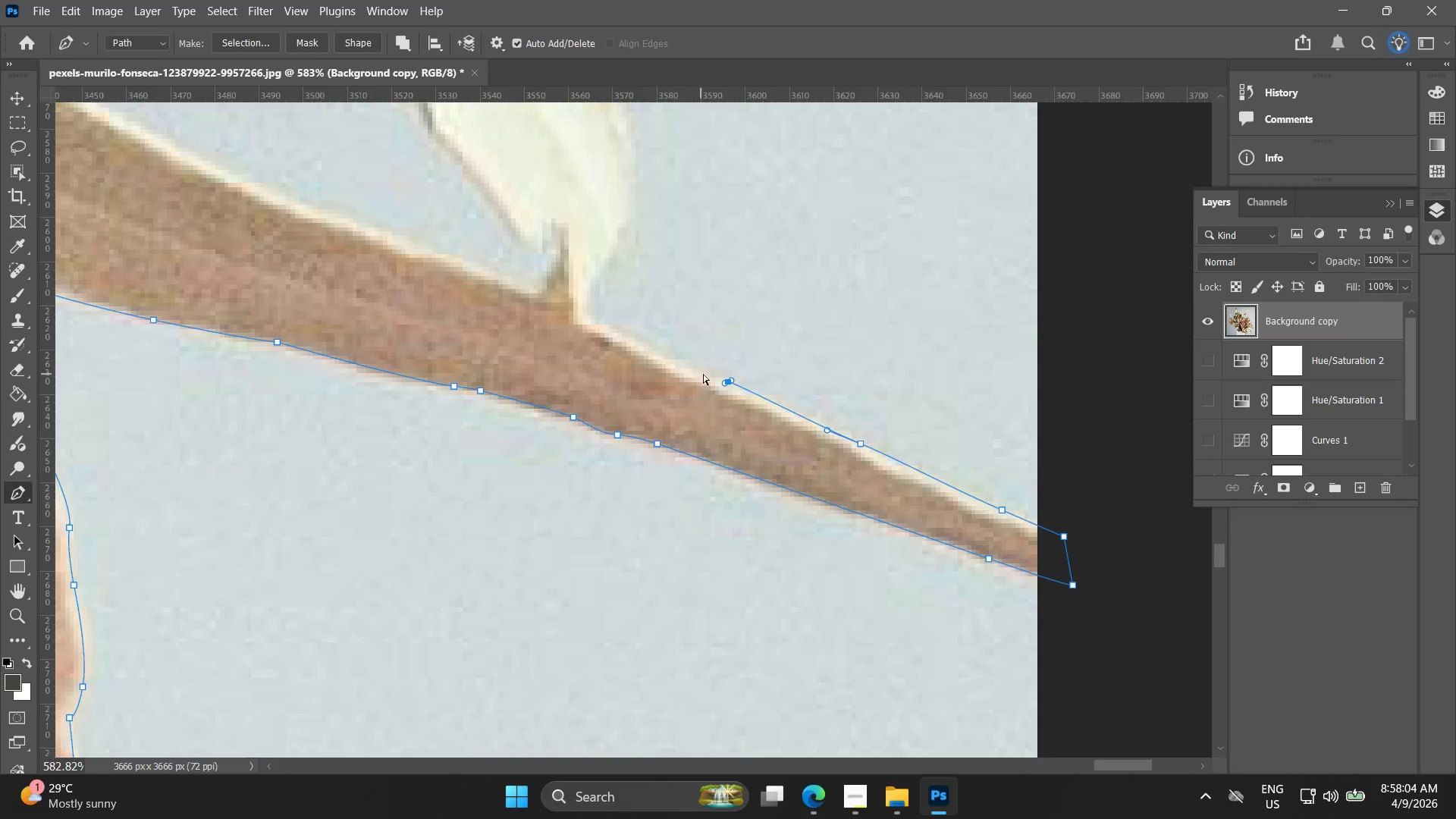 
key(Control+Z)
 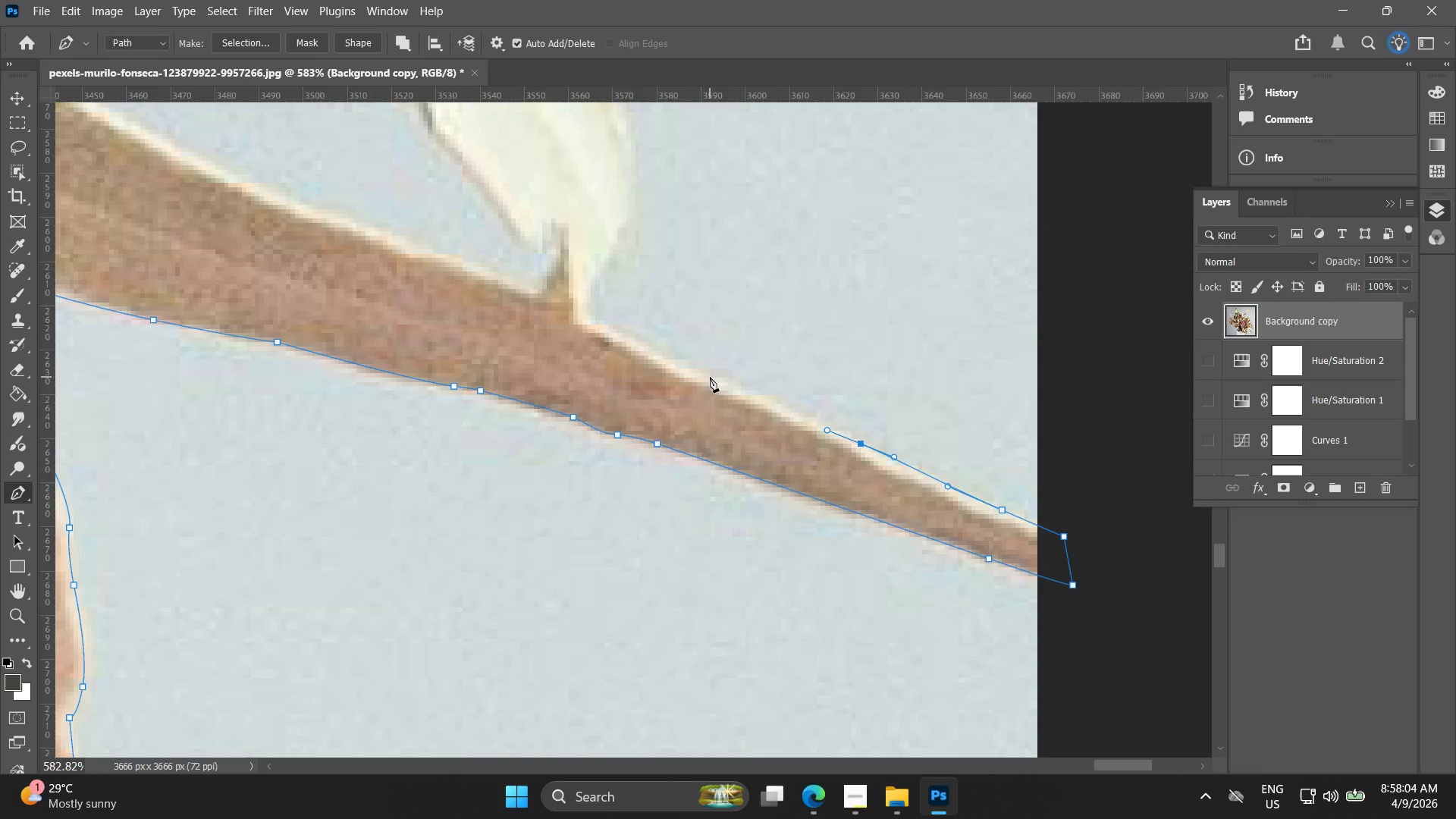 
left_click_drag(start_coordinate=[710, 377], to_coordinate=[687, 376])
 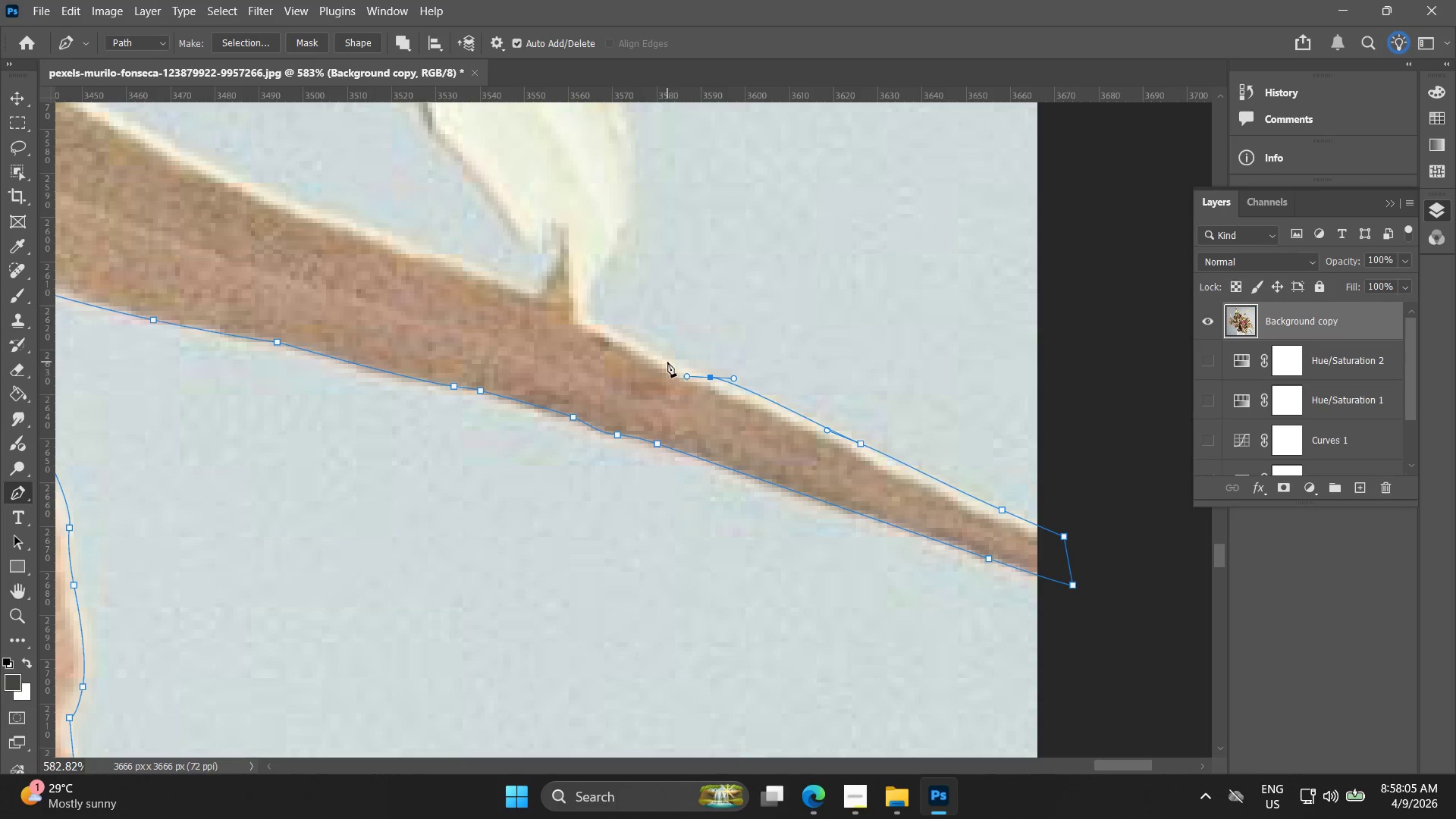 
left_click([667, 361])
 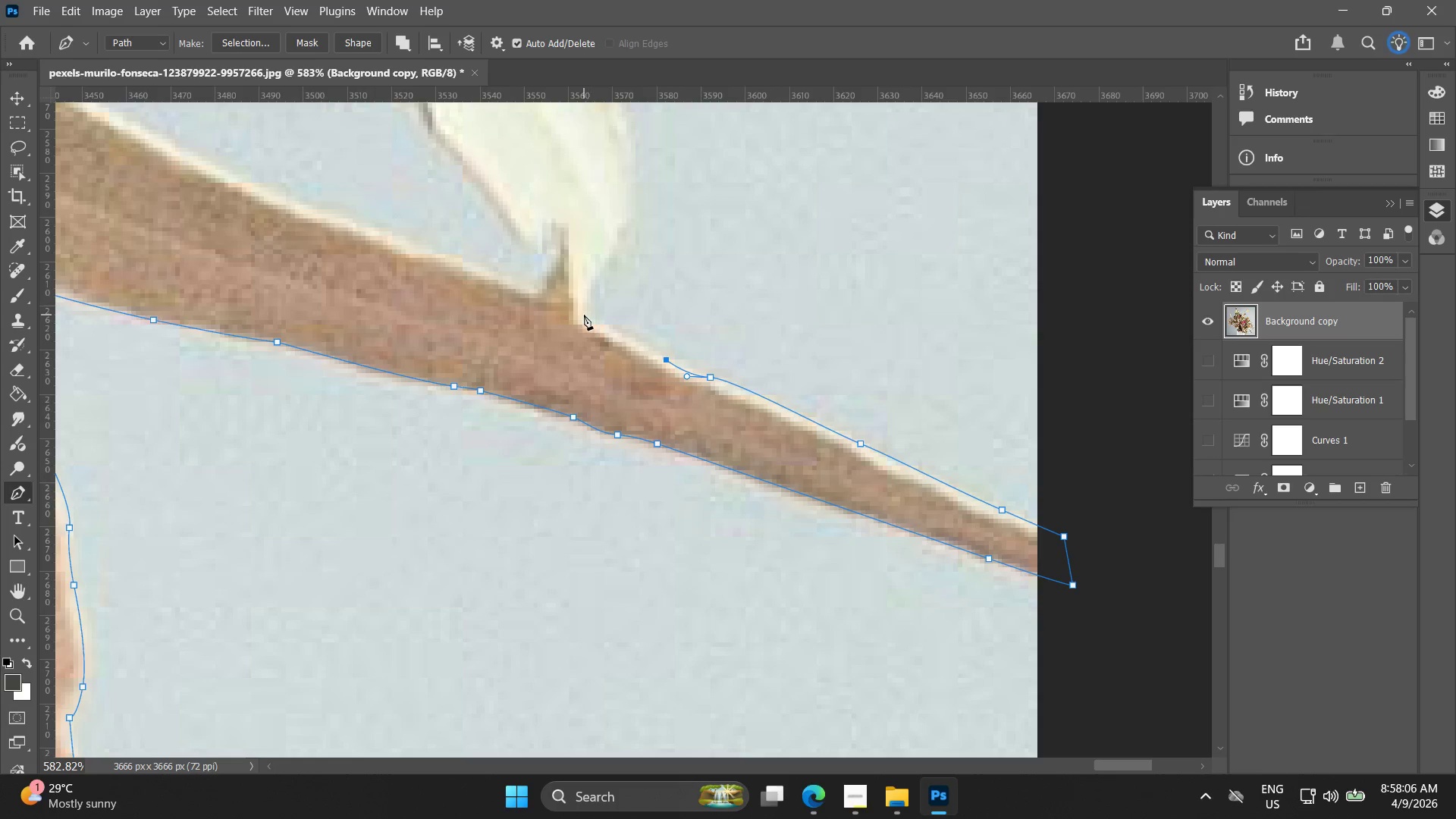 
left_click([582, 315])
 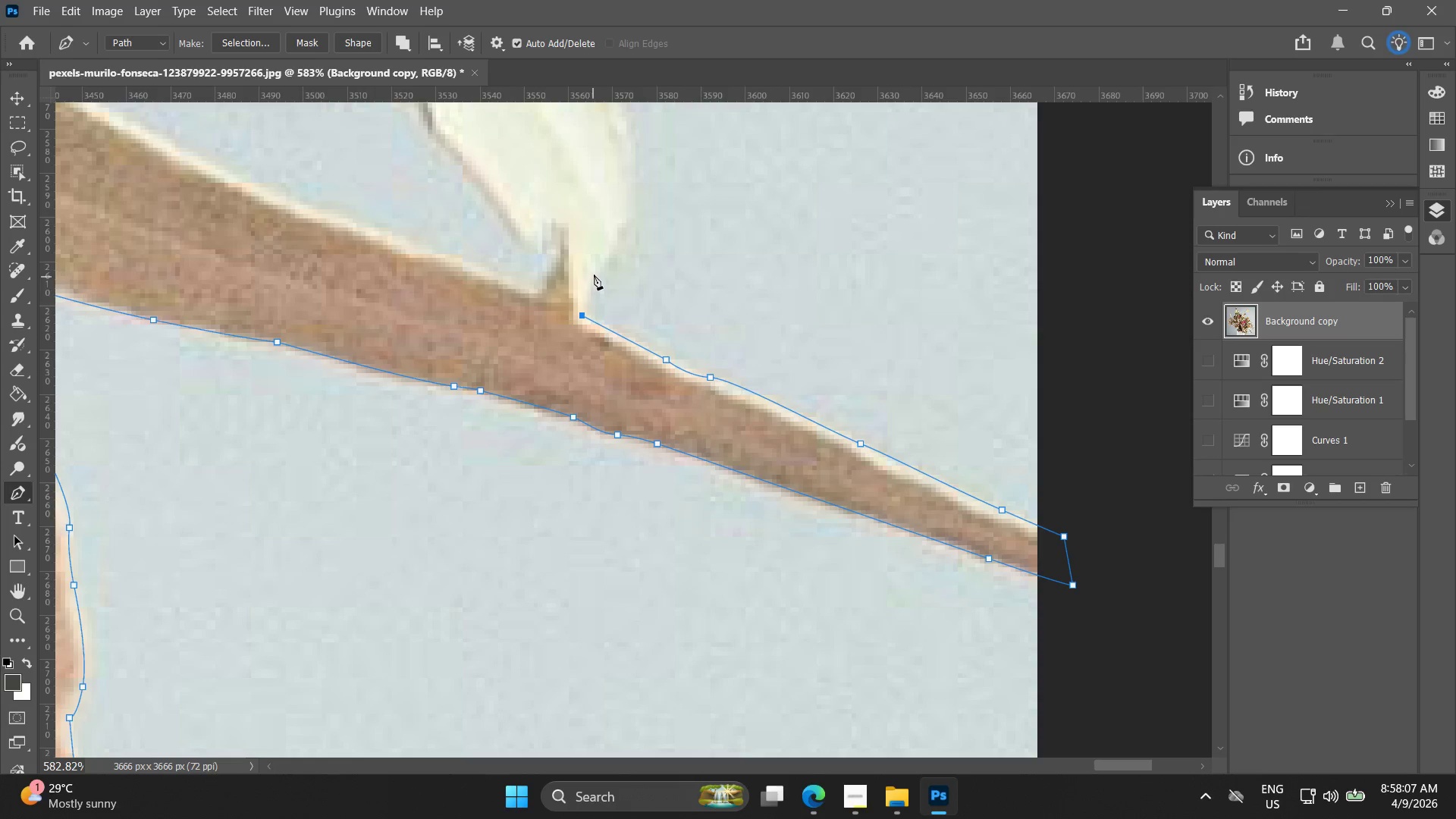 
left_click_drag(start_coordinate=[598, 262], to_coordinate=[620, 228])
 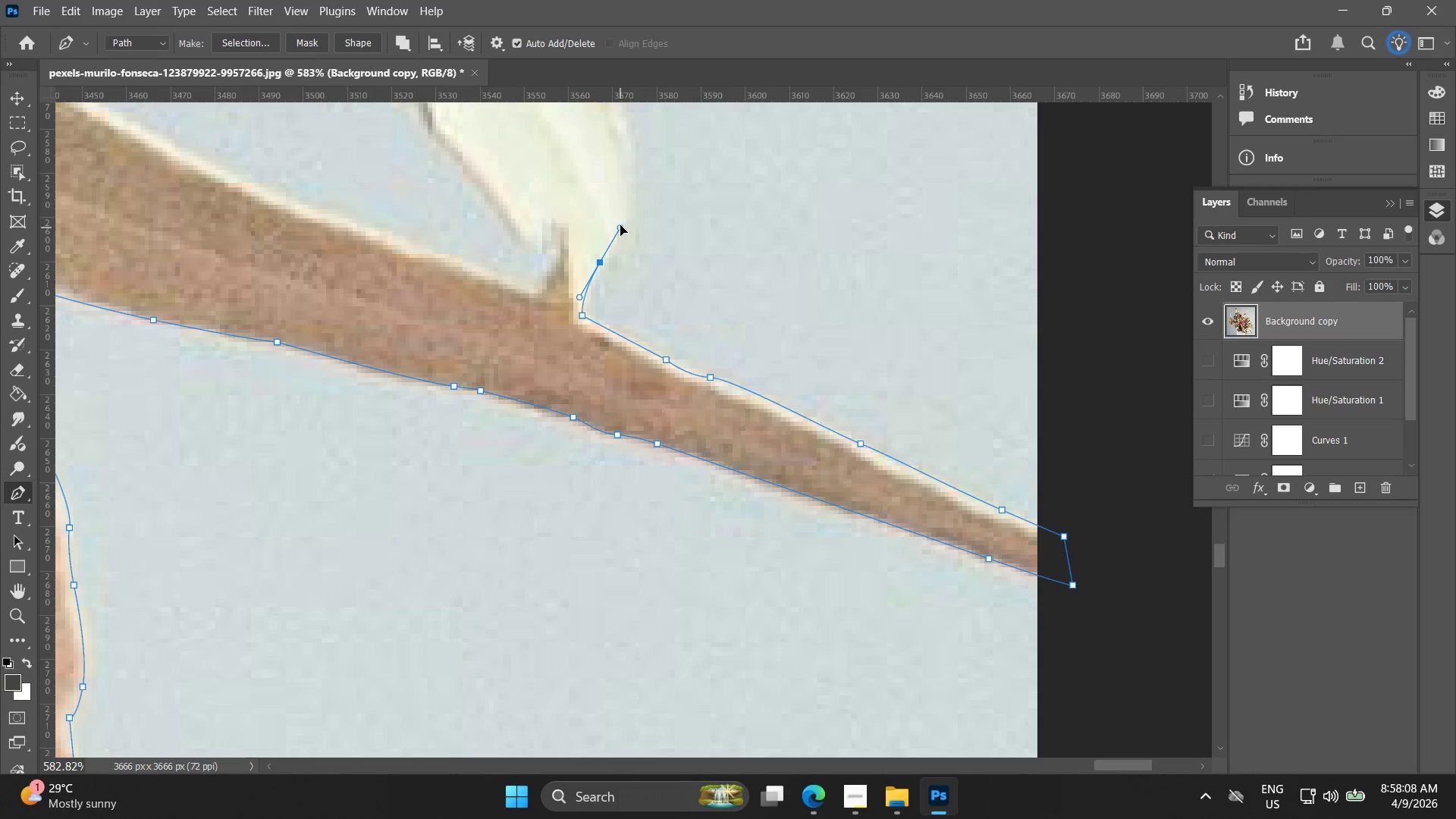 
hold_key(key=Space, duration=0.59)
 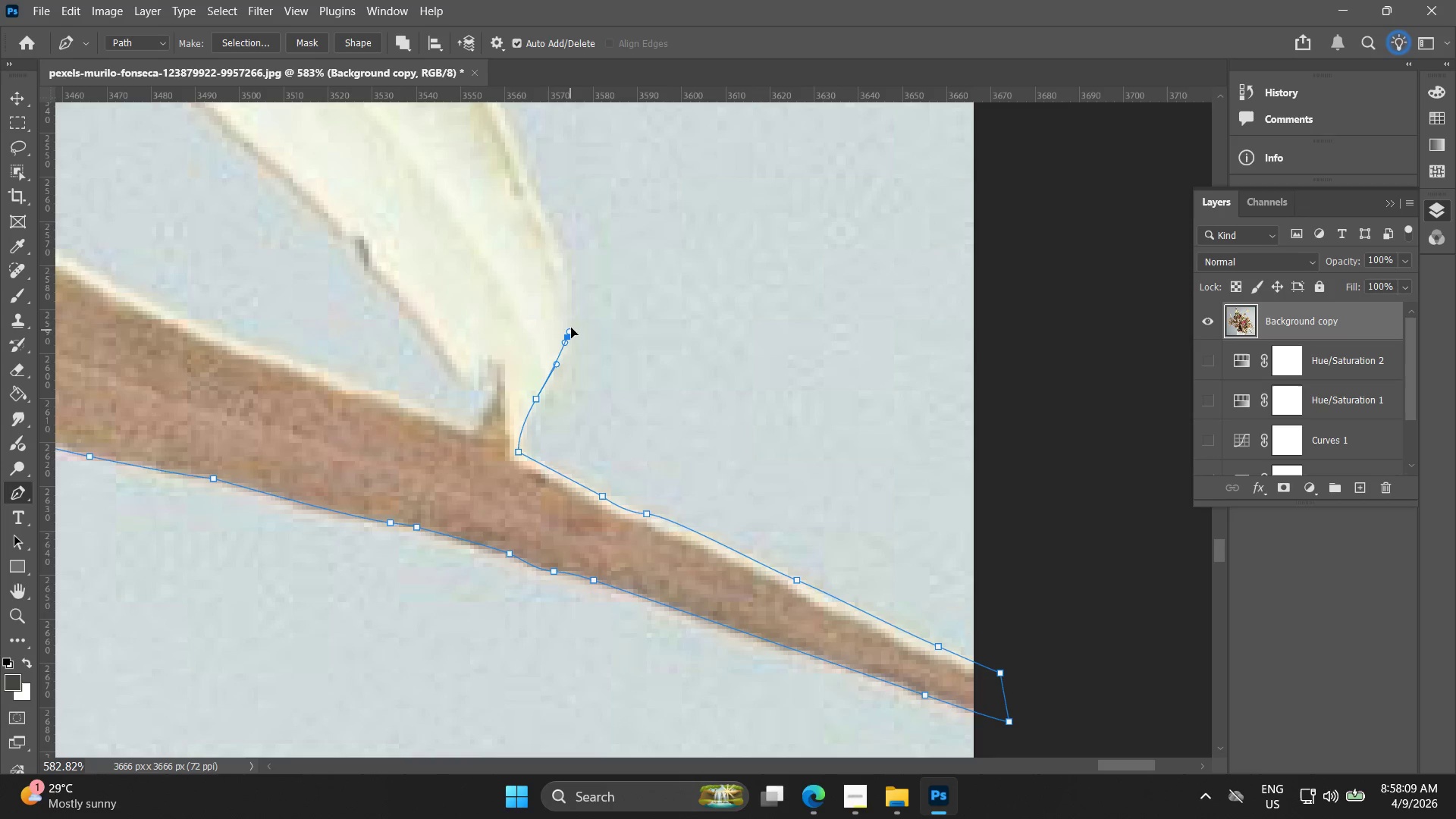 
left_click_drag(start_coordinate=[605, 234], to_coordinate=[541, 371])
 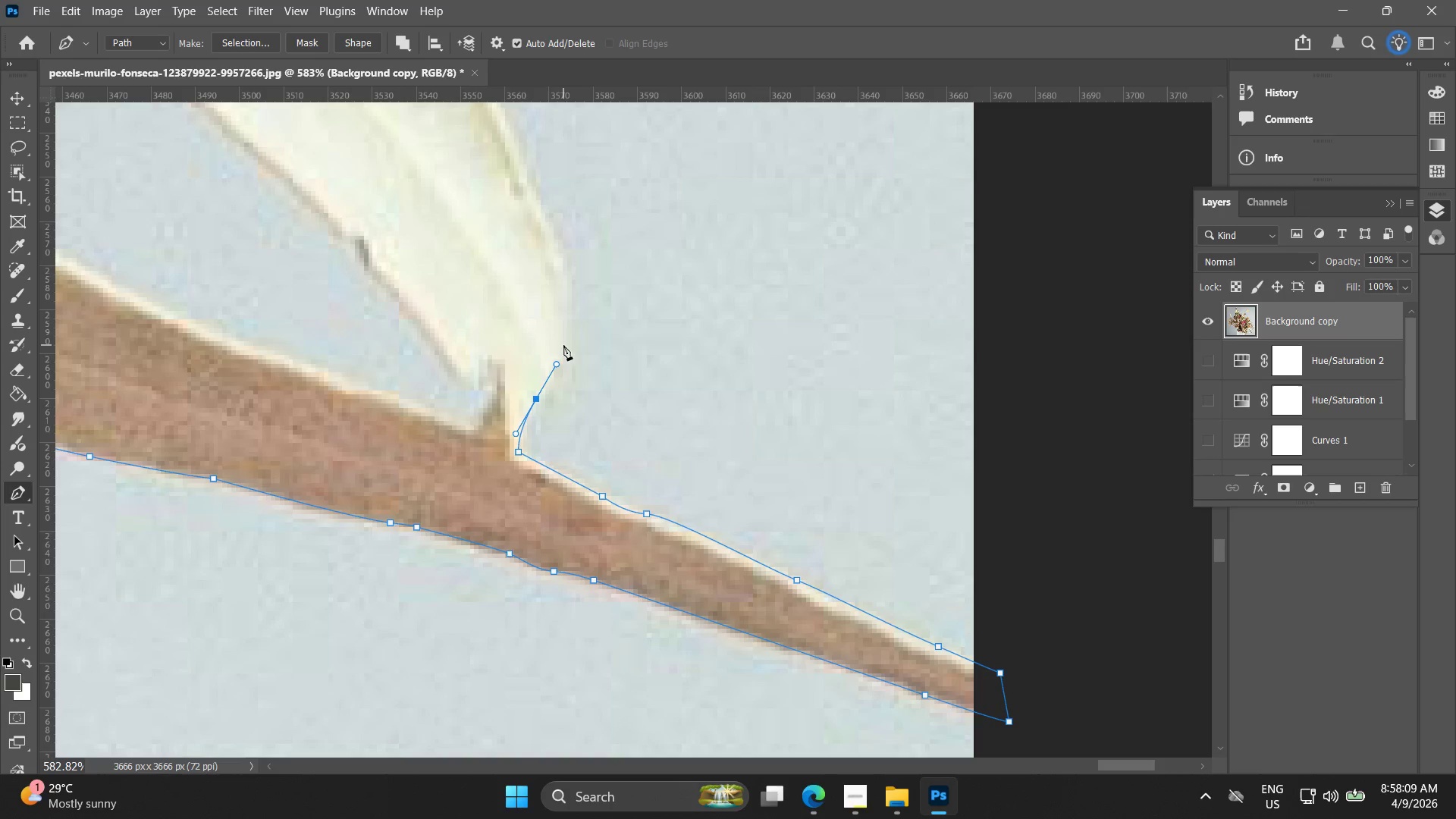 
left_click_drag(start_coordinate=[568, 337], to_coordinate=[571, 304])
 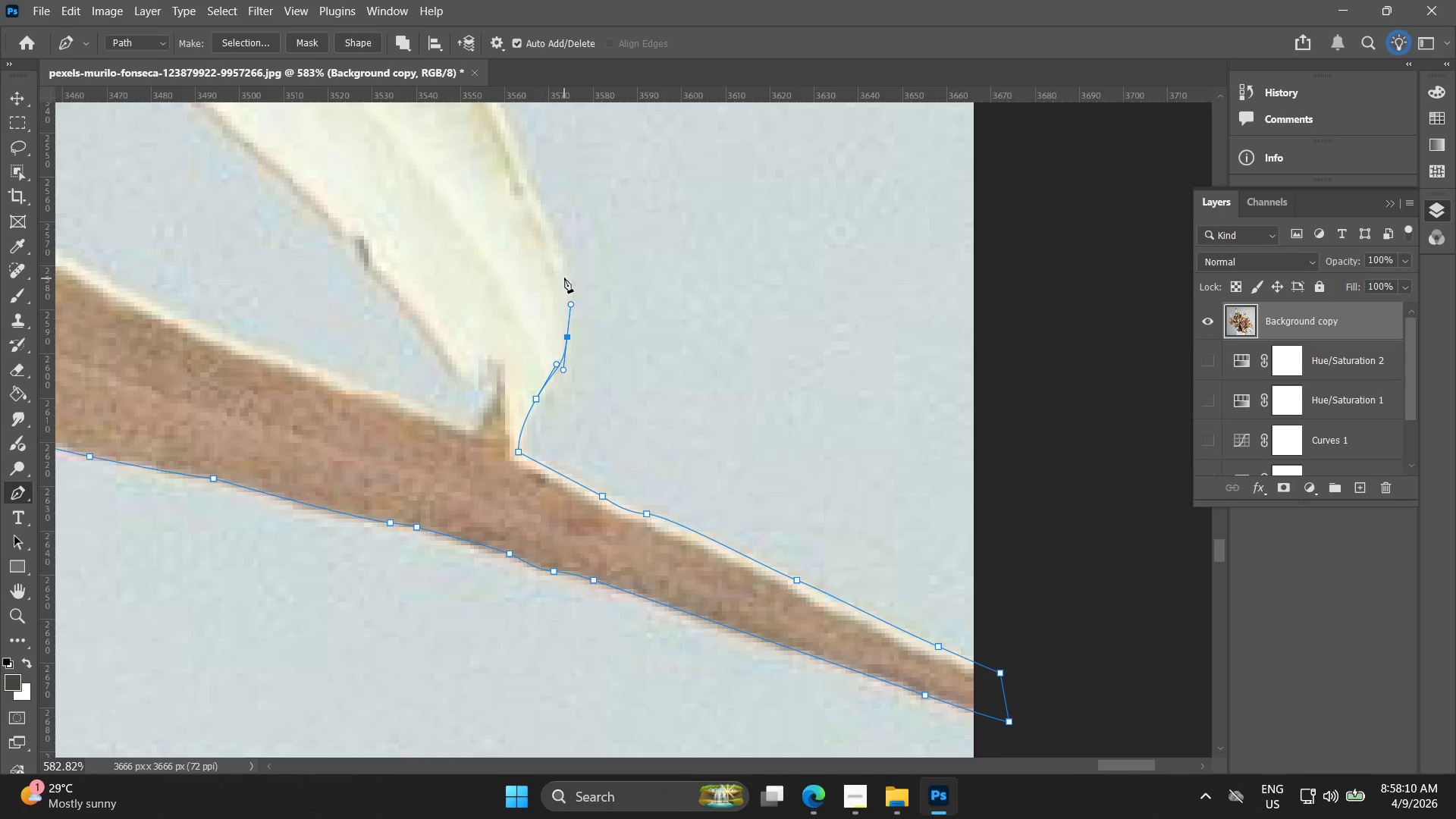 
left_click([566, 269])
 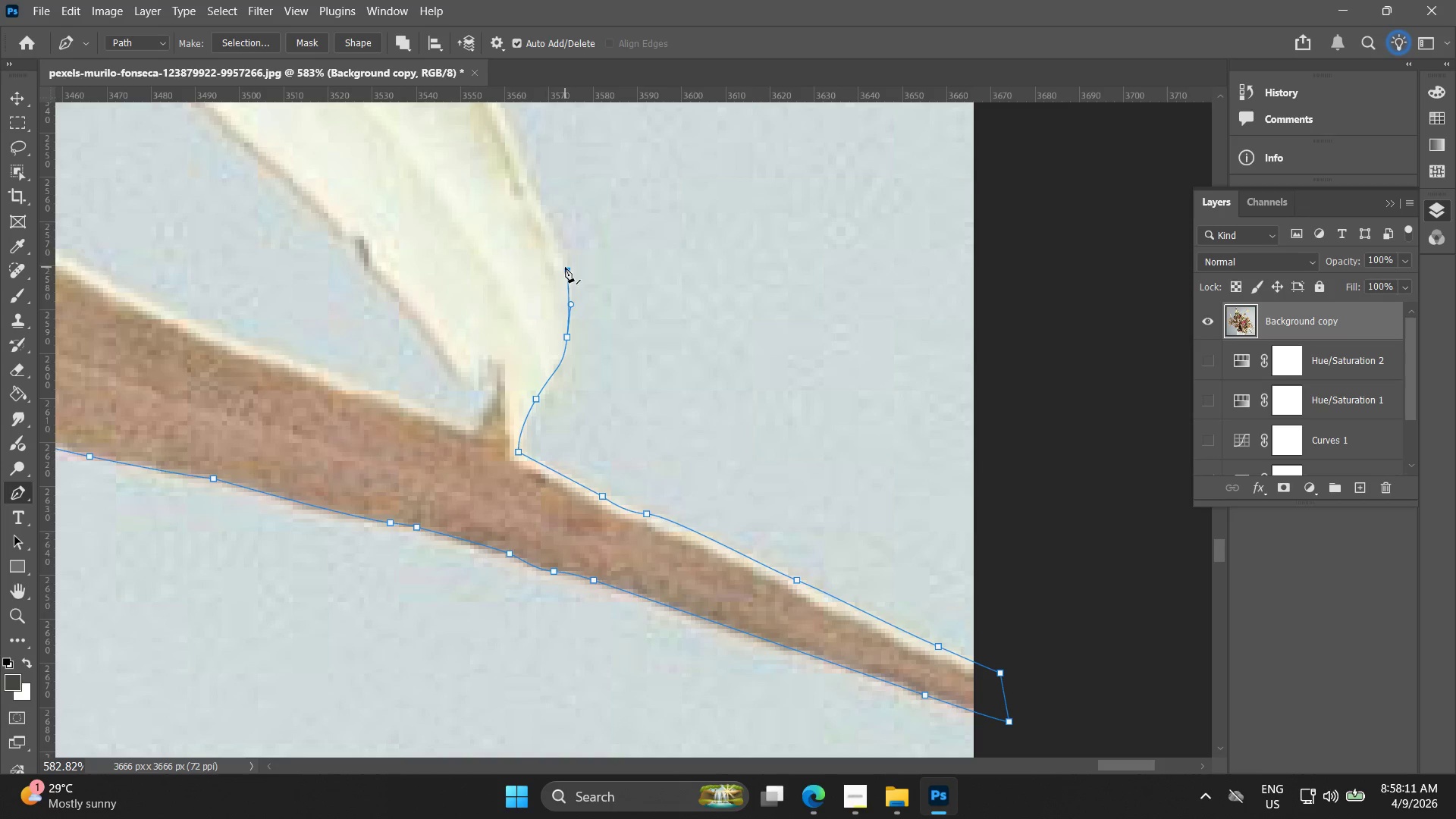 
hold_key(key=Space, duration=0.58)
 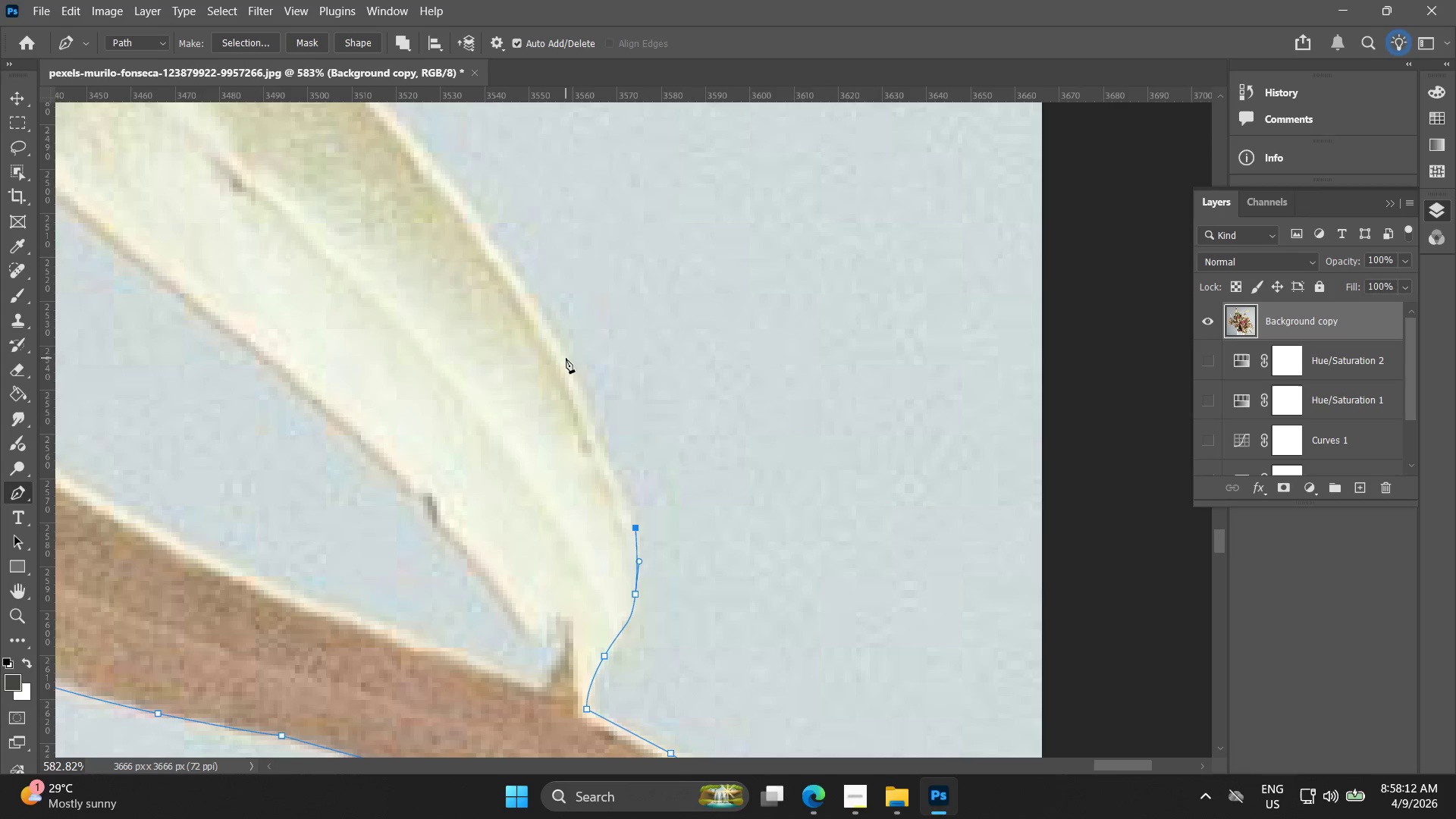 
left_click_drag(start_coordinate=[554, 234], to_coordinate=[623, 491])
 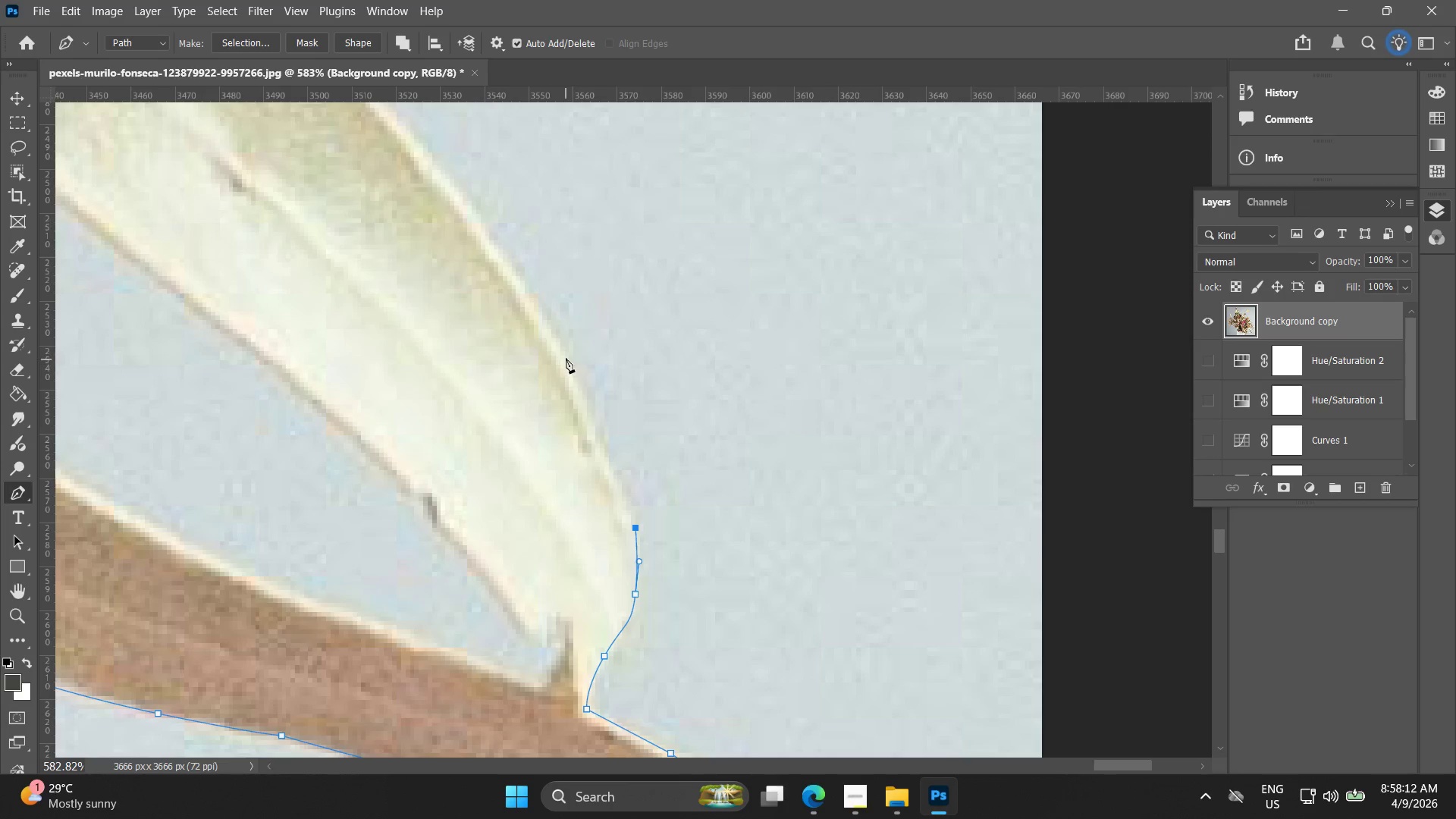 
left_click_drag(start_coordinate=[566, 358], to_coordinate=[534, 305])
 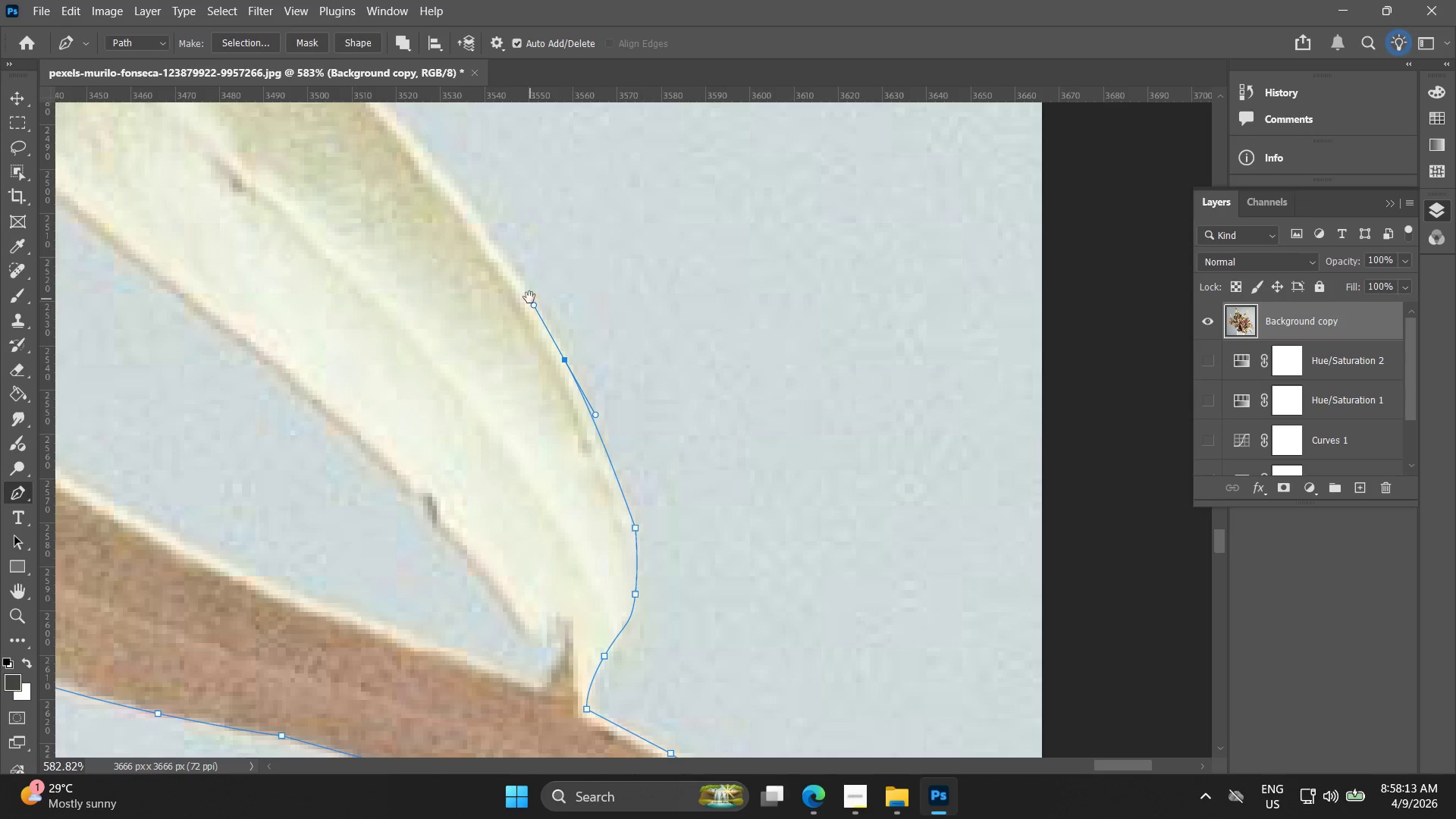 
hold_key(key=Space, duration=0.58)
 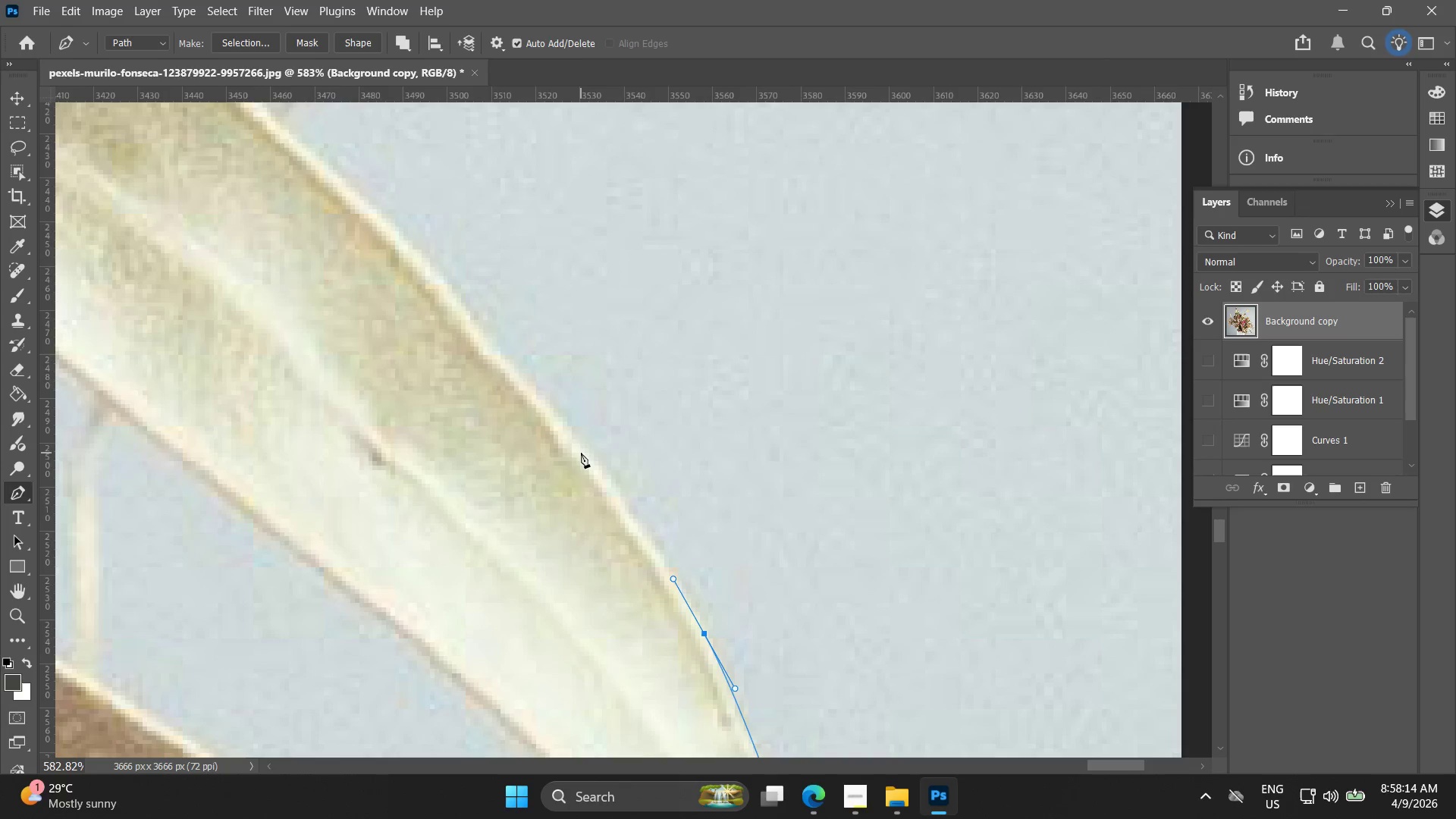 
left_click_drag(start_coordinate=[527, 299], to_coordinate=[667, 573])
 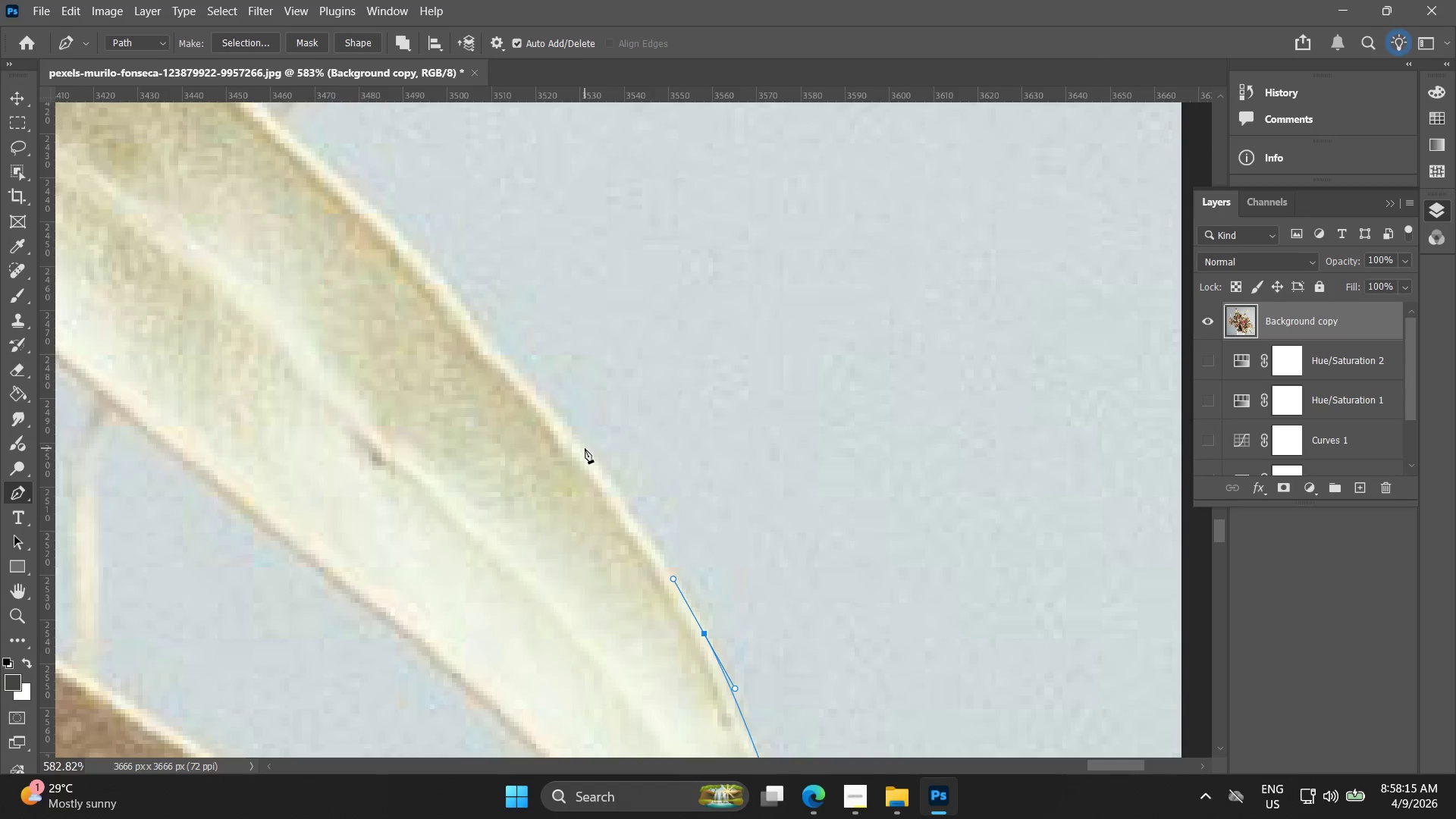 
left_click_drag(start_coordinate=[581, 447], to_coordinate=[539, 398])
 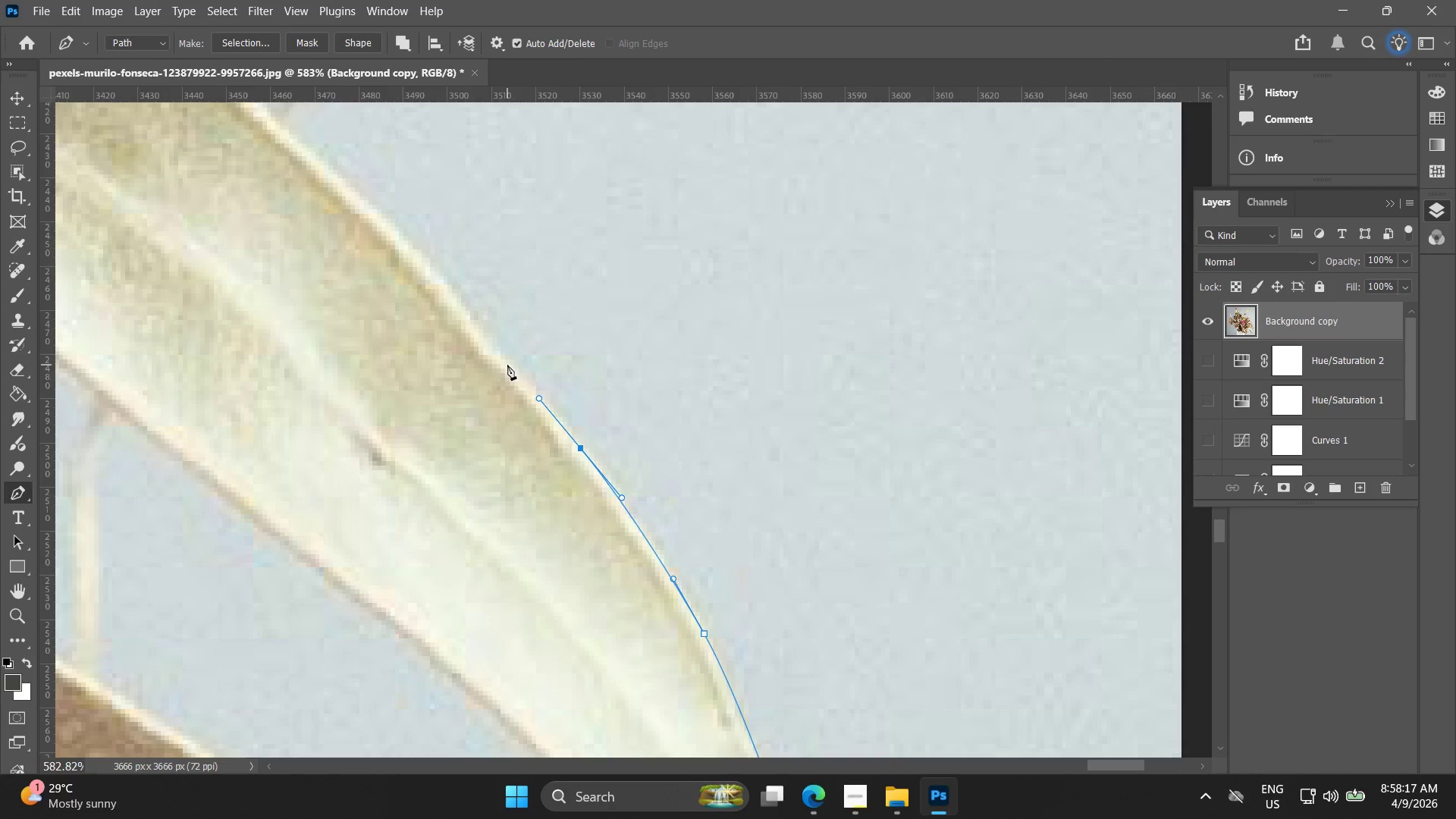 
left_click_drag(start_coordinate=[507, 365], to_coordinate=[485, 349])
 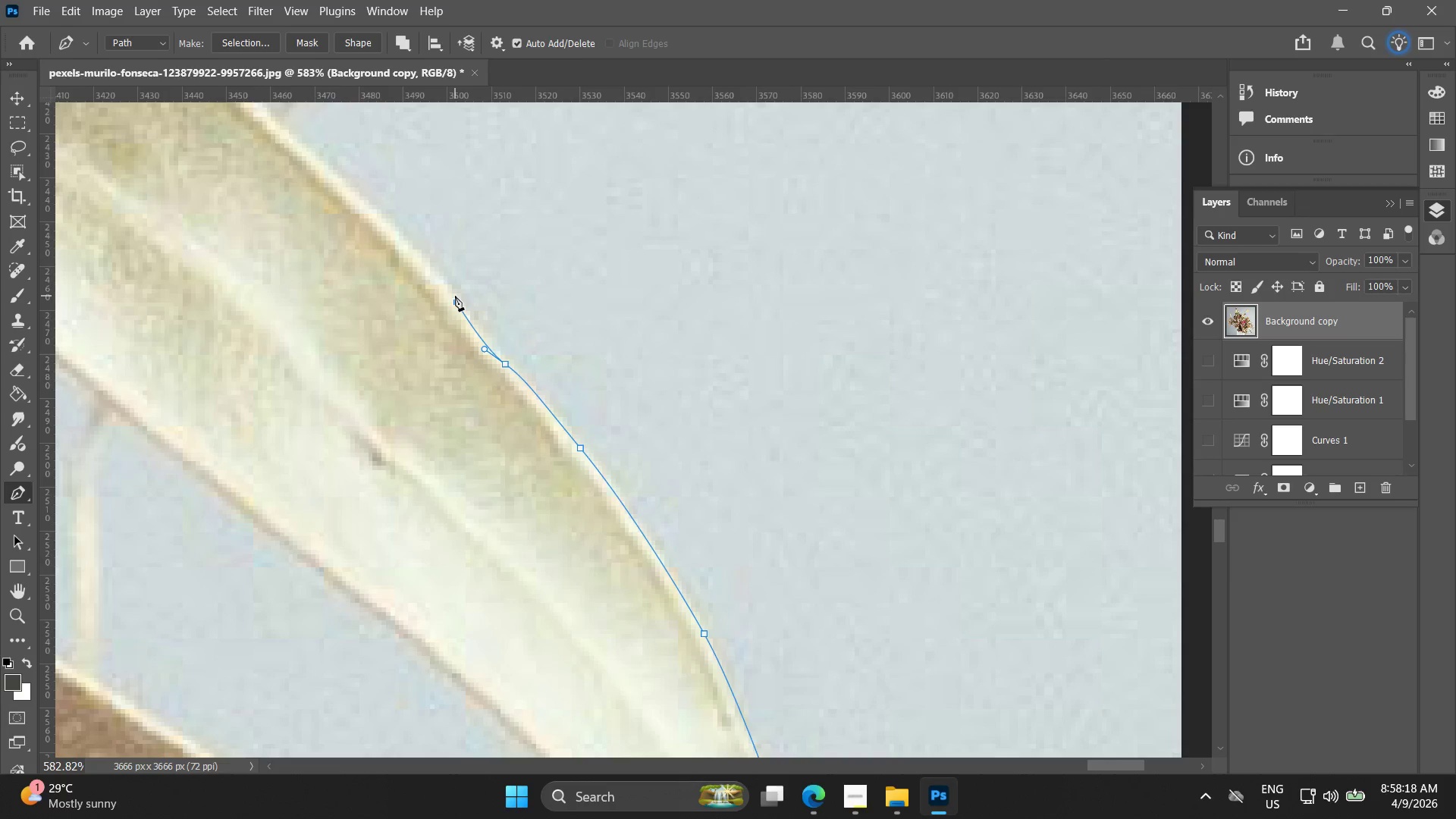 
key(Control+ControlLeft)
 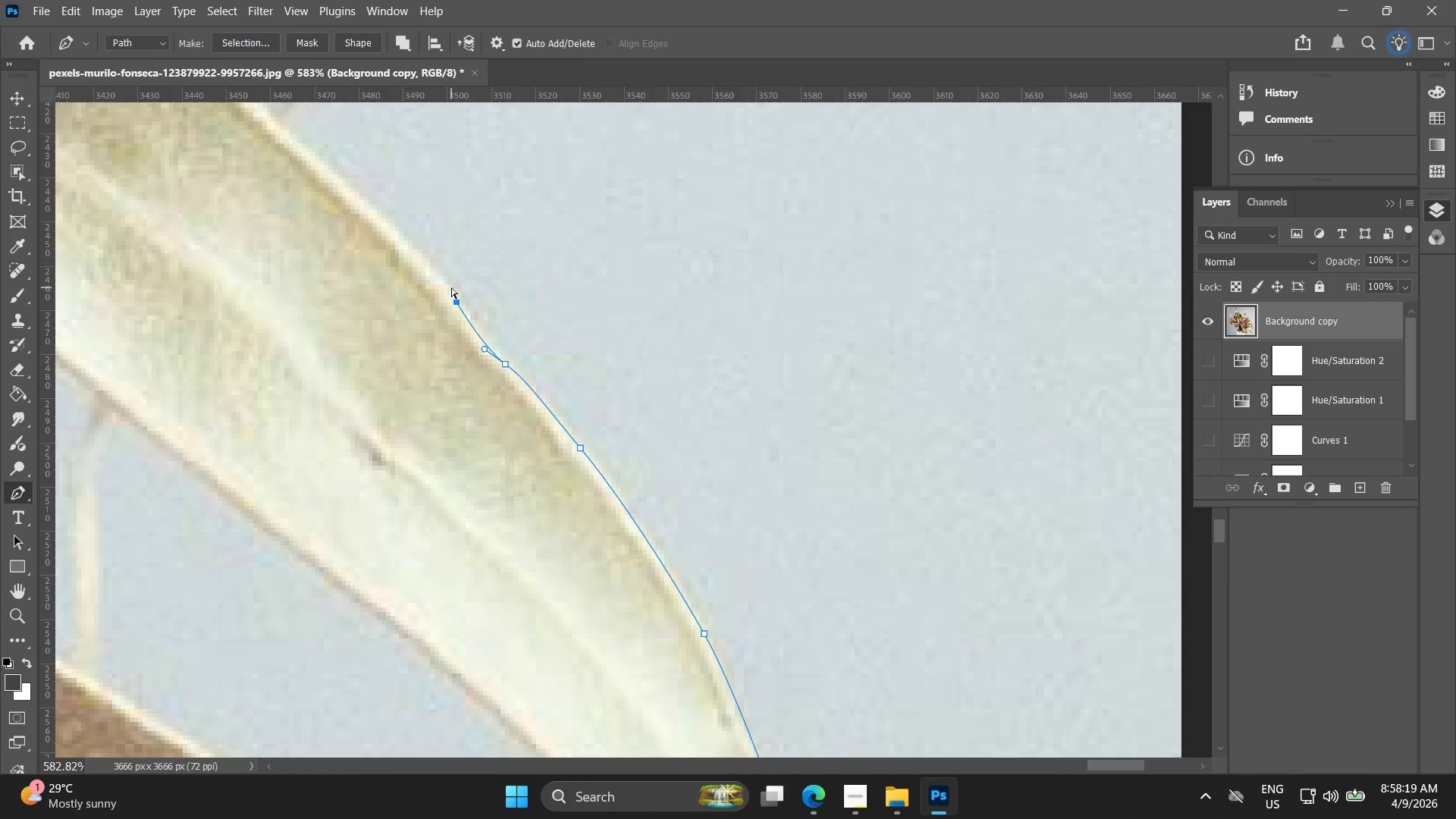 
key(Control+Z)
 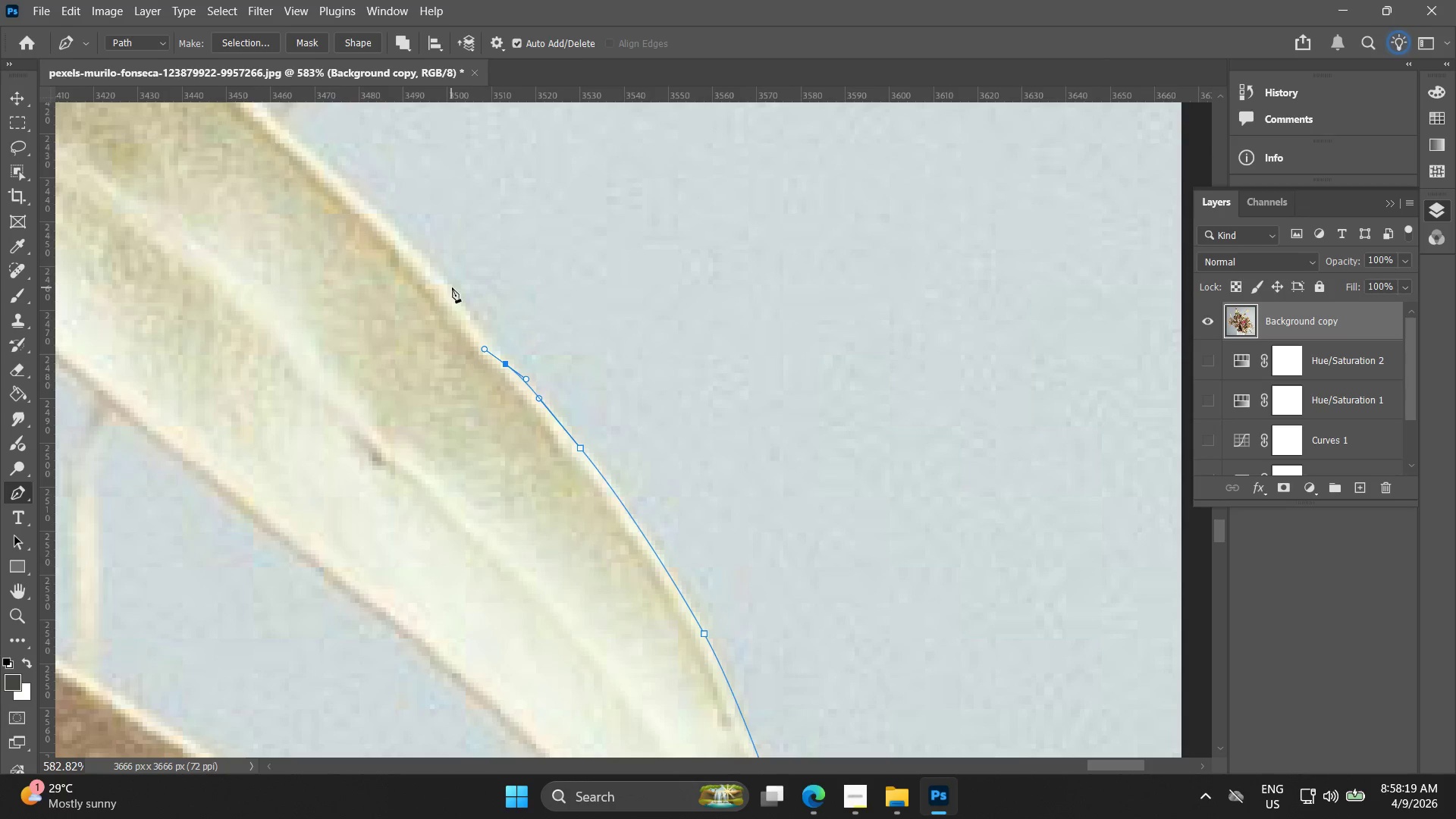 
left_click_drag(start_coordinate=[452, 287], to_coordinate=[433, 267])
 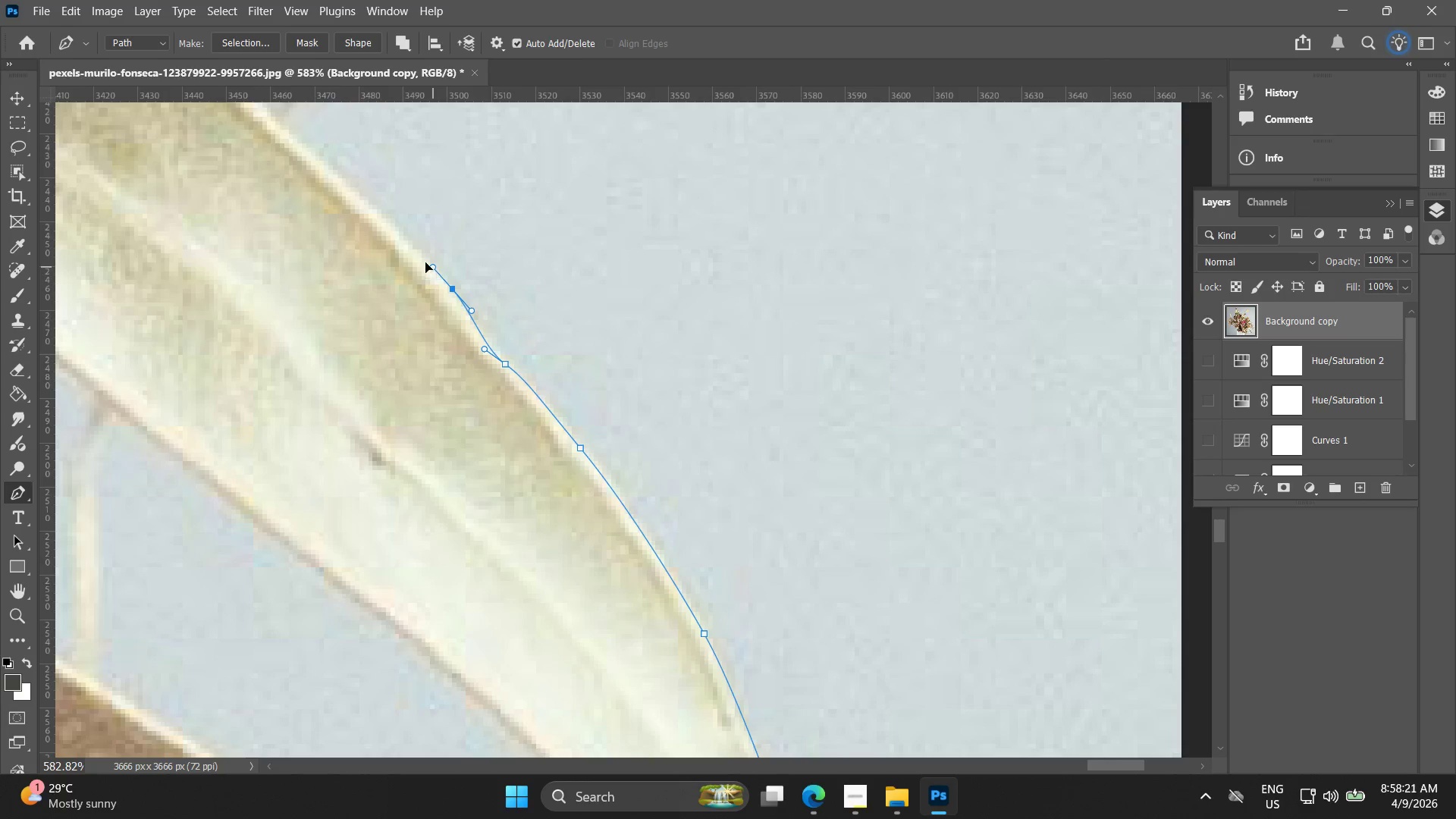 
hold_key(key=Space, duration=0.61)
 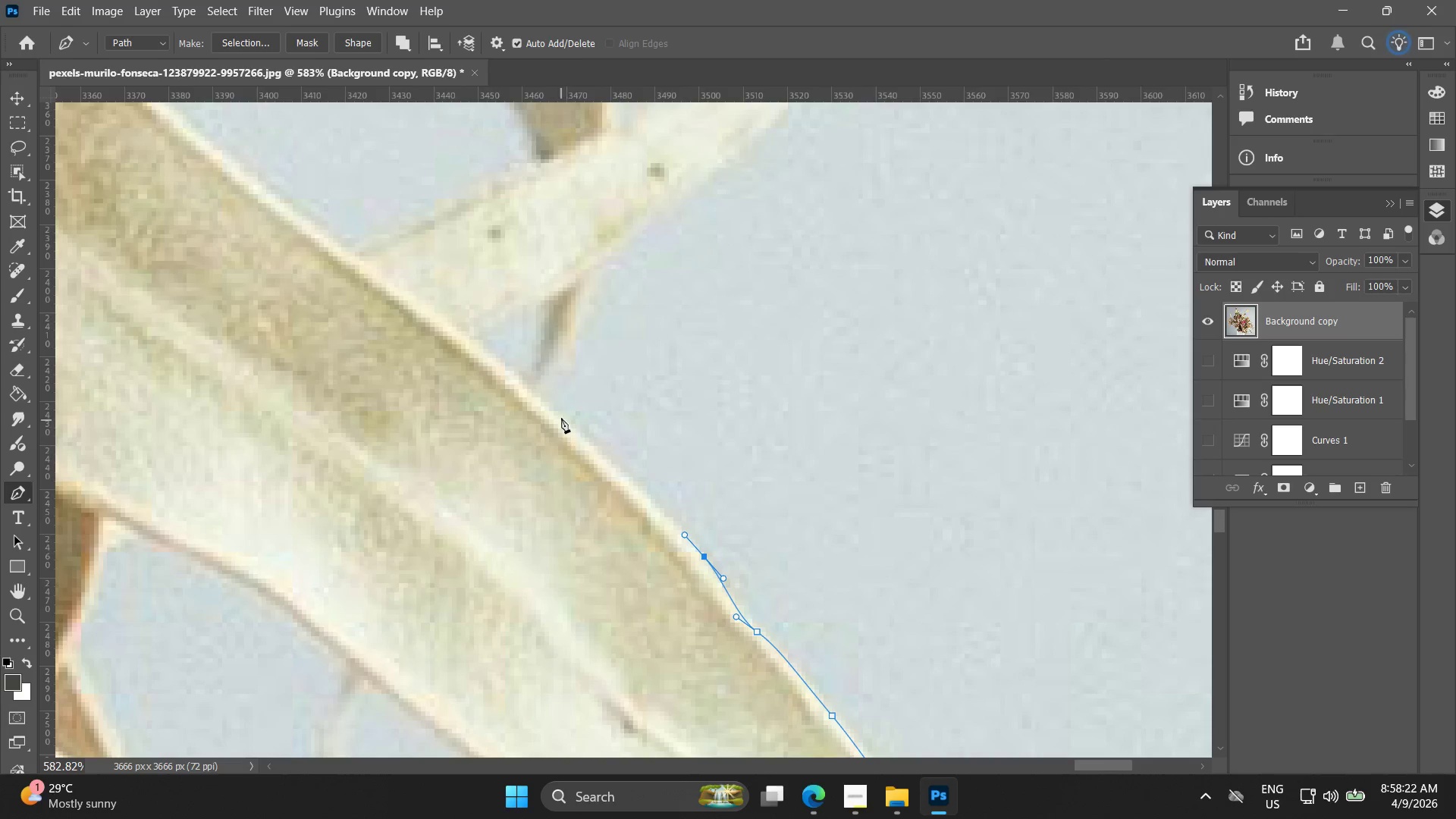 
left_click_drag(start_coordinate=[424, 265], to_coordinate=[676, 532])
 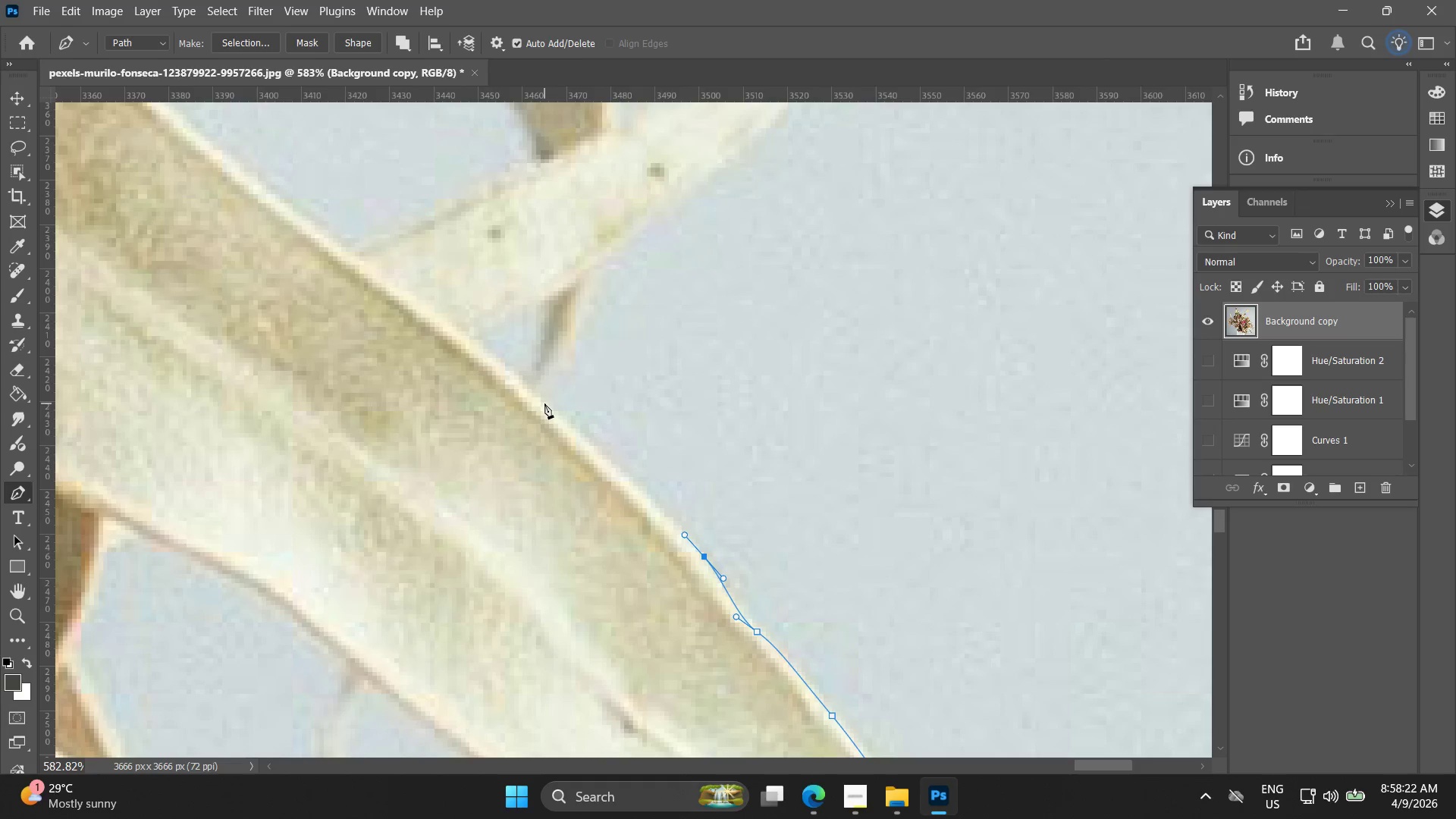 
left_click([544, 403])
 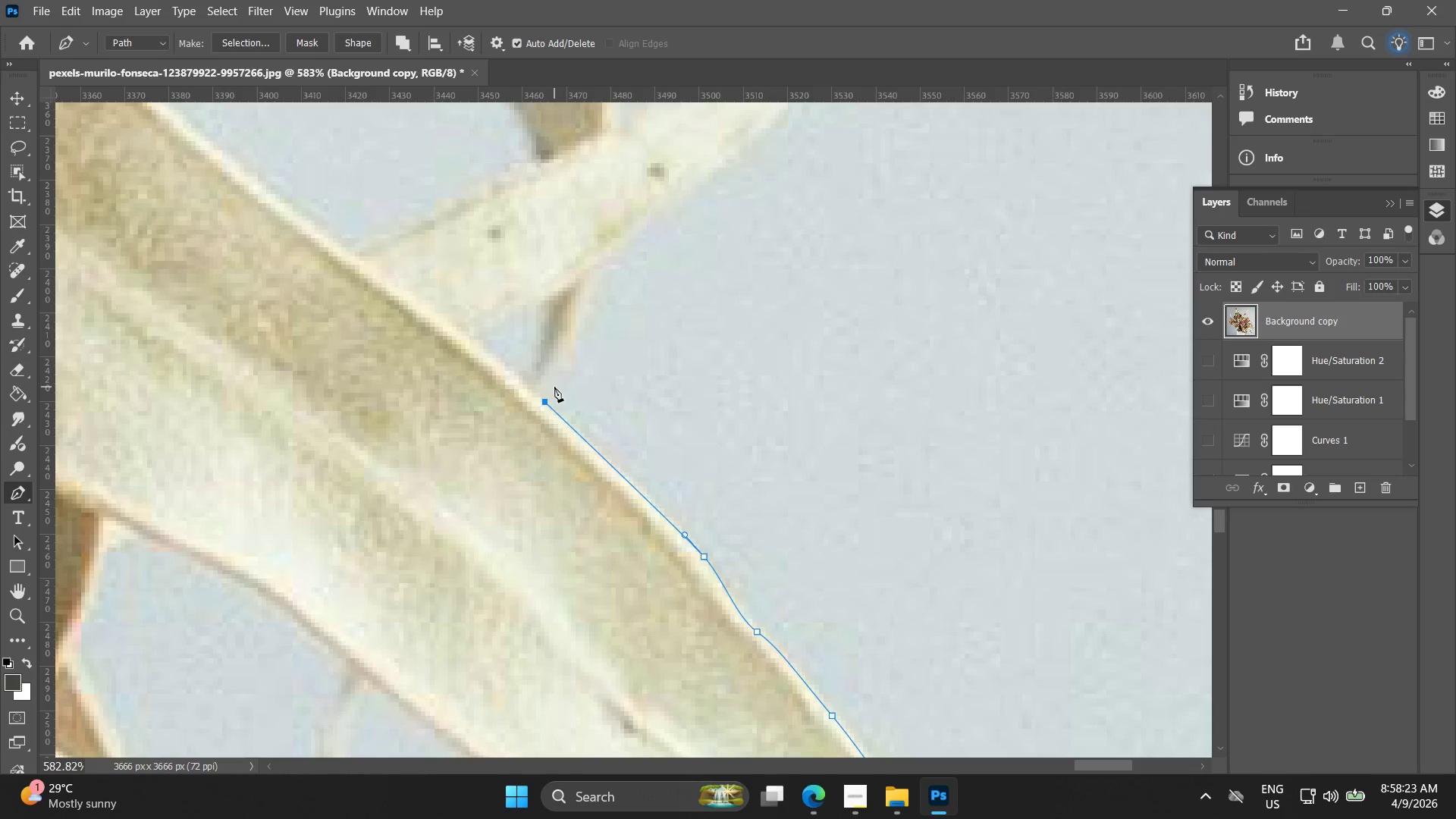 
key(Control+ControlLeft)
 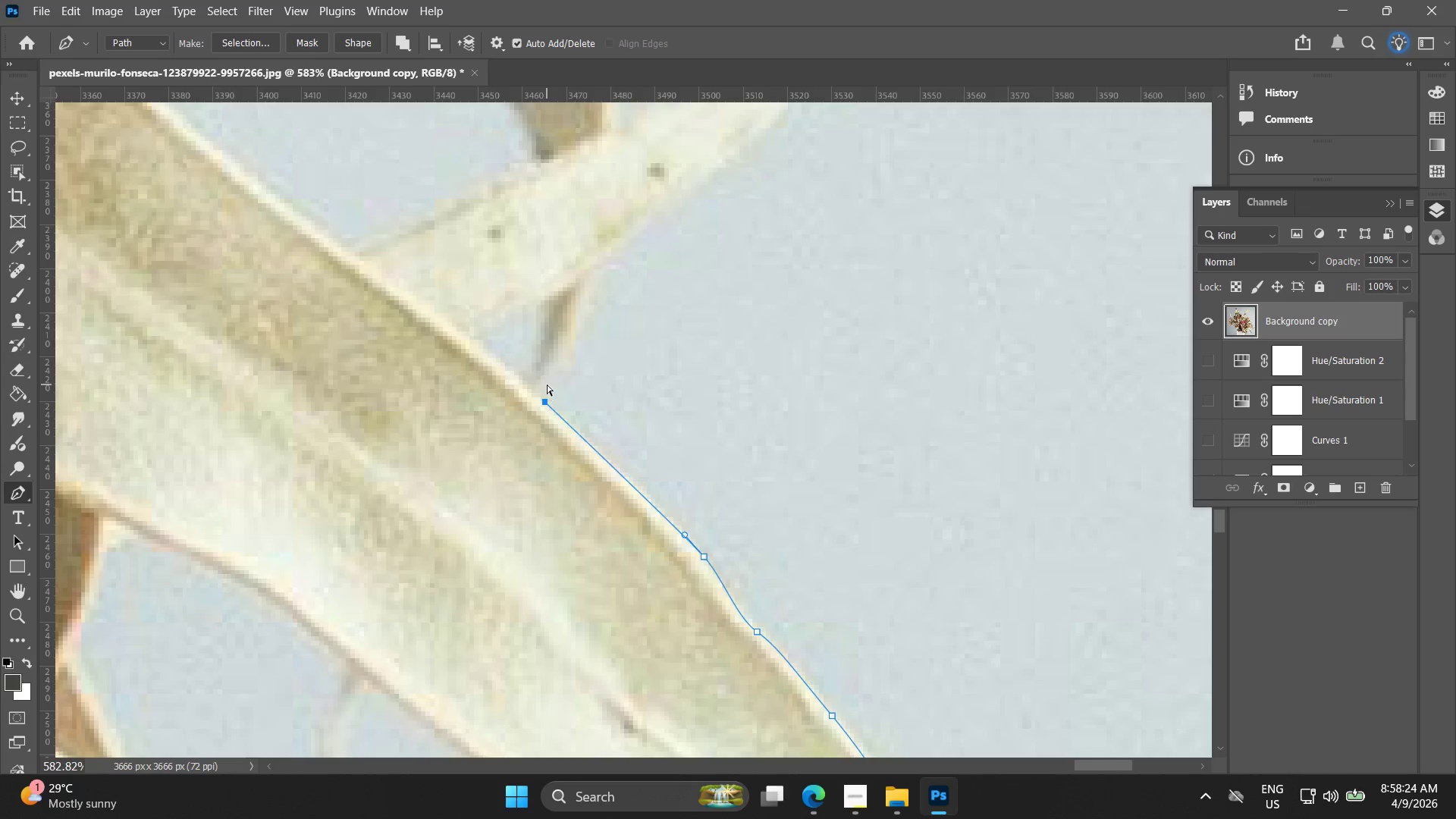 
key(Control+Z)
 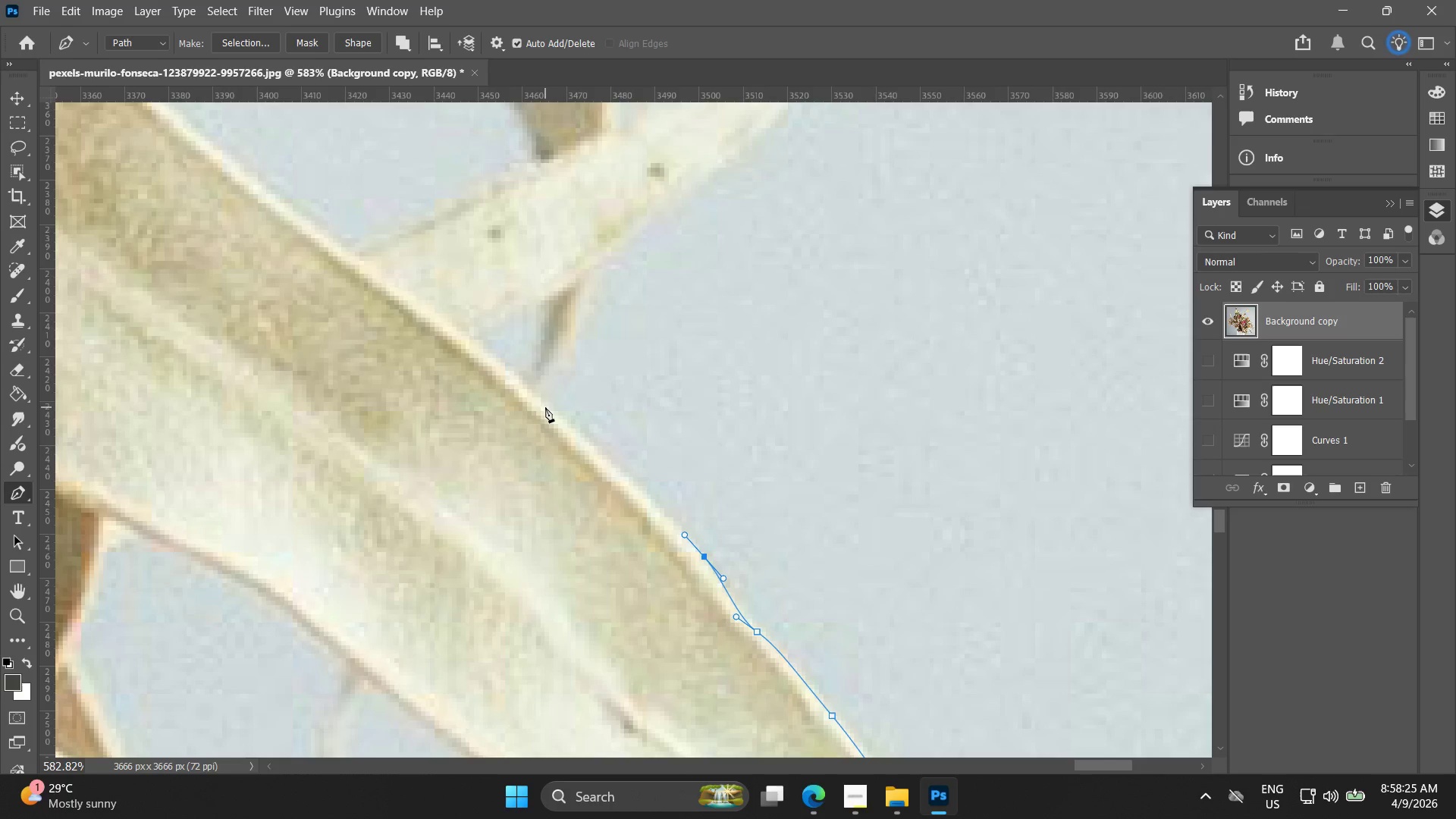 
left_click_drag(start_coordinate=[548, 408], to_coordinate=[532, 392])
 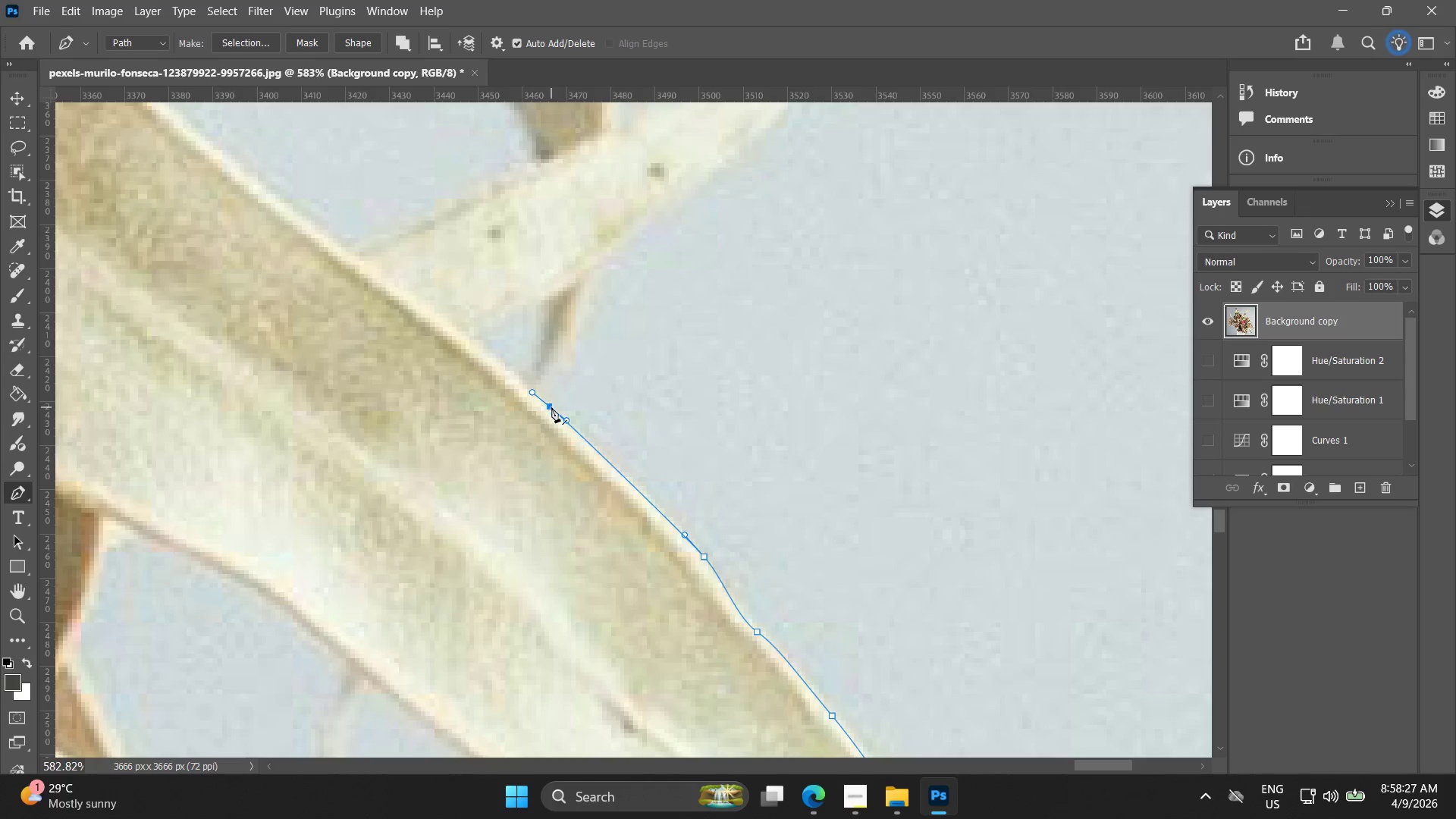 
hold_key(key=AltLeft, duration=0.58)
left_click([551, 409])
 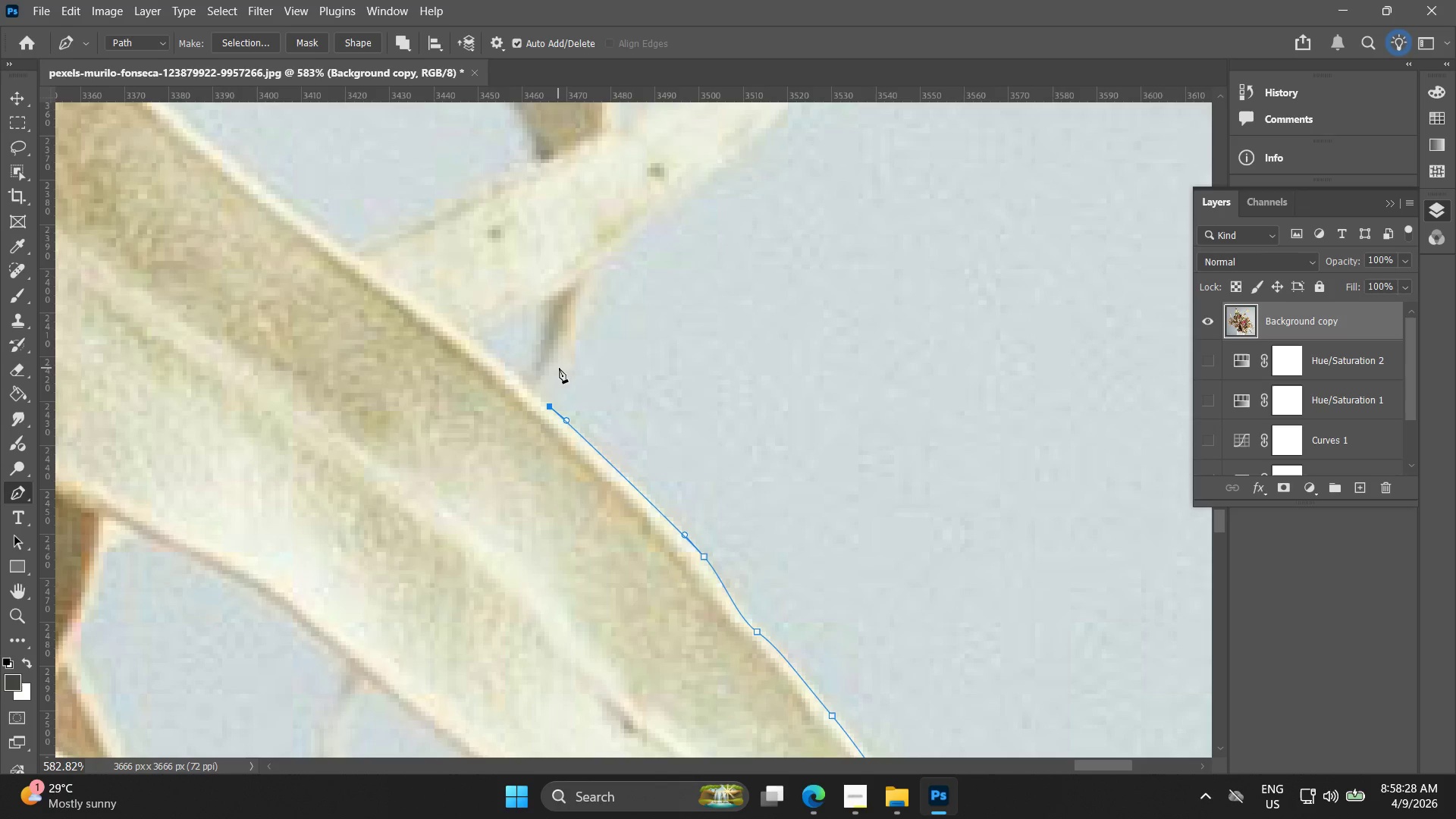 
left_click_drag(start_coordinate=[566, 368], to_coordinate=[578, 353])
 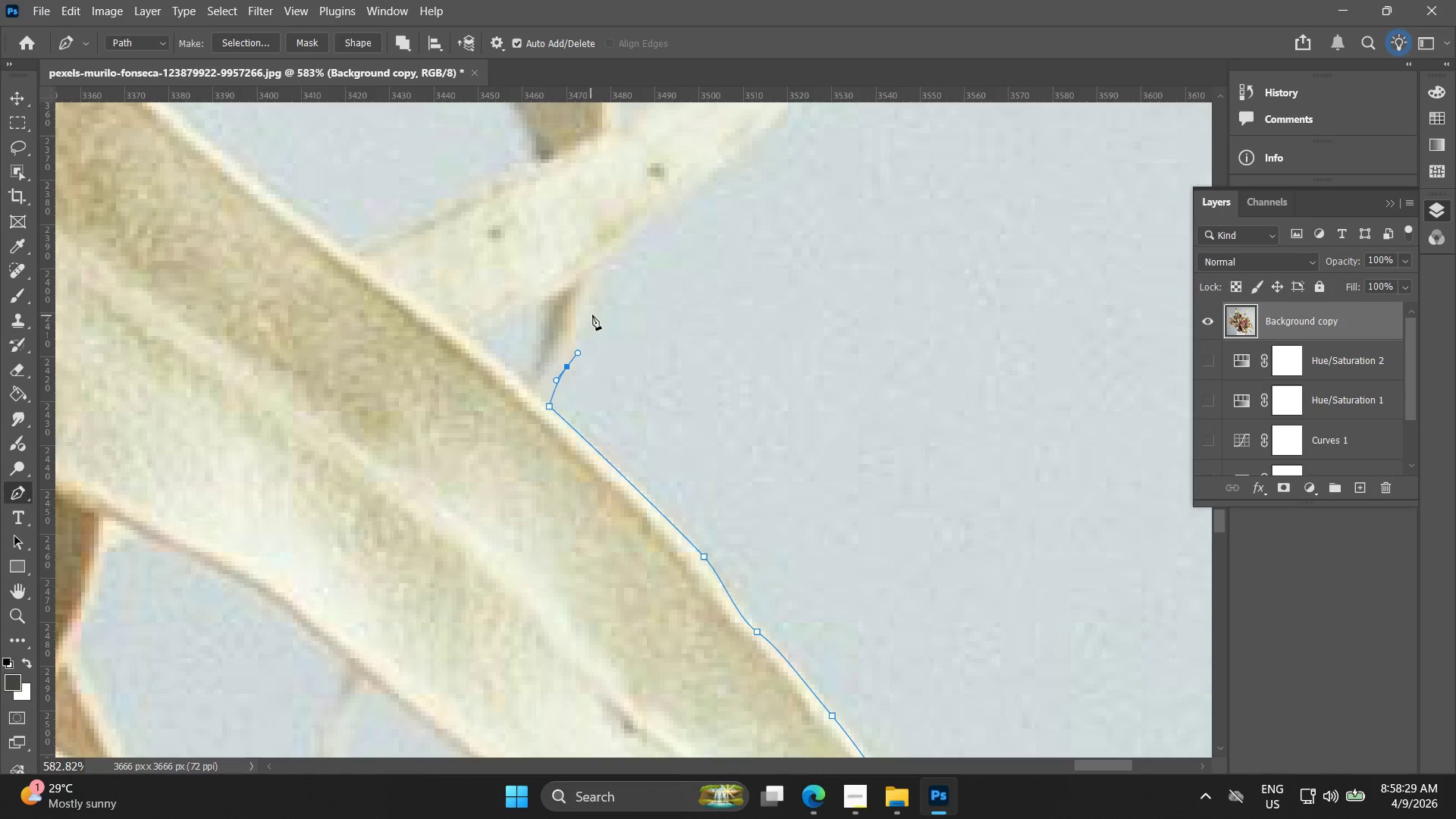 
left_click([595, 309])
 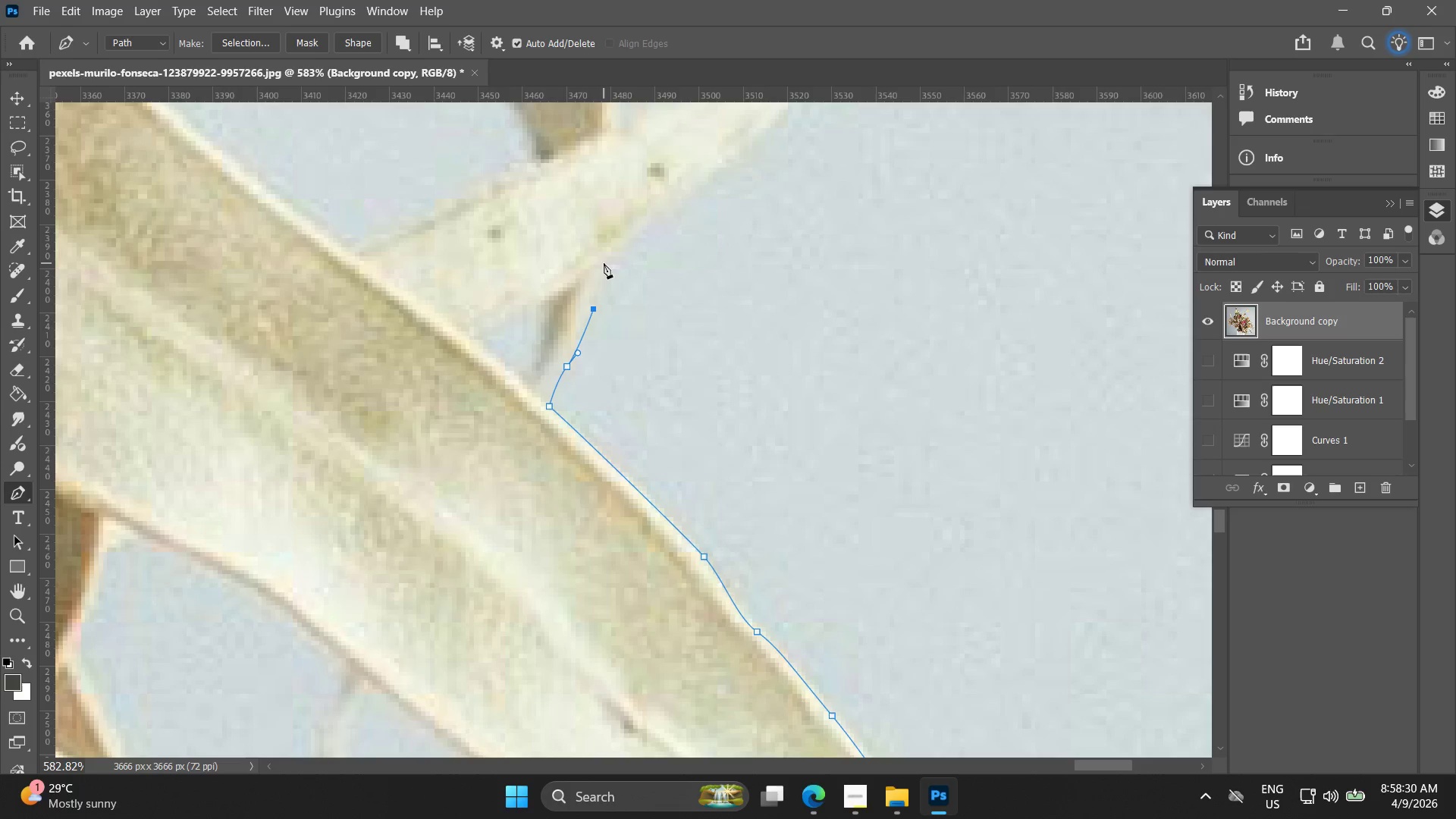 
left_click([602, 256])
 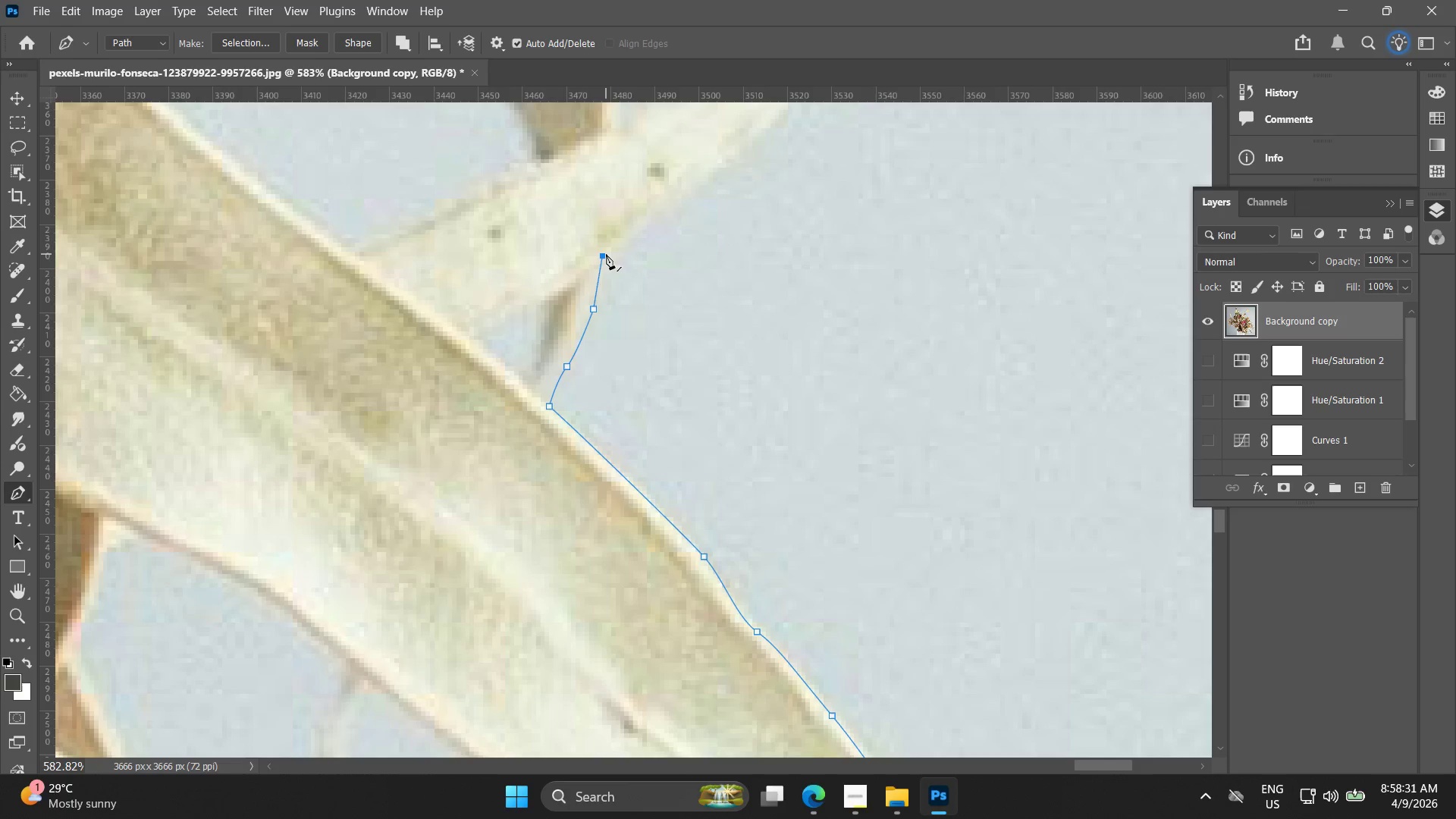 
hold_key(key=Space, duration=0.61)
 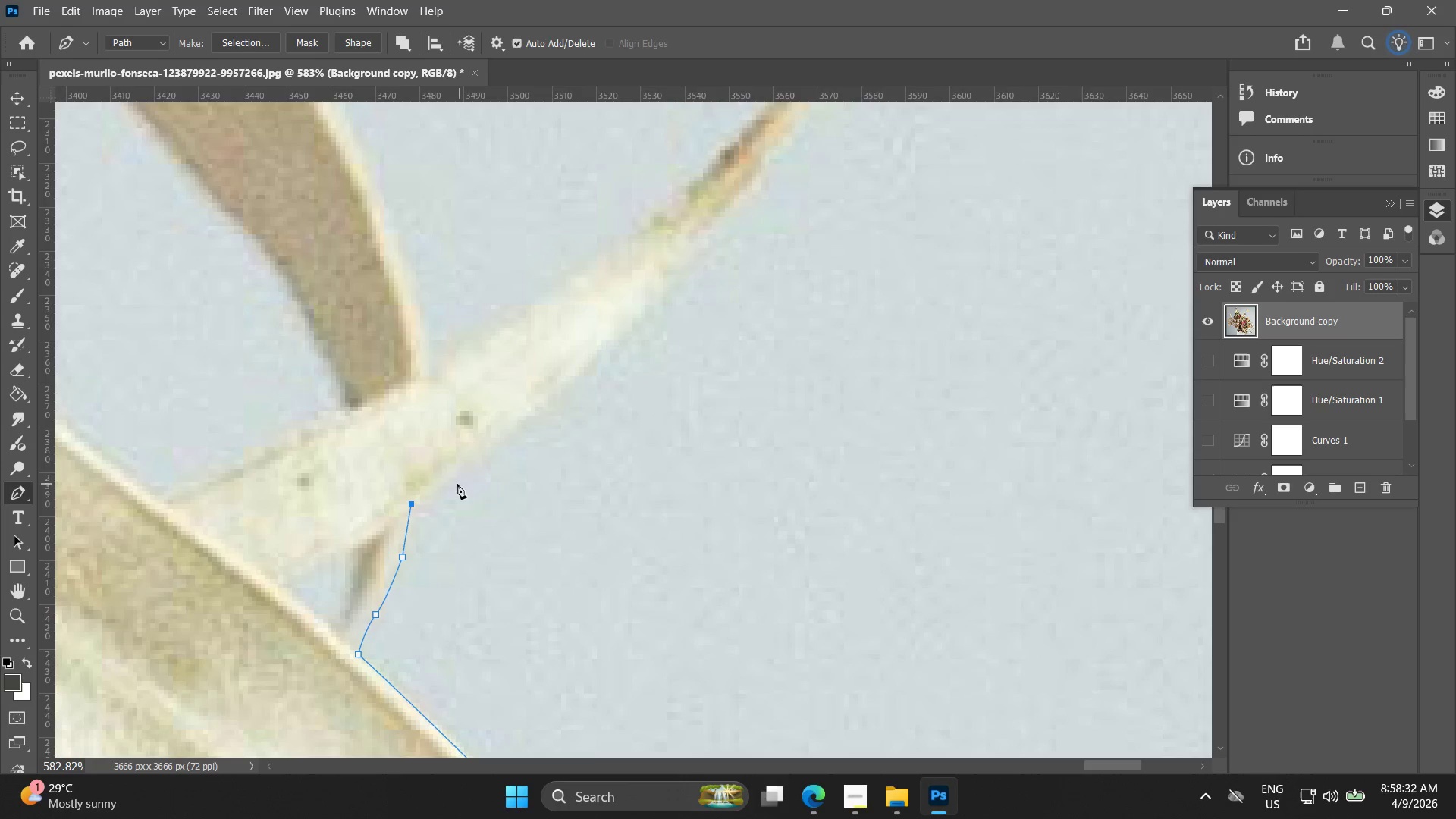 
left_click_drag(start_coordinate=[580, 263], to_coordinate=[389, 511])
 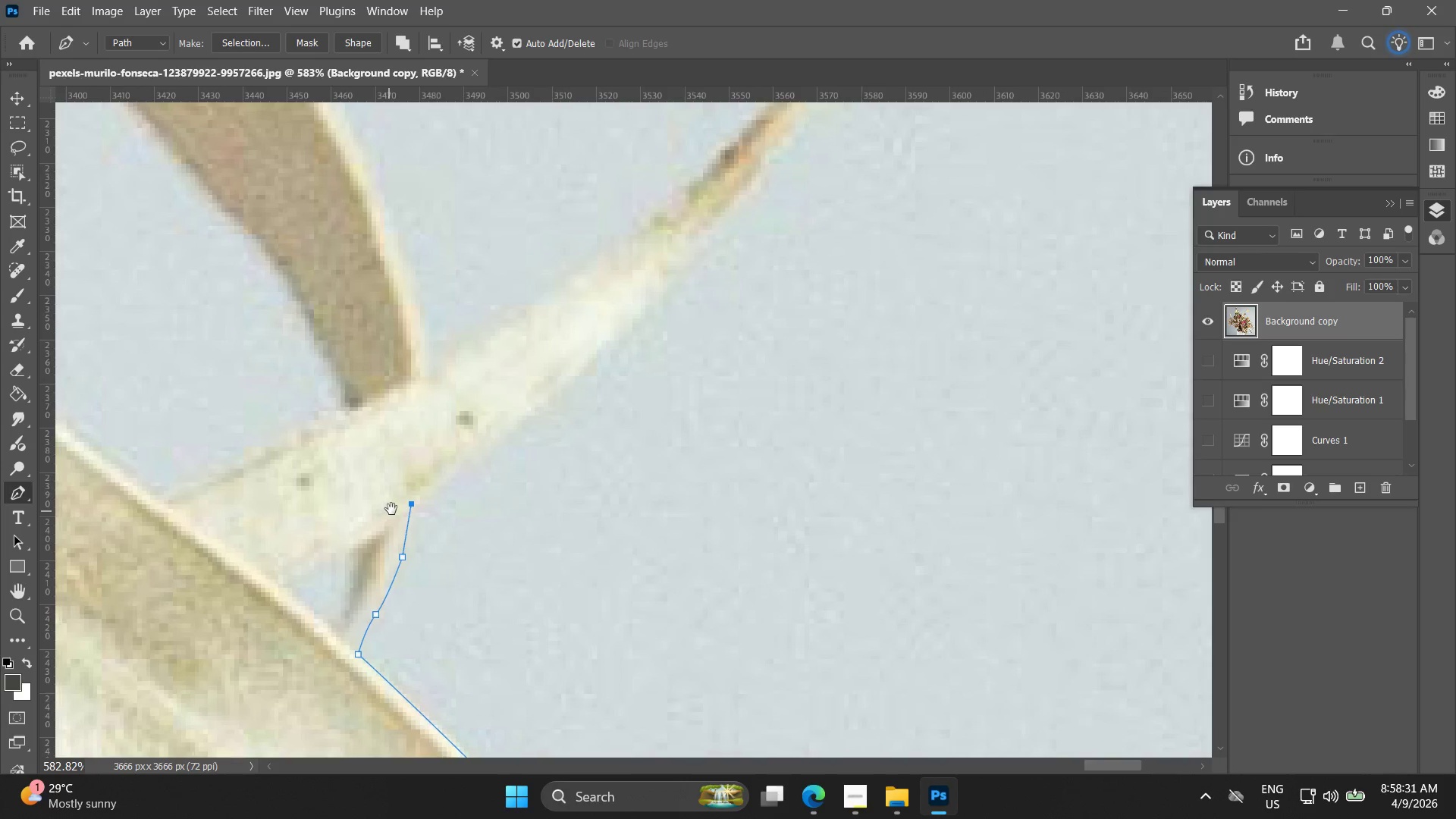 
hold_key(key=Space, duration=3.95)
 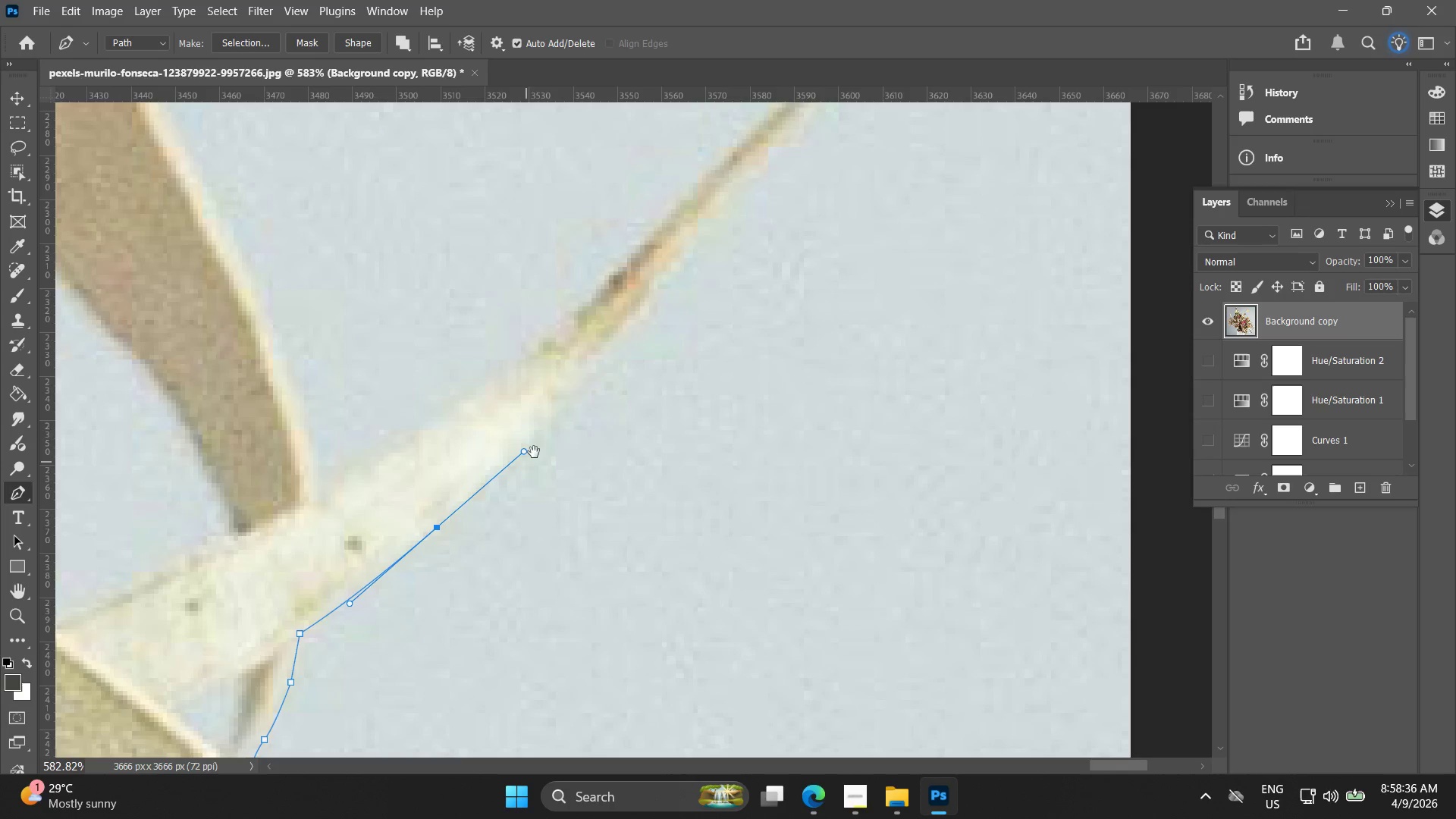 
key(Control+ControlLeft)
 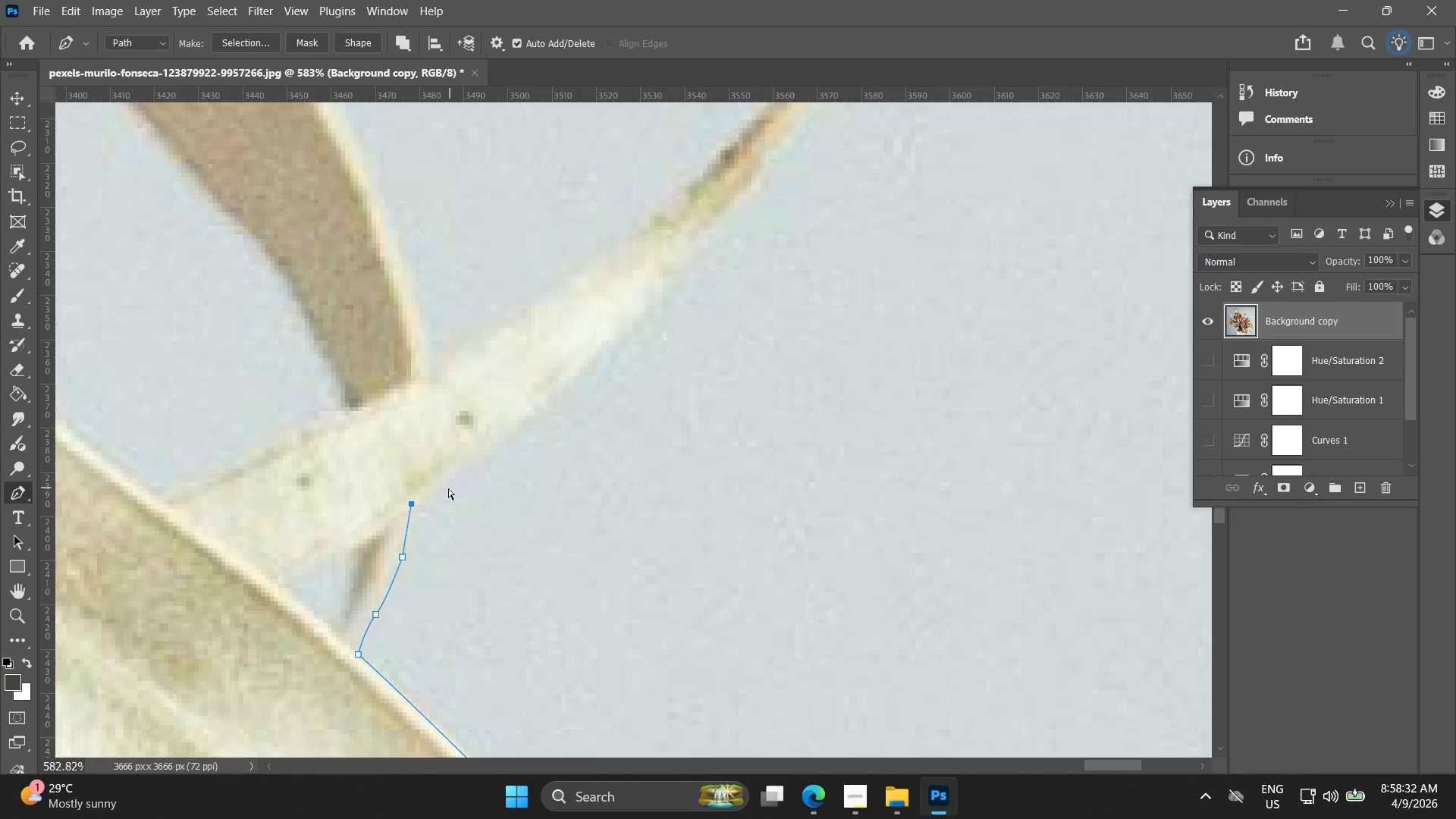 
key(Control+Z)
 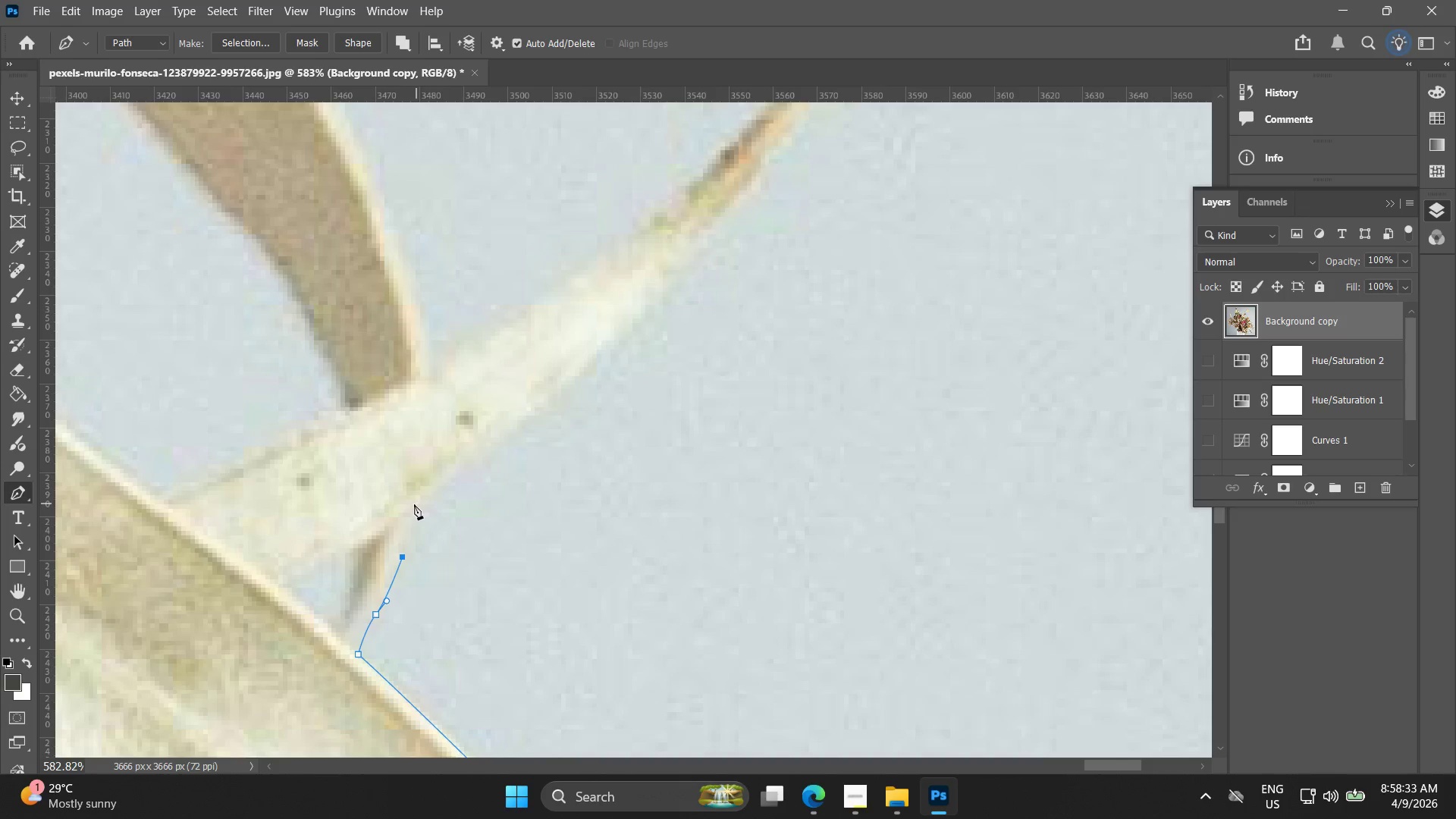 
left_click([412, 507])
 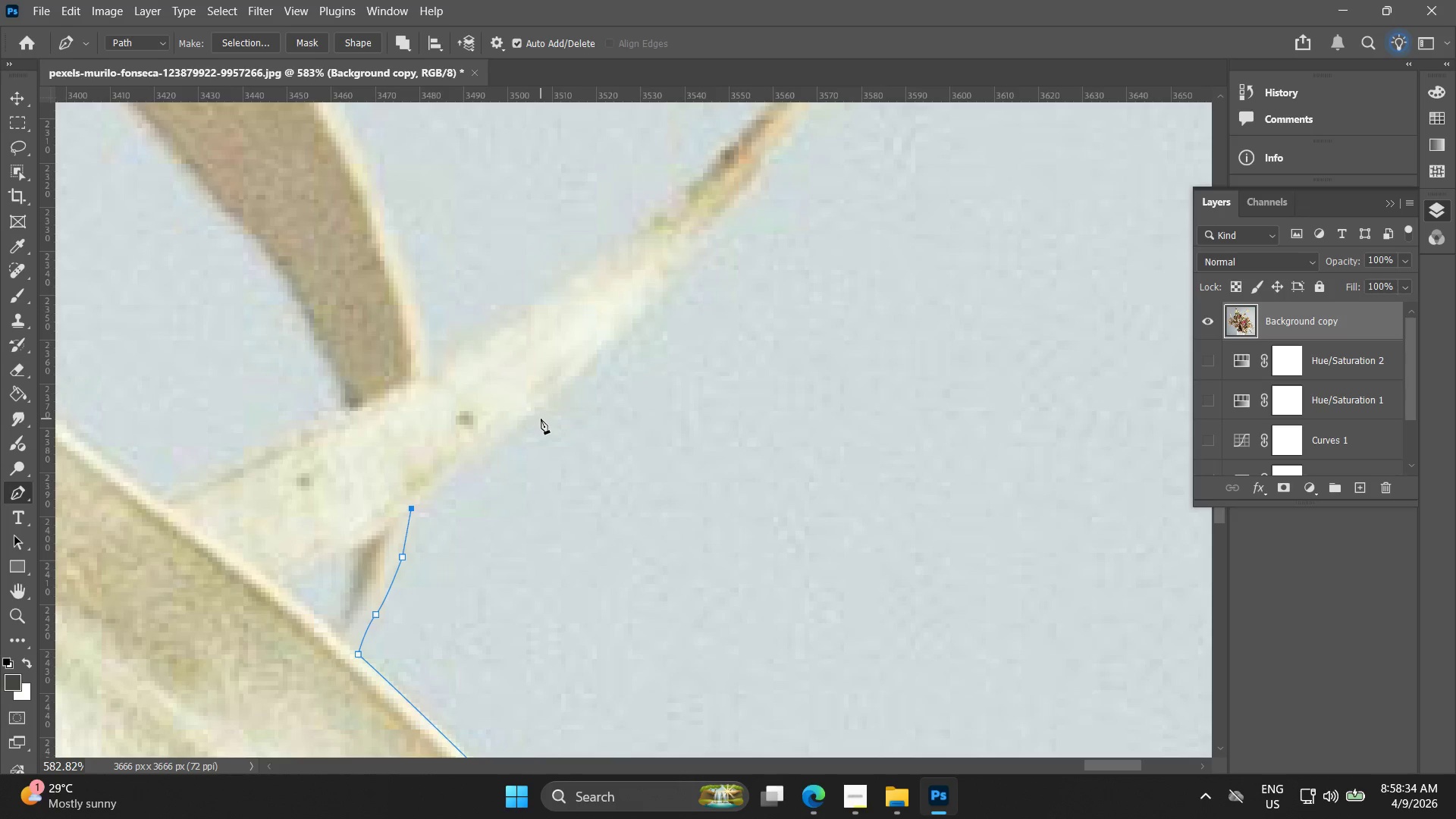 
left_click_drag(start_coordinate=[549, 402], to_coordinate=[635, 326])
 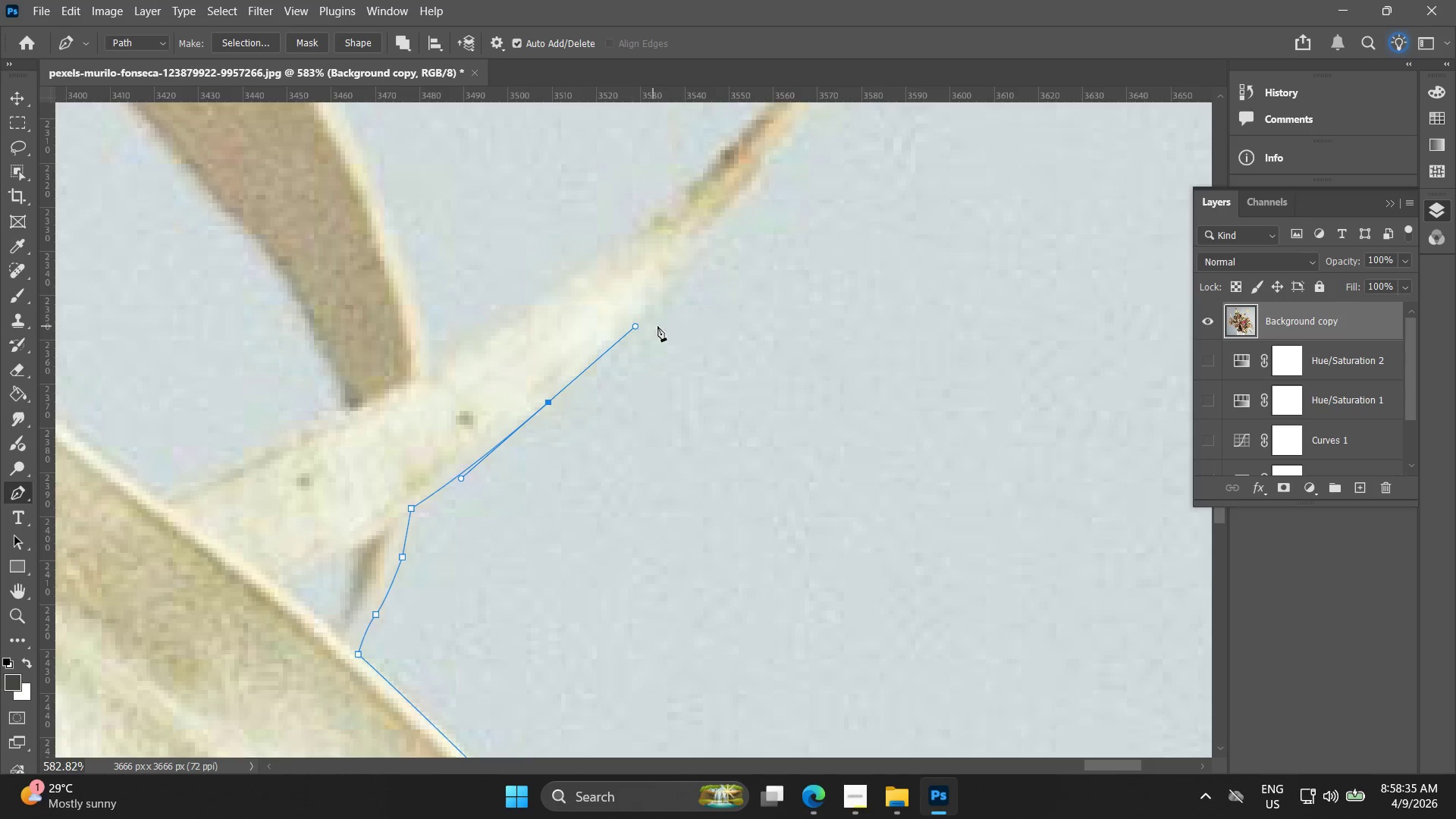 
hold_key(key=Space, duration=0.56)
 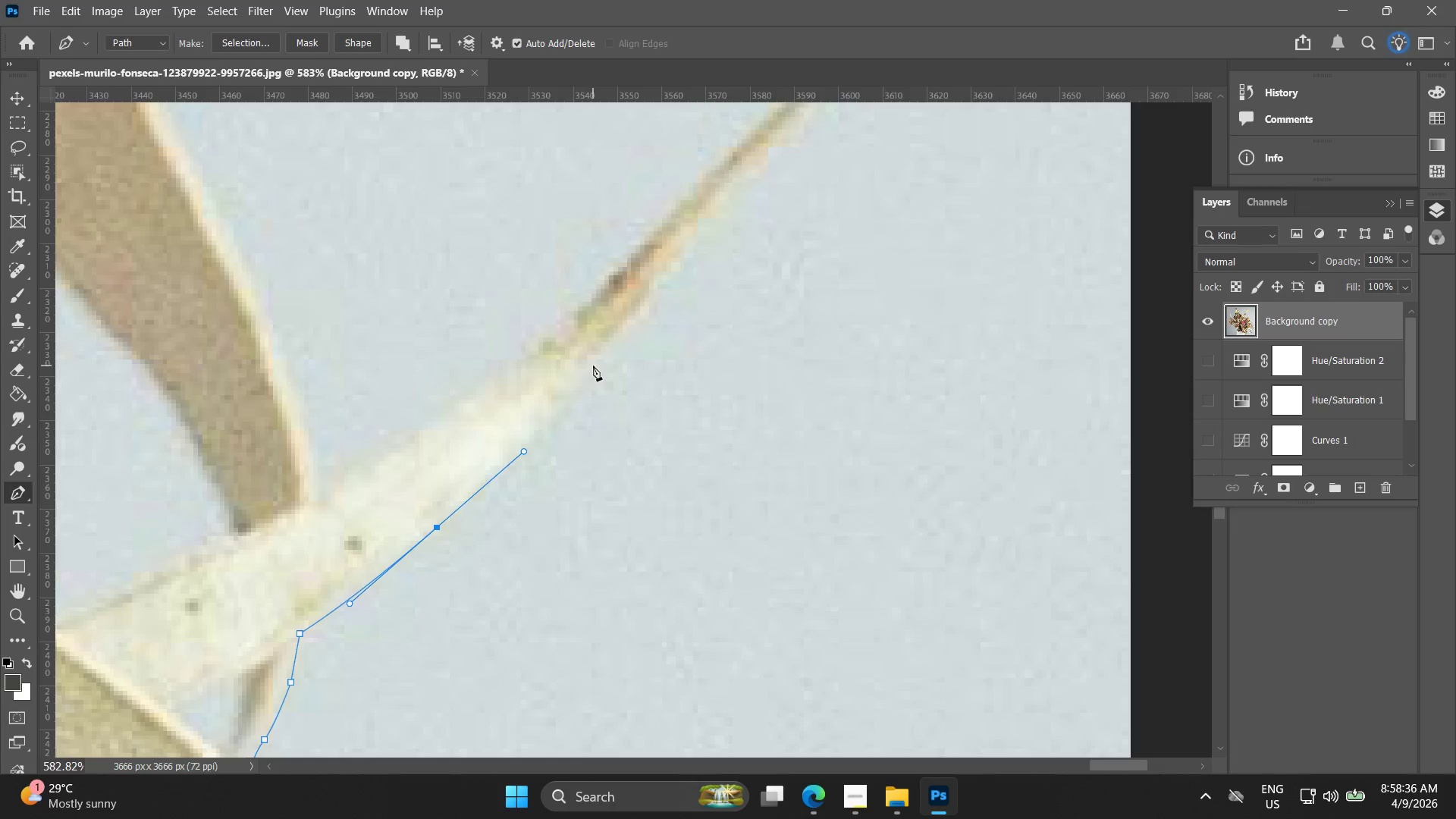 
left_click_drag(start_coordinate=[637, 343], to_coordinate=[526, 468])
 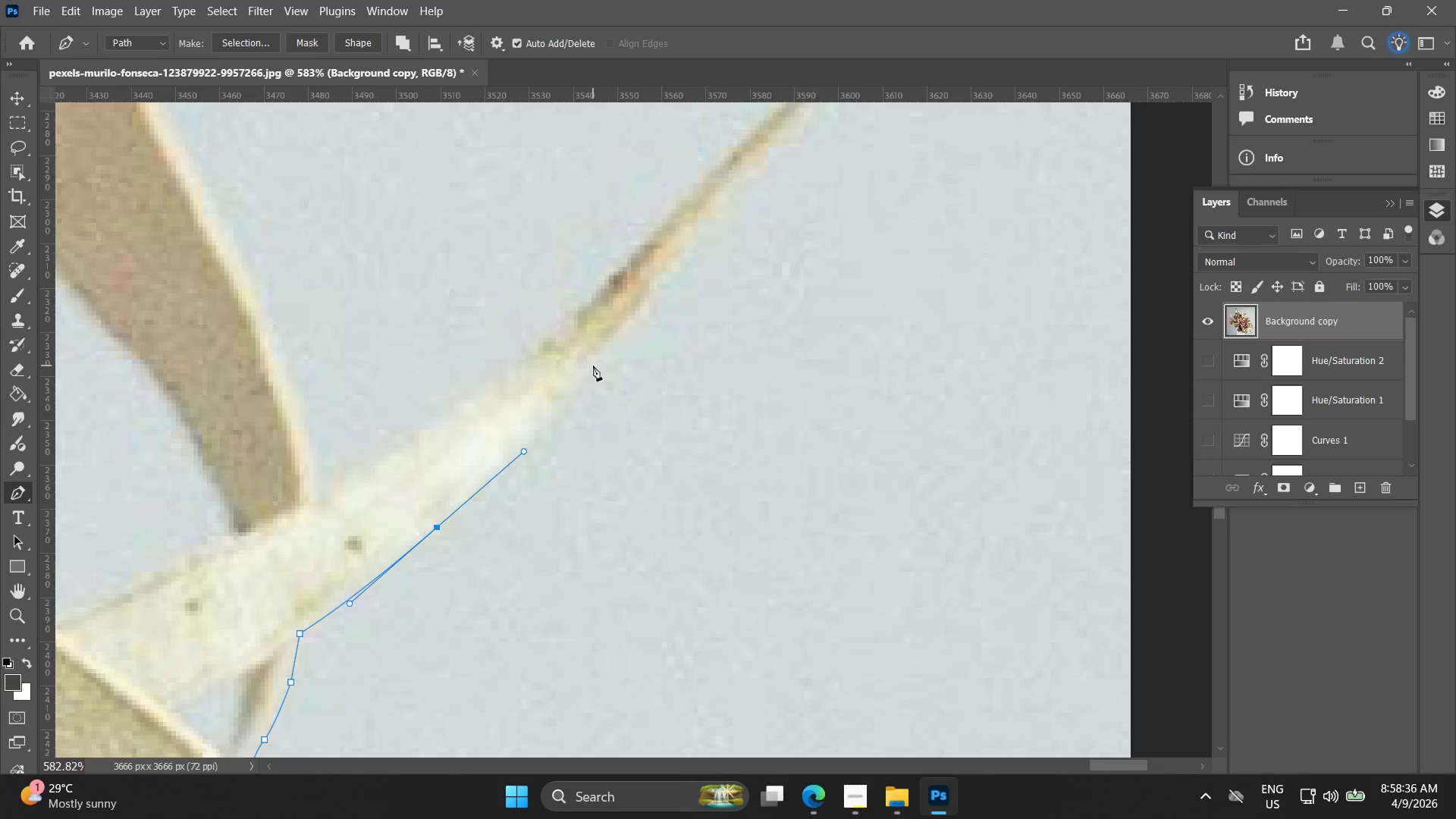 
left_click_drag(start_coordinate=[616, 343], to_coordinate=[679, 261])
 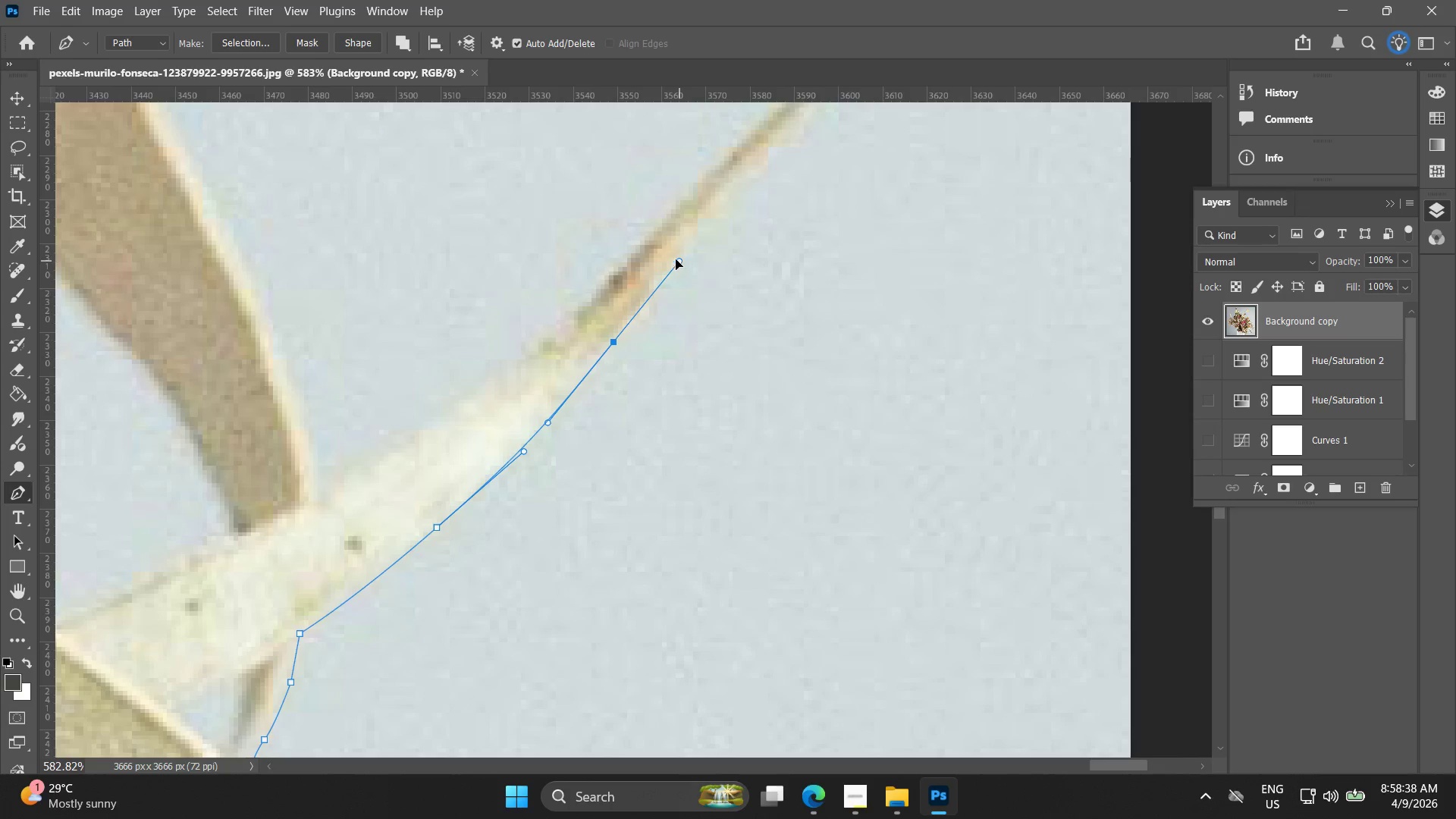 
hold_key(key=Space, duration=0.61)
 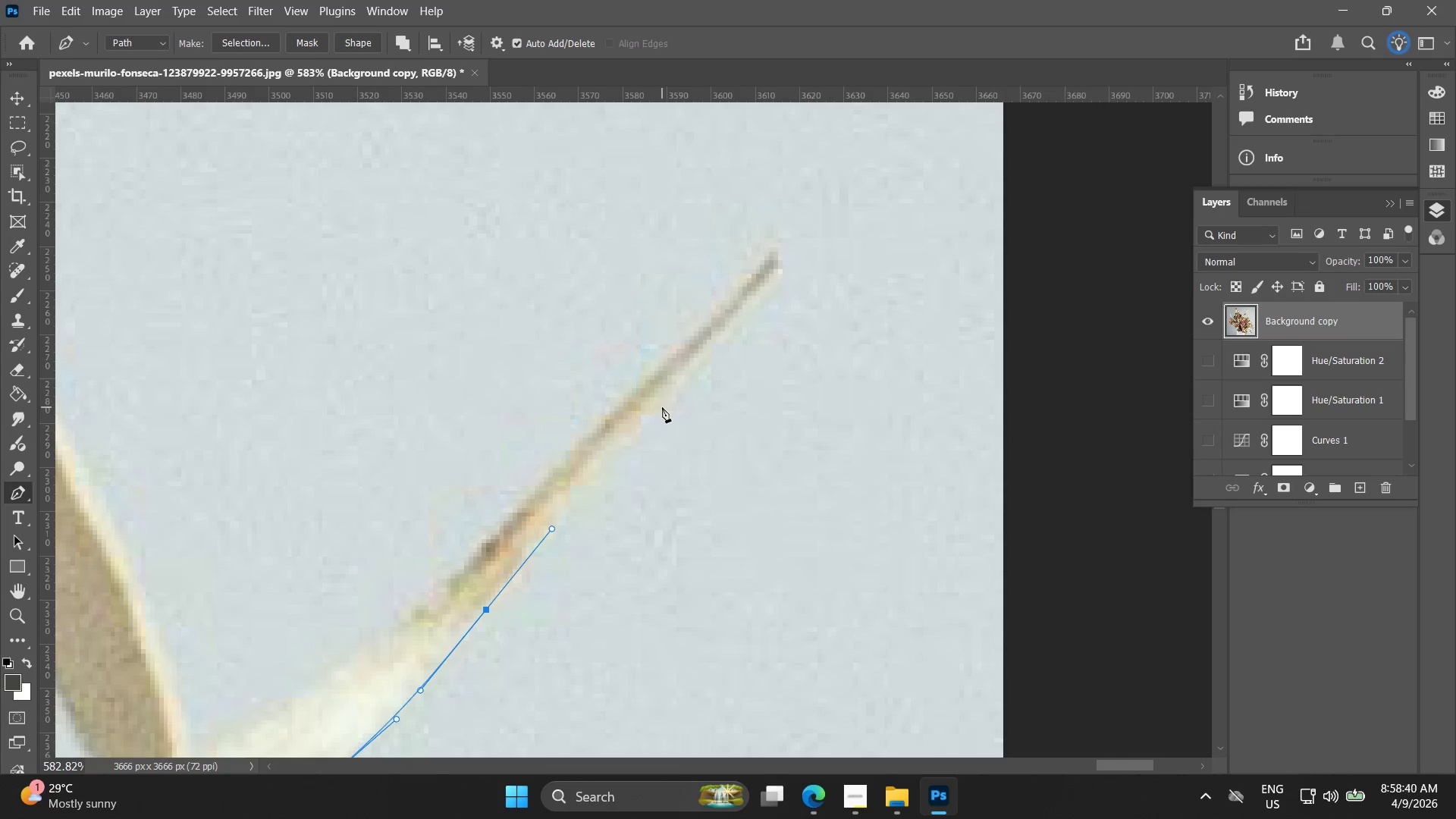 
left_click_drag(start_coordinate=[661, 276], to_coordinate=[533, 544])
 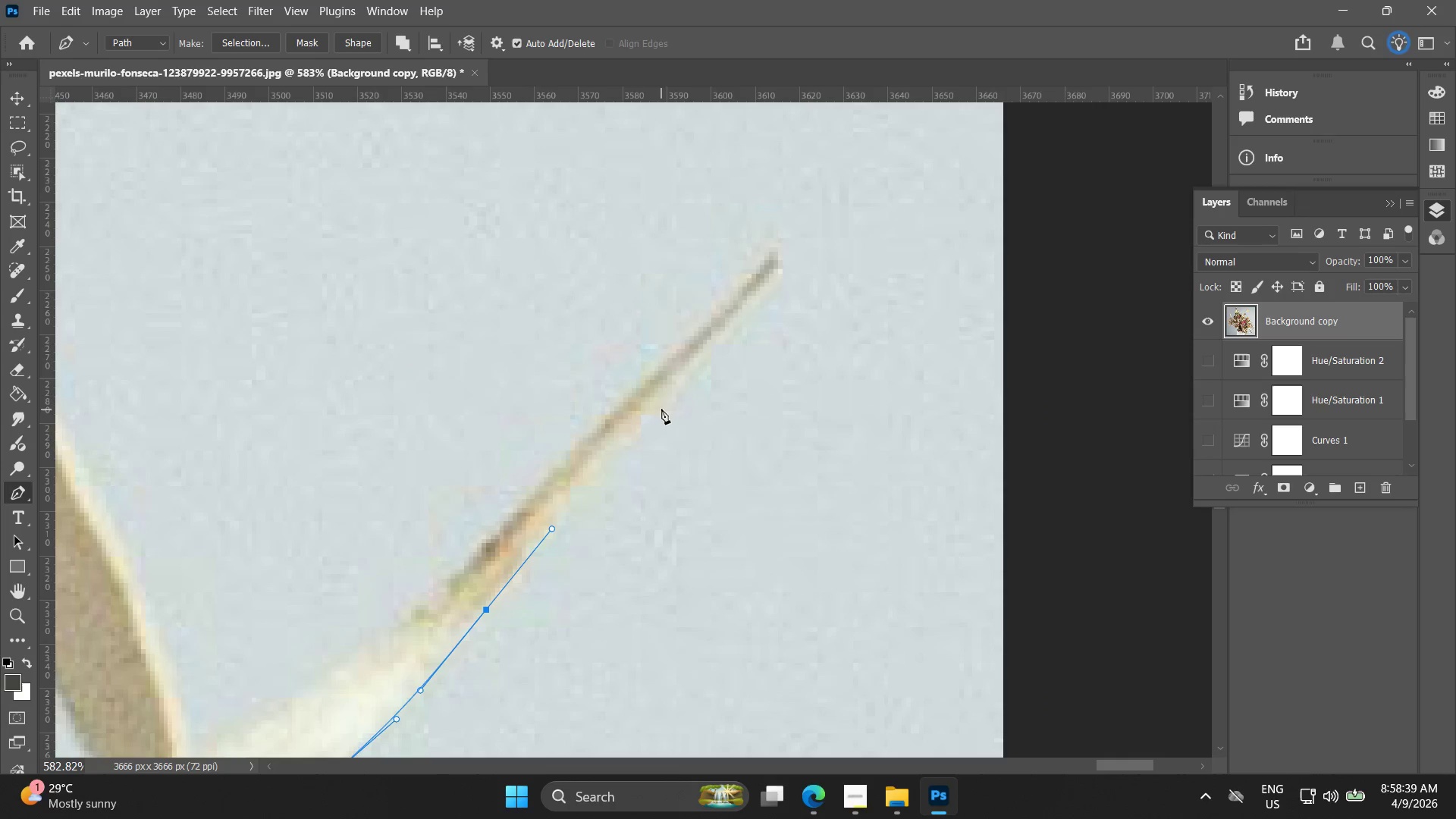 
left_click_drag(start_coordinate=[662, 407], to_coordinate=[749, 323])
 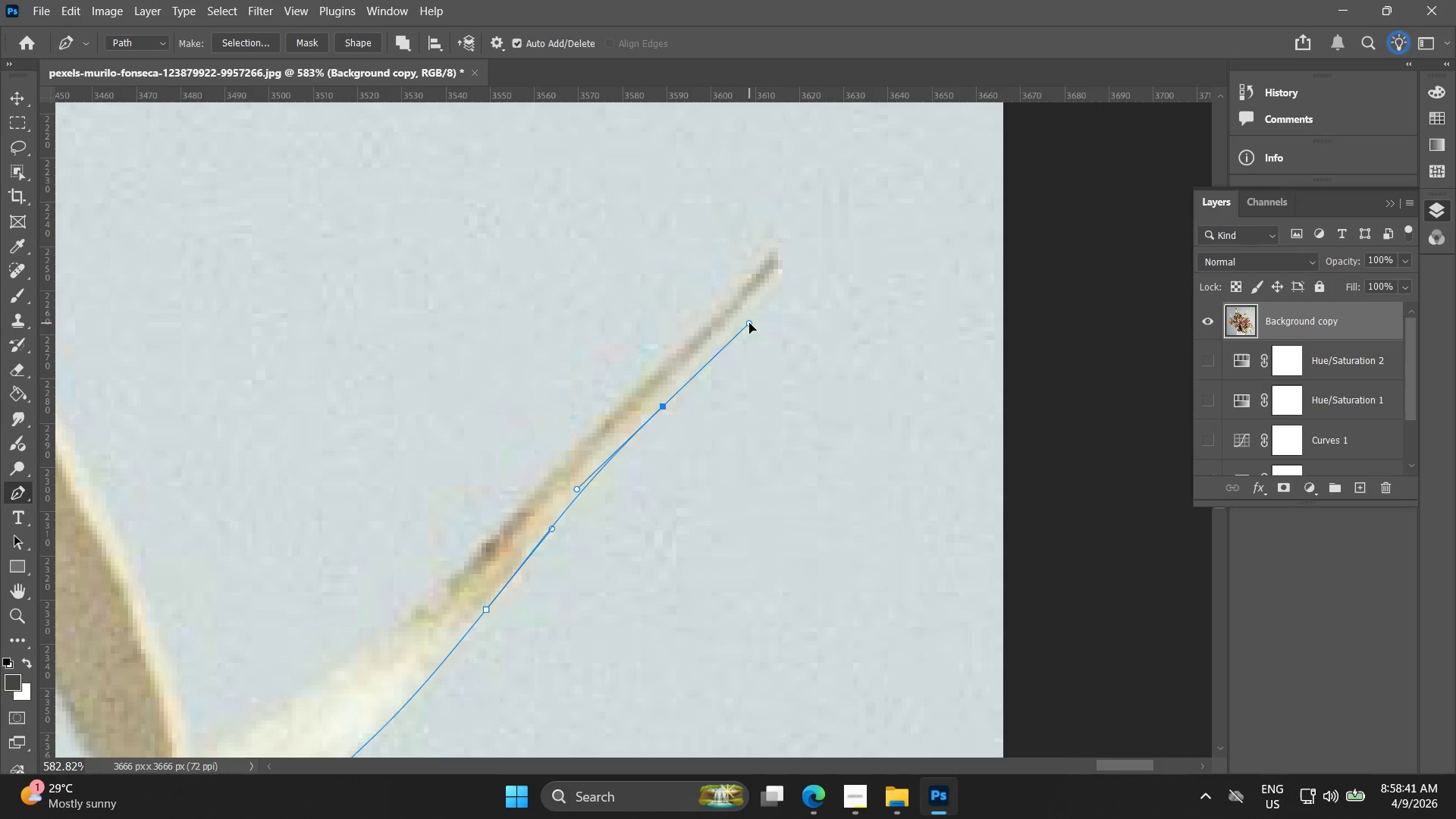 
key(Control+ControlLeft)
 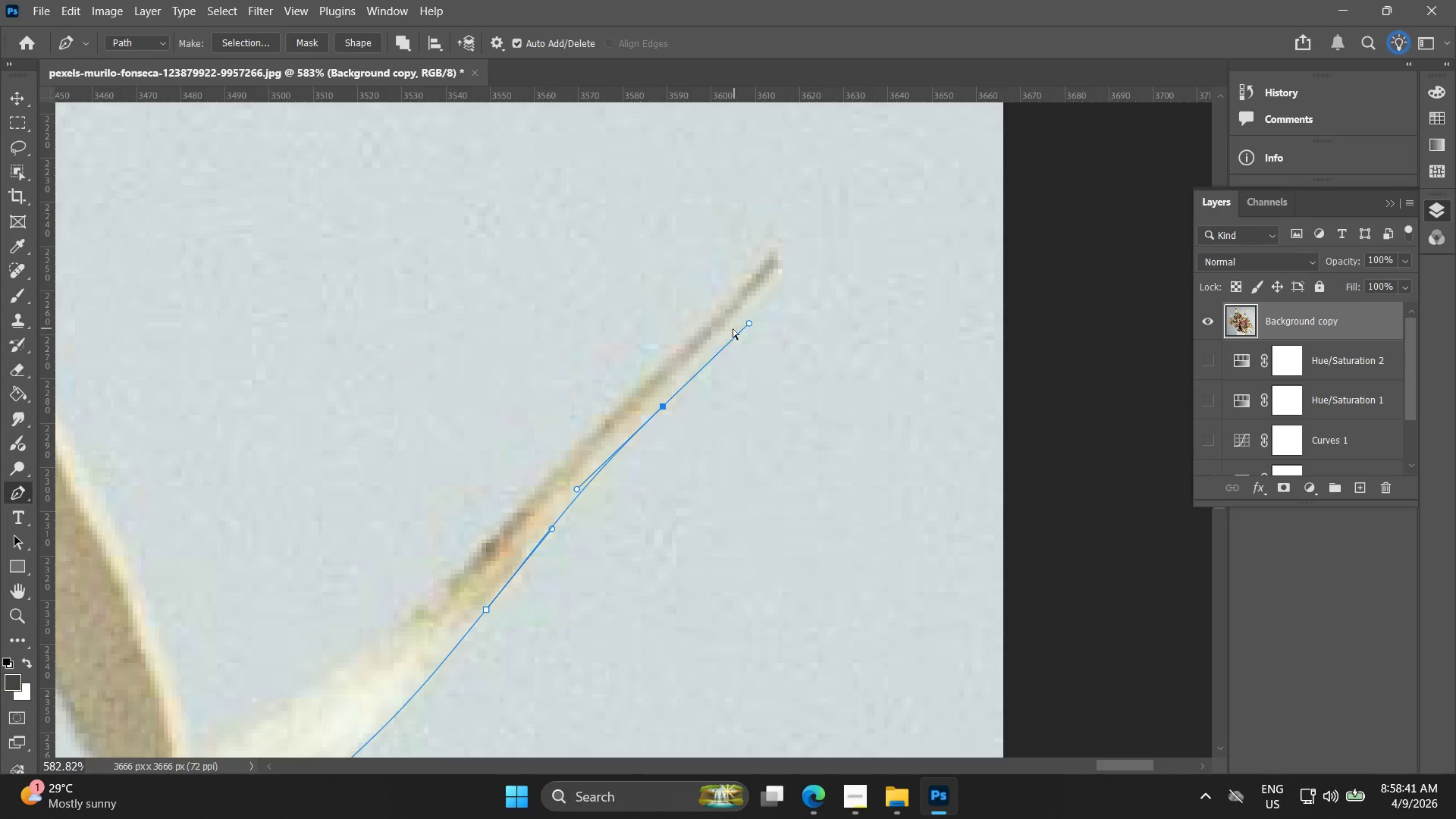 
key(Control+Z)
 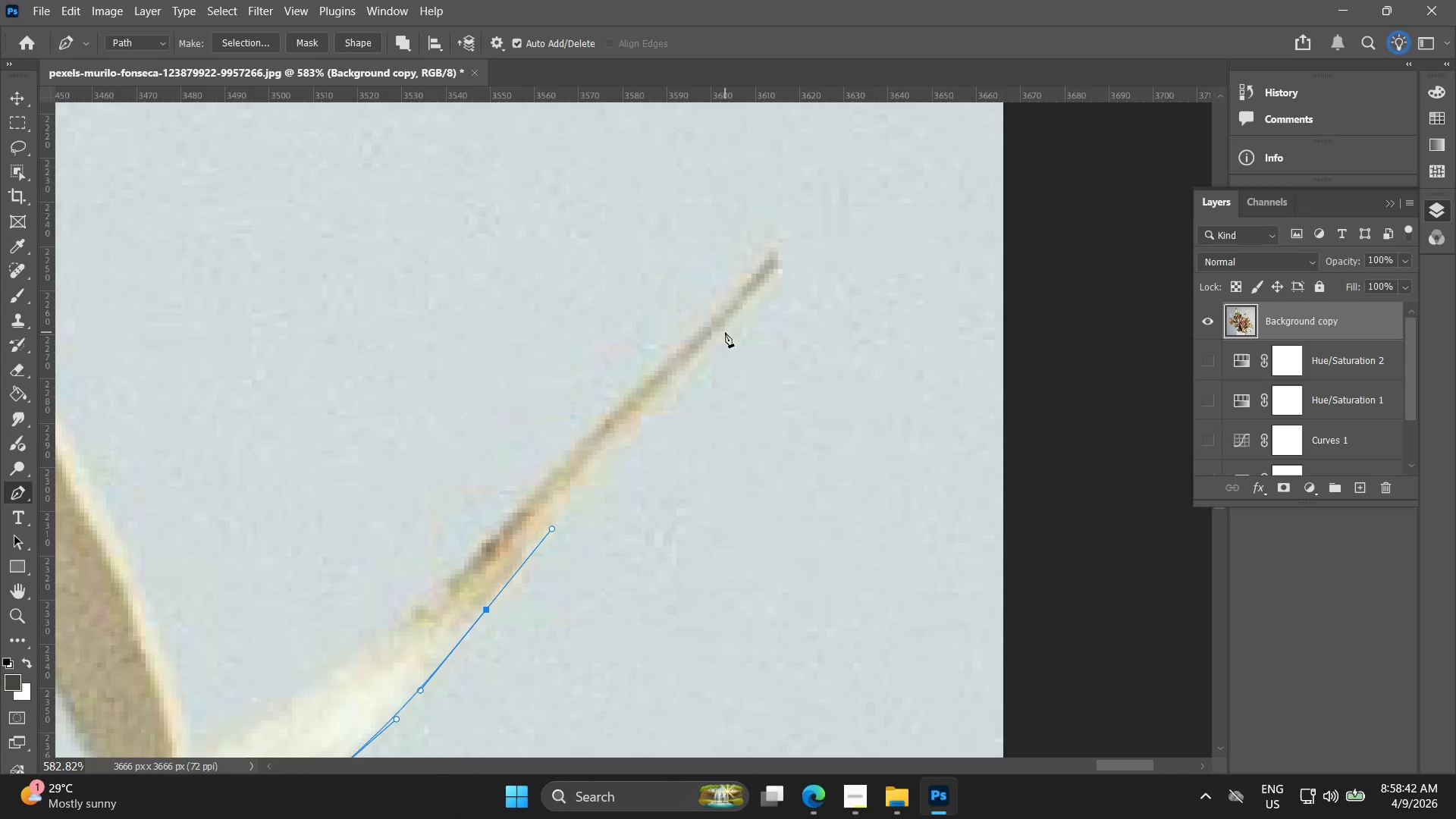 
left_click_drag(start_coordinate=[726, 332], to_coordinate=[783, 265])
 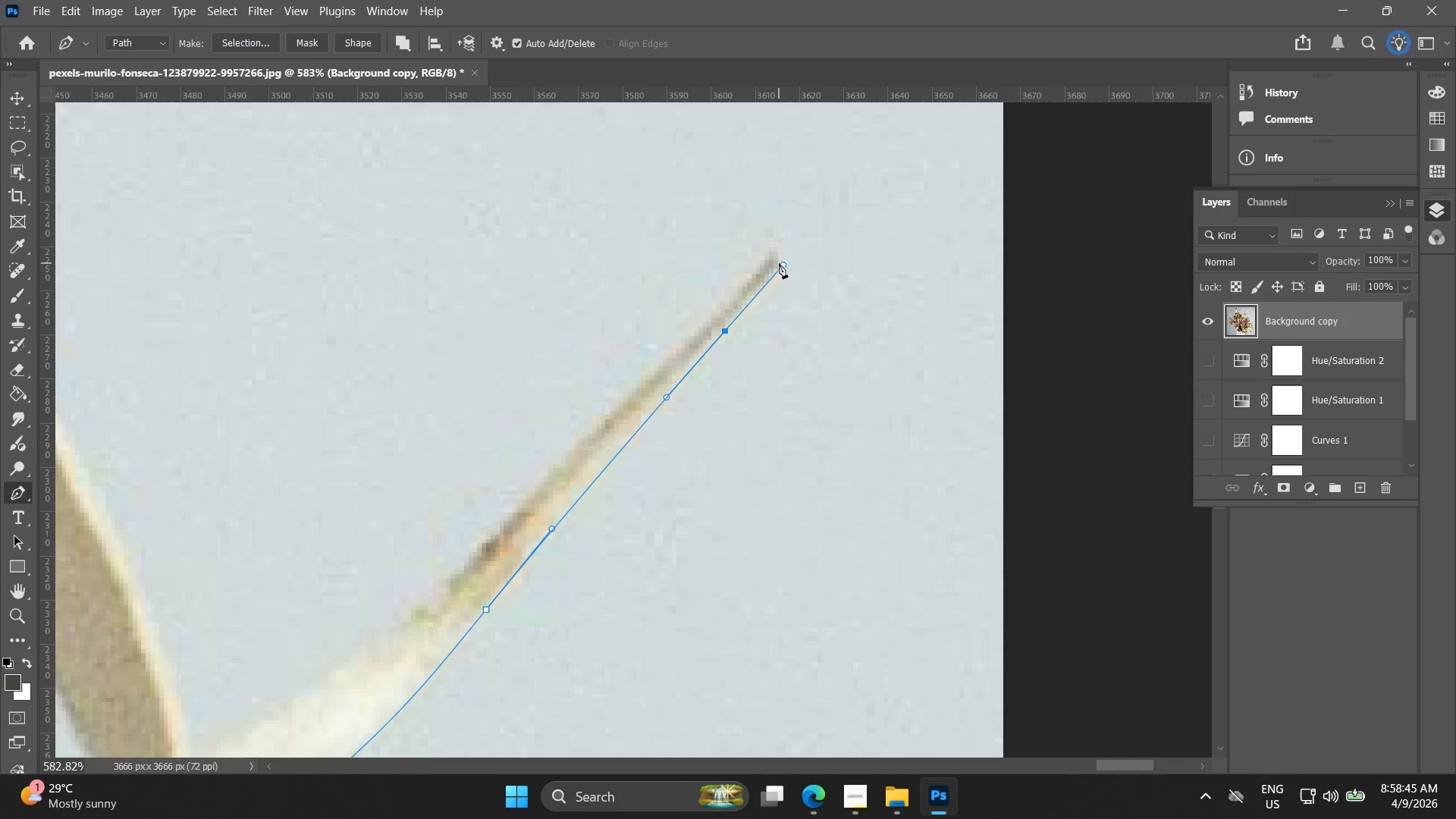 
left_click([779, 263])
 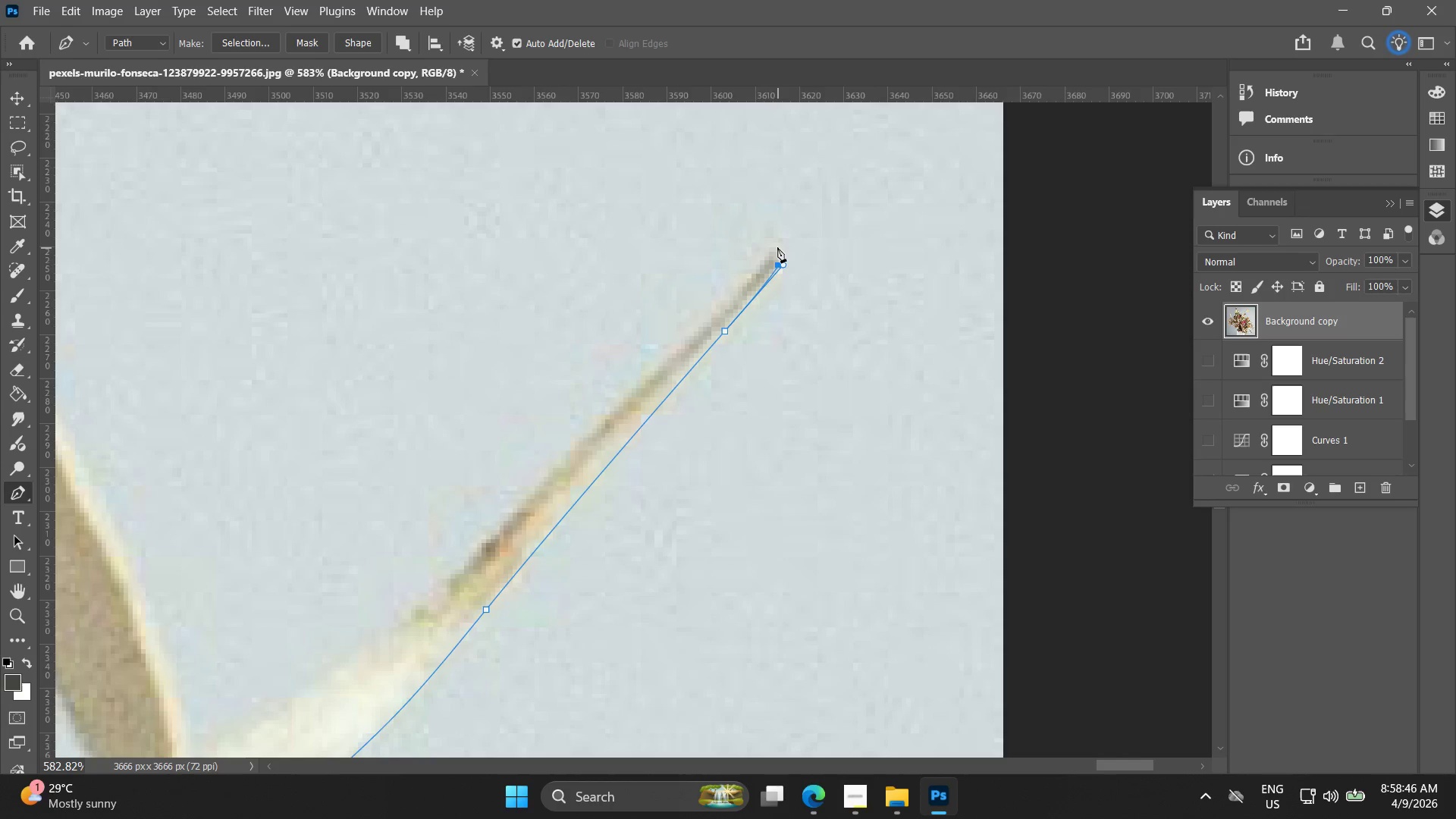 
left_click([776, 246])
 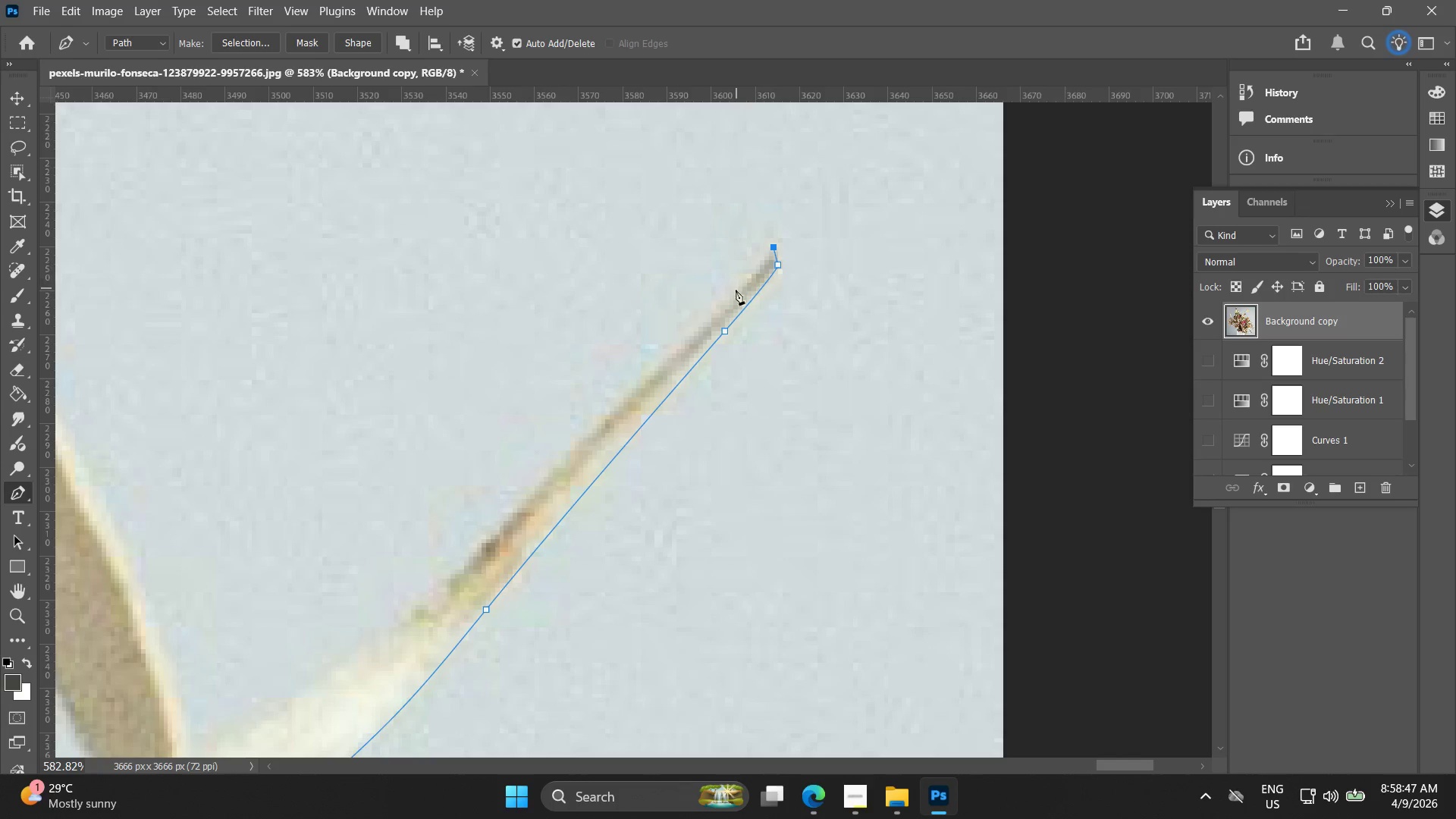 
left_click_drag(start_coordinate=[725, 305], to_coordinate=[676, 355])
 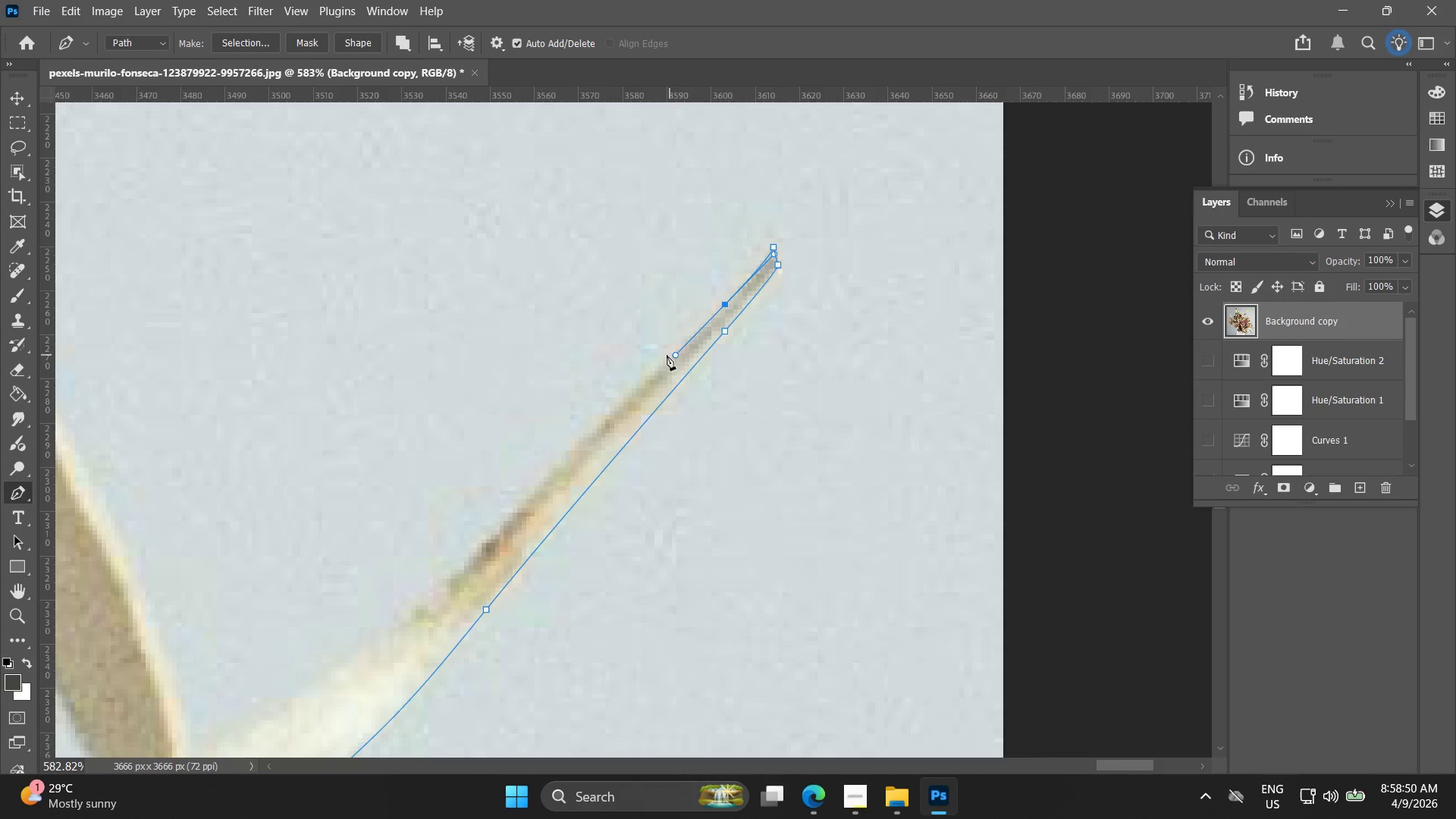 
hold_key(key=Space, duration=0.48)
 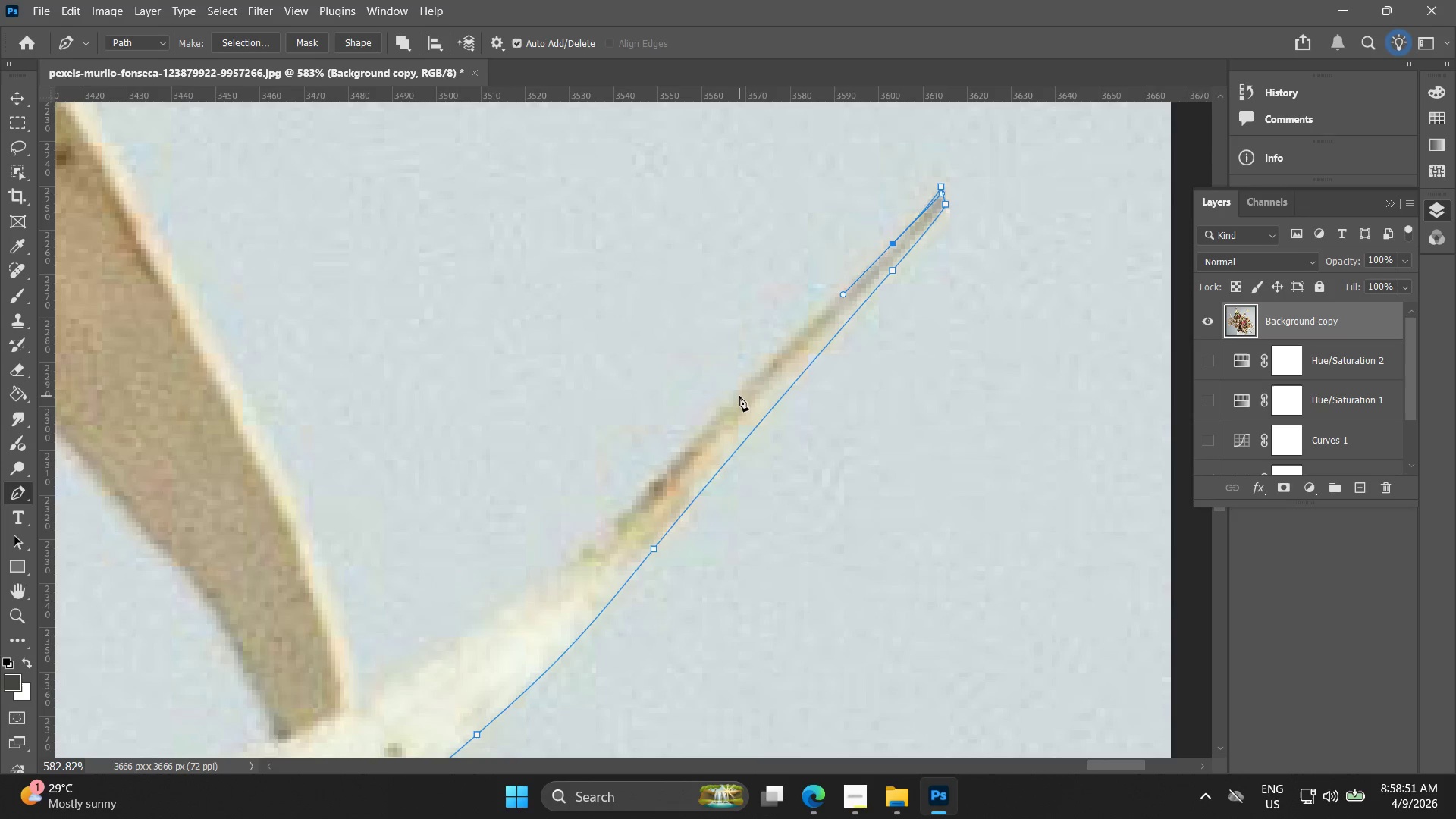 
left_click_drag(start_coordinate=[667, 357], to_coordinate=[834, 297])
 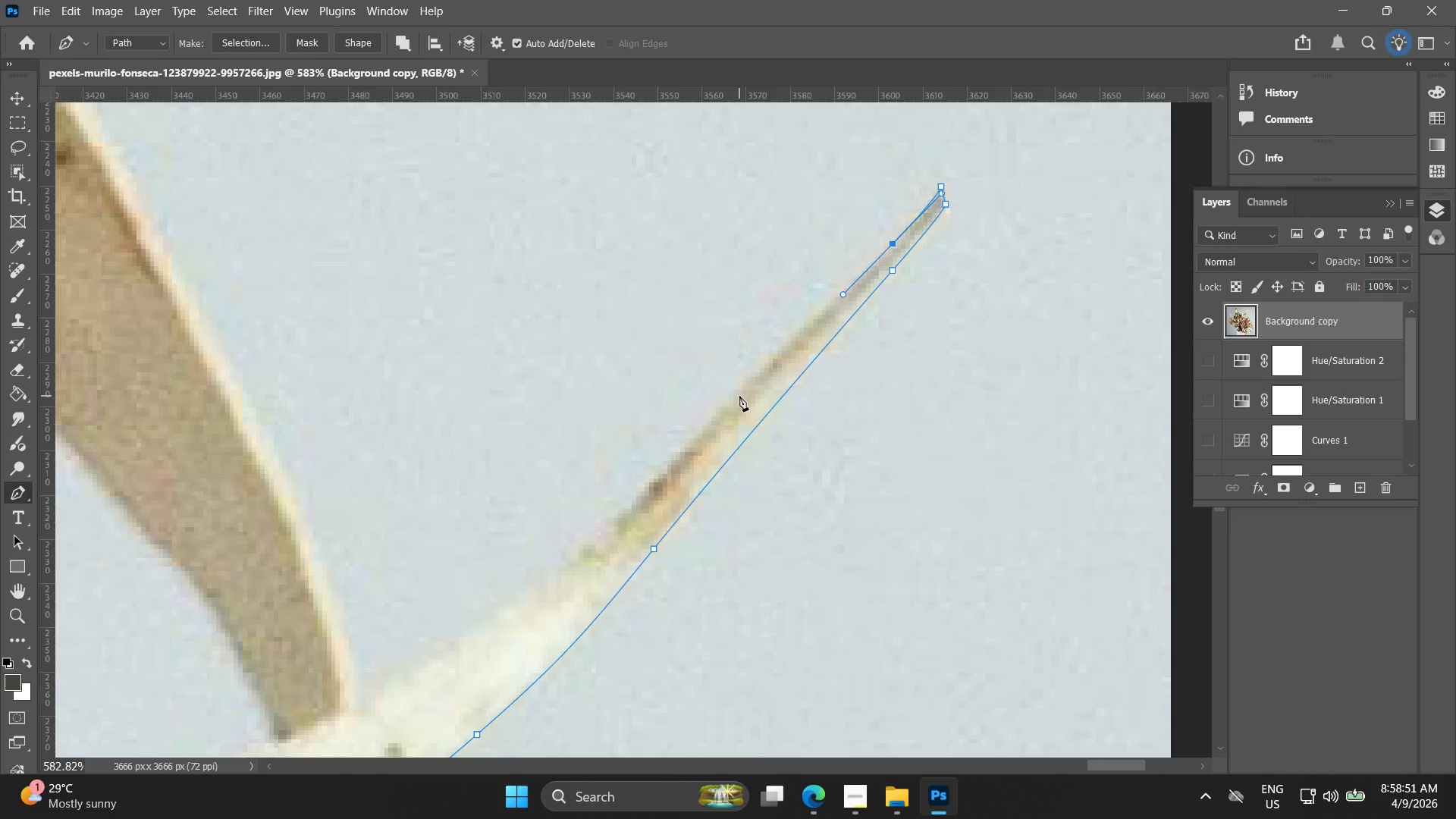 
left_click_drag(start_coordinate=[736, 394], to_coordinate=[701, 432])
 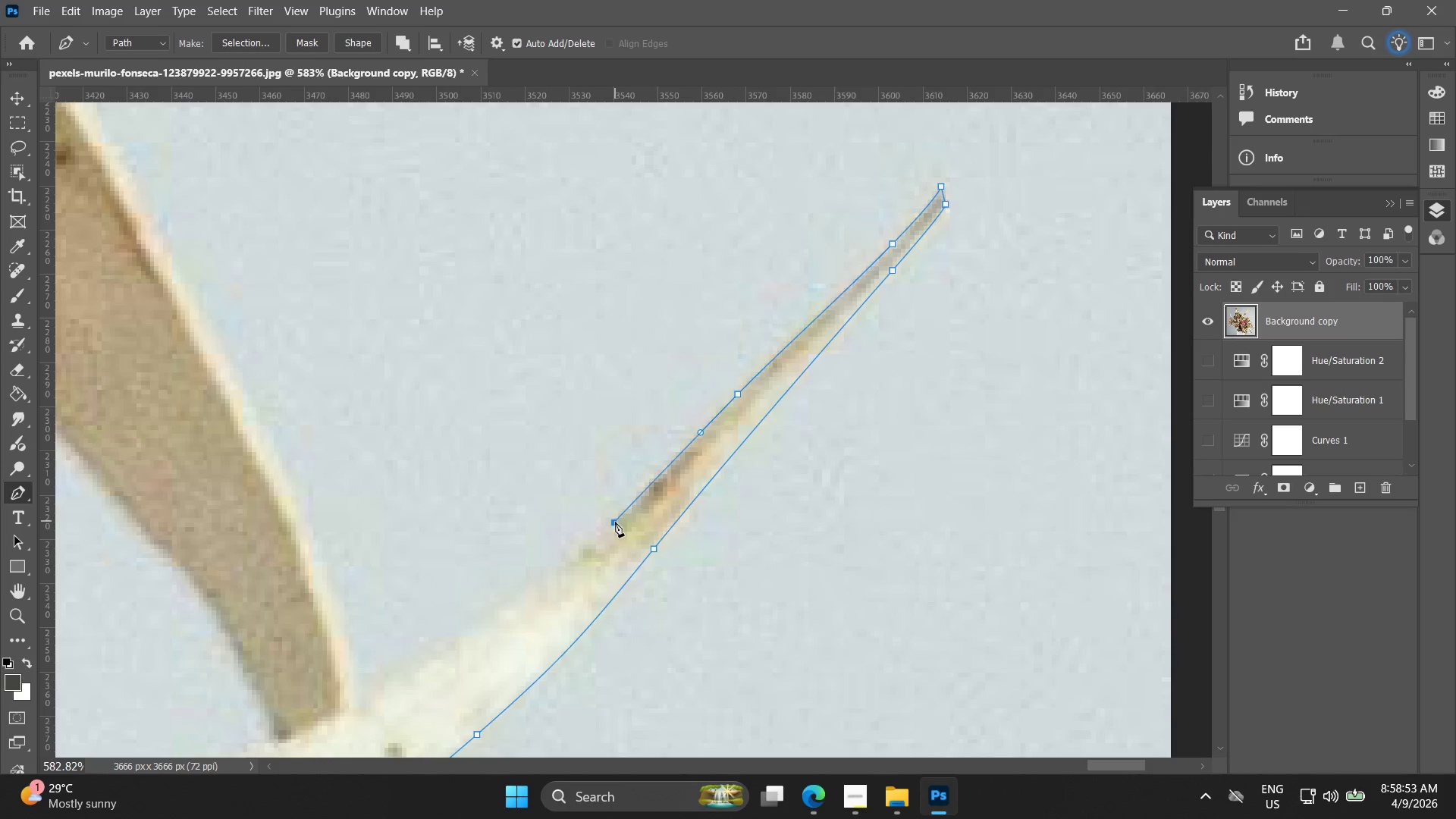 
hold_key(key=Space, duration=0.45)
 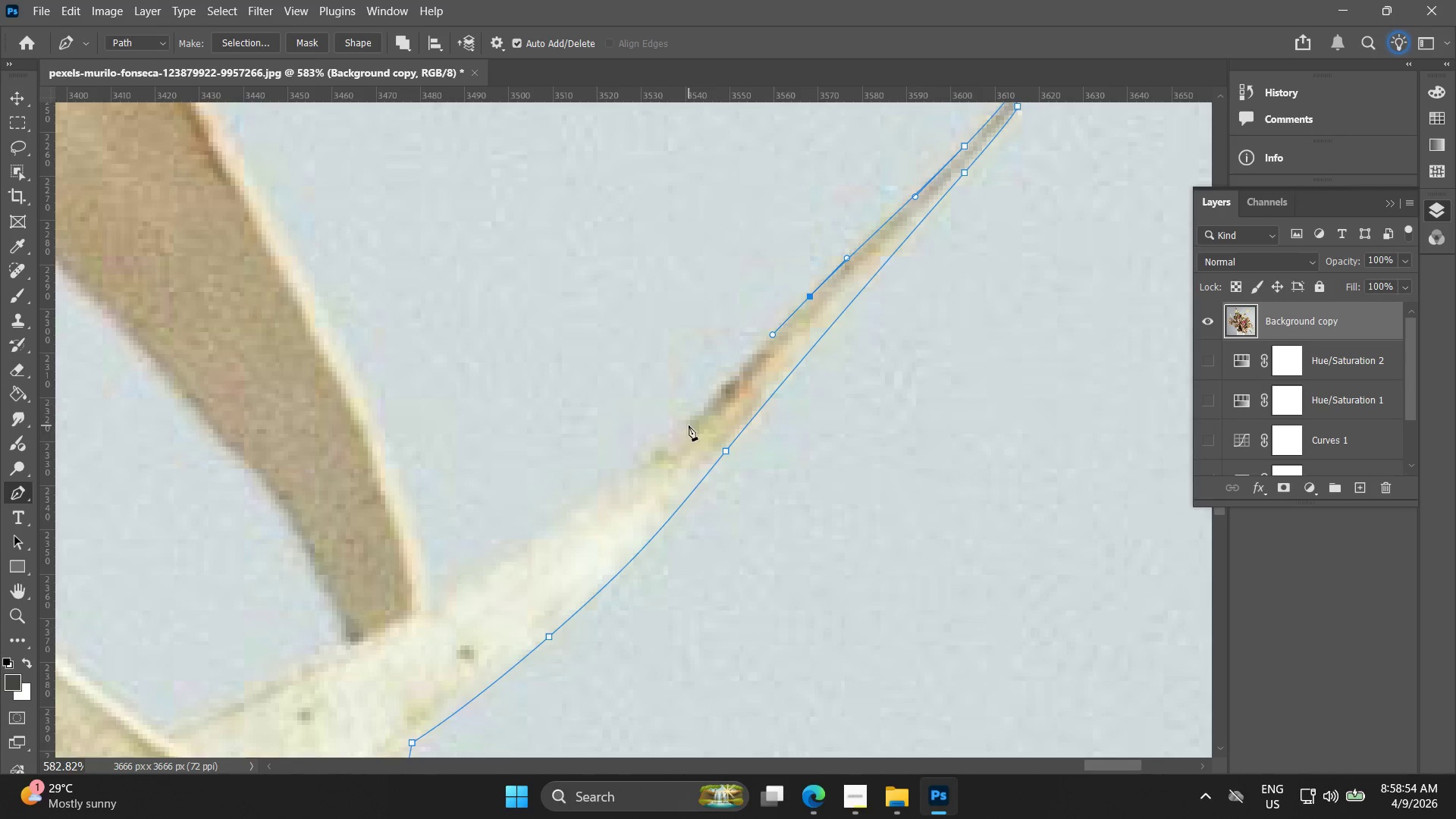 
left_click_drag(start_coordinate=[604, 526], to_coordinate=[676, 428])
 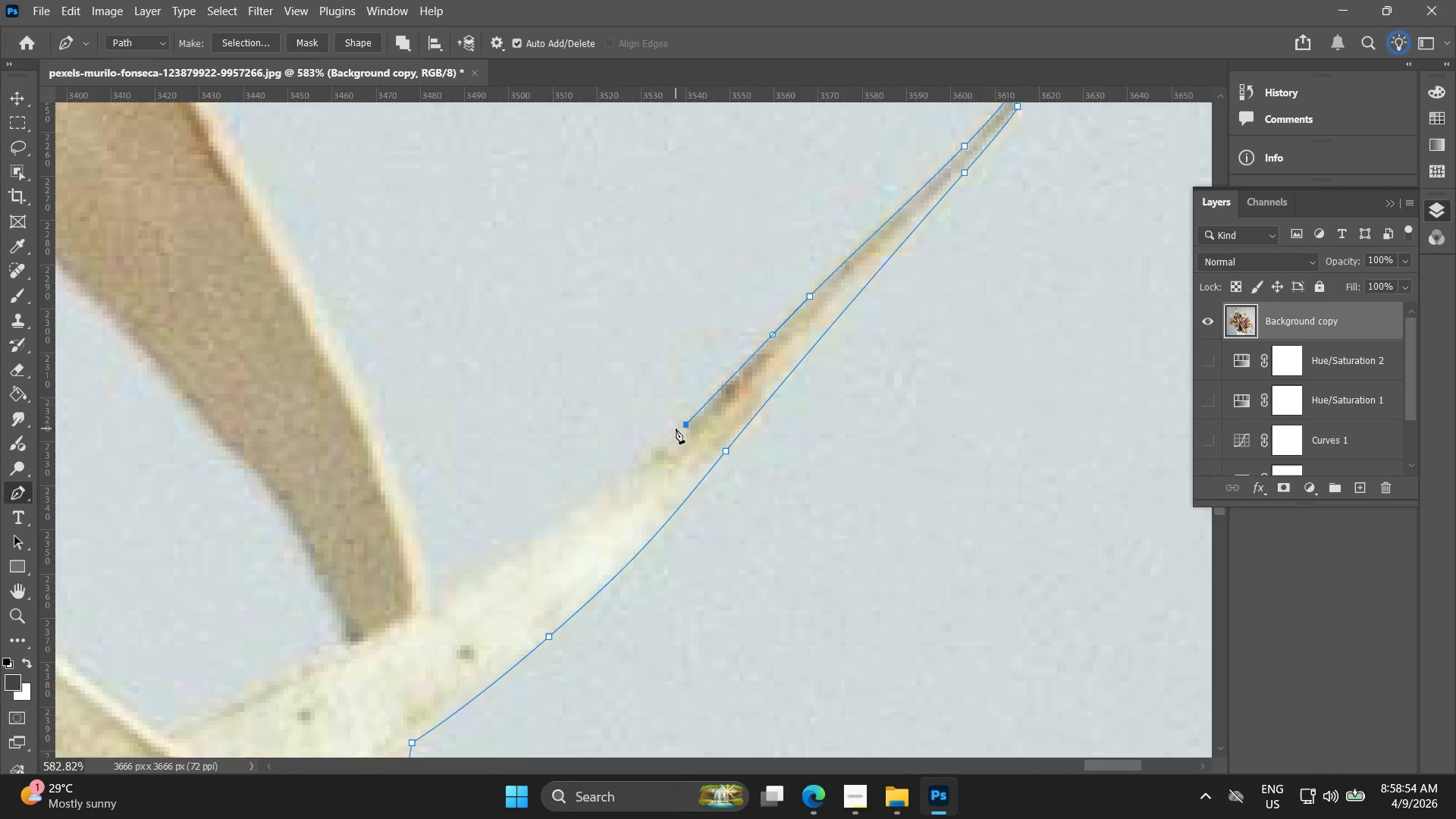 
key(Control+ControlLeft)
 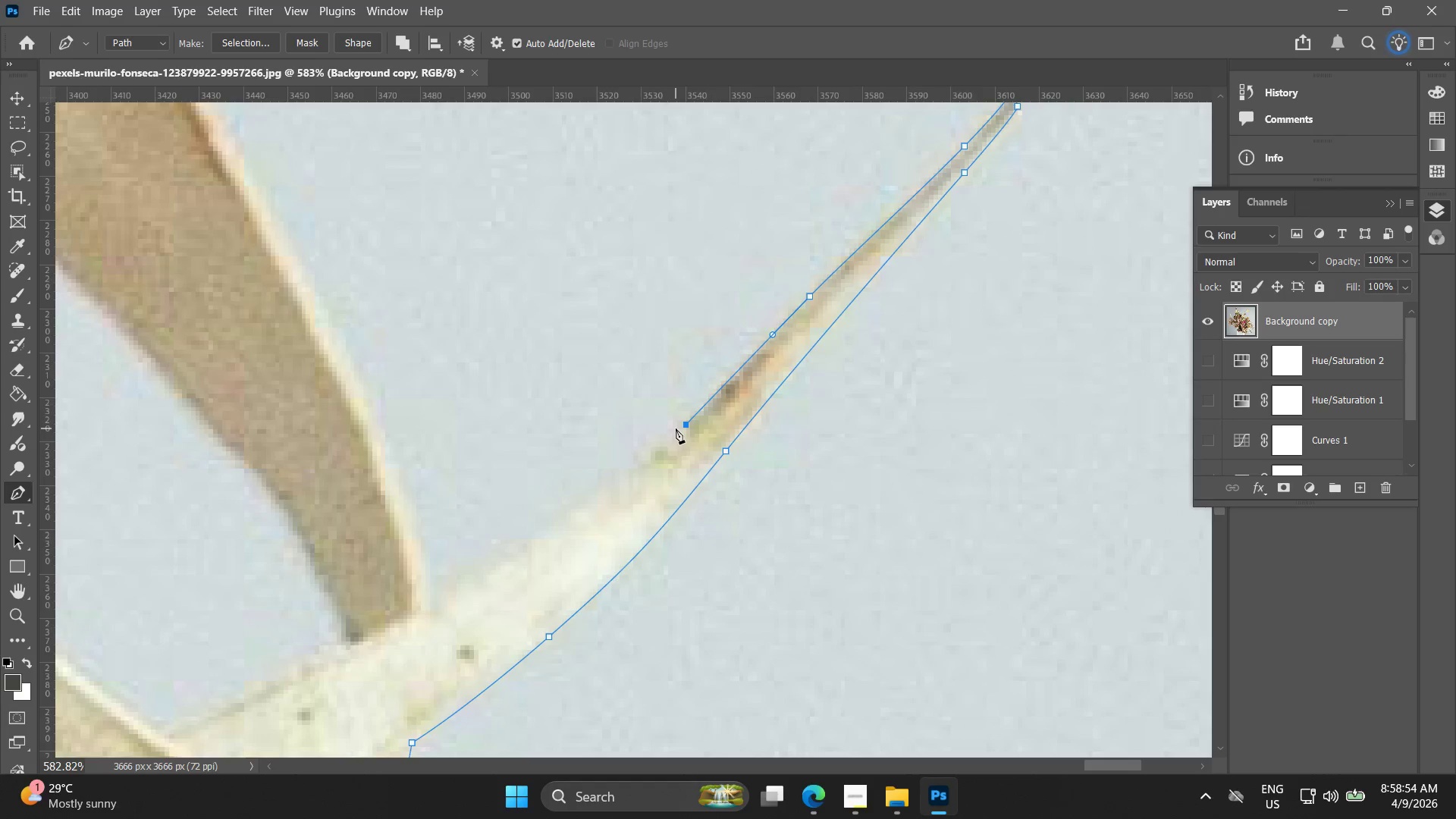 
key(Control+Z)
 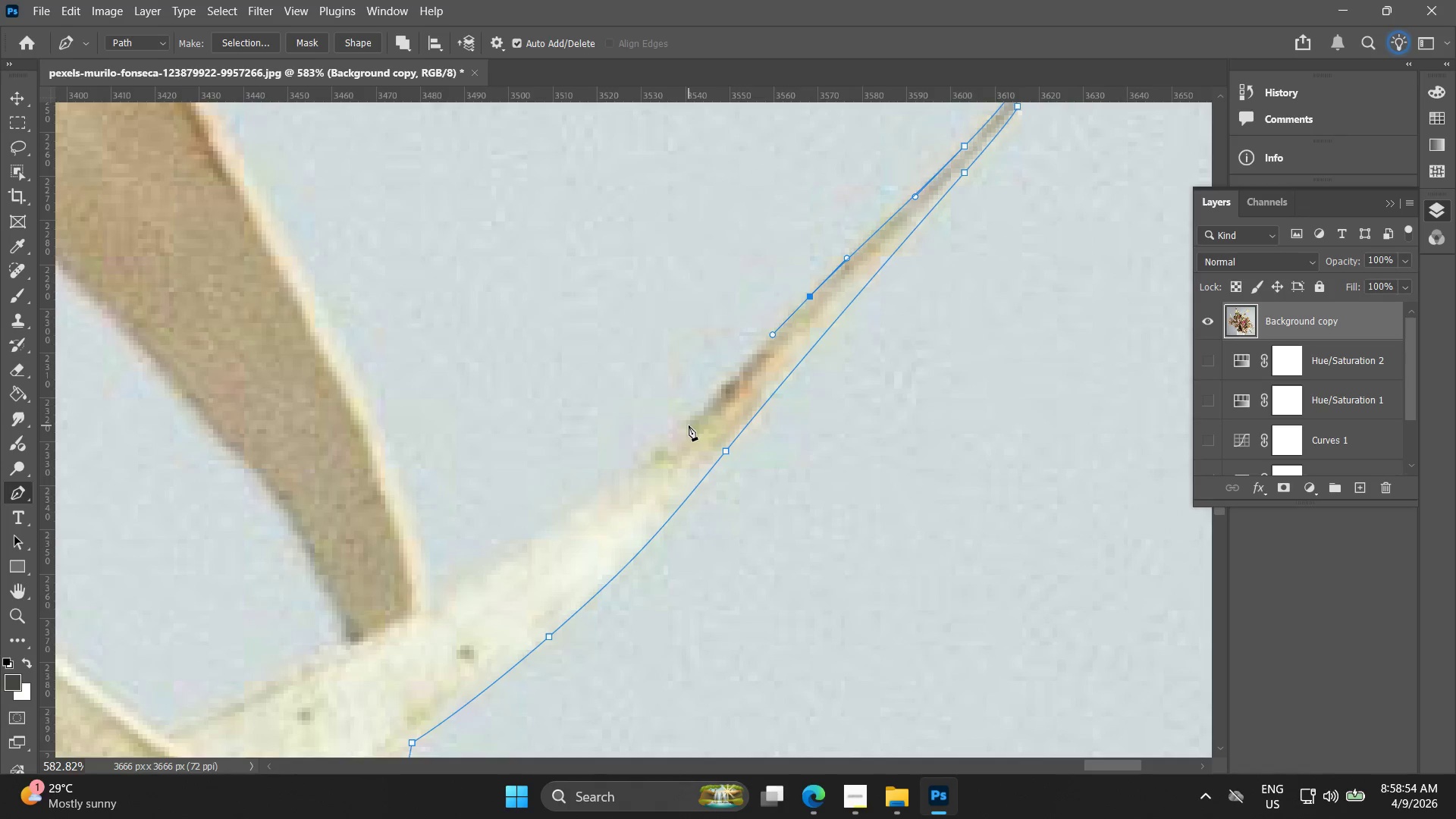 
left_click([689, 425])
 